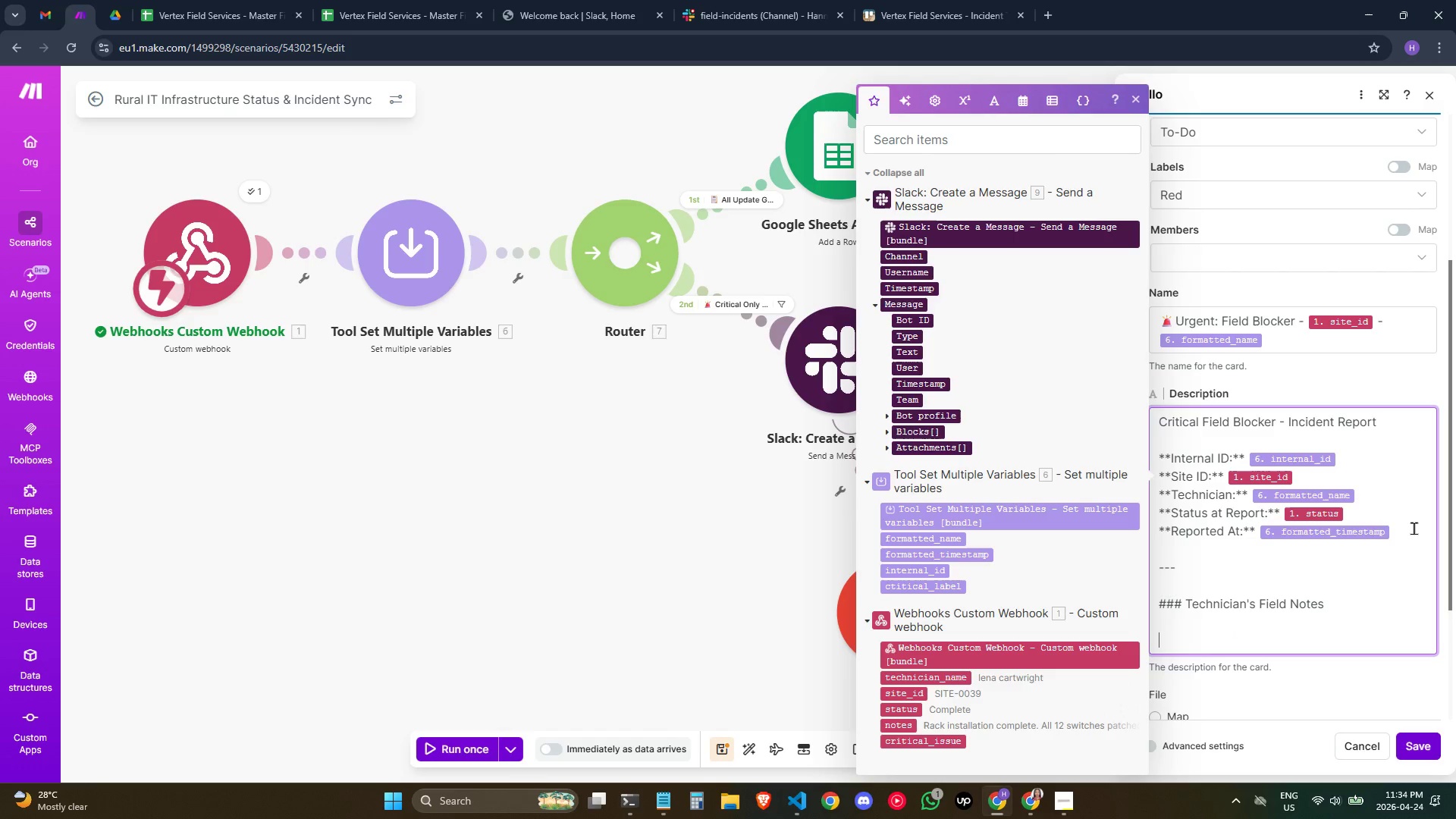 
key(Enter)
 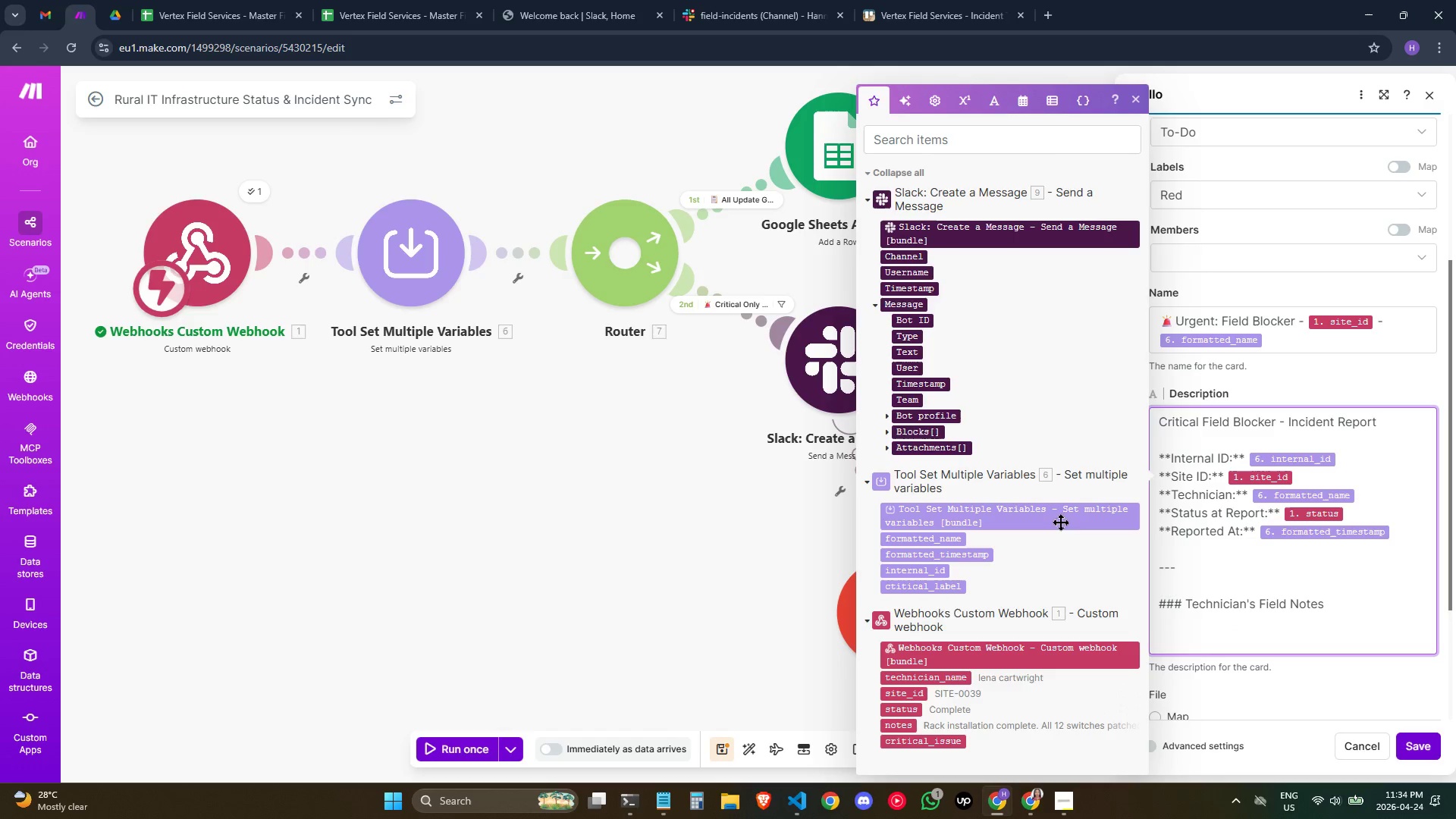 
left_click([905, 728])
 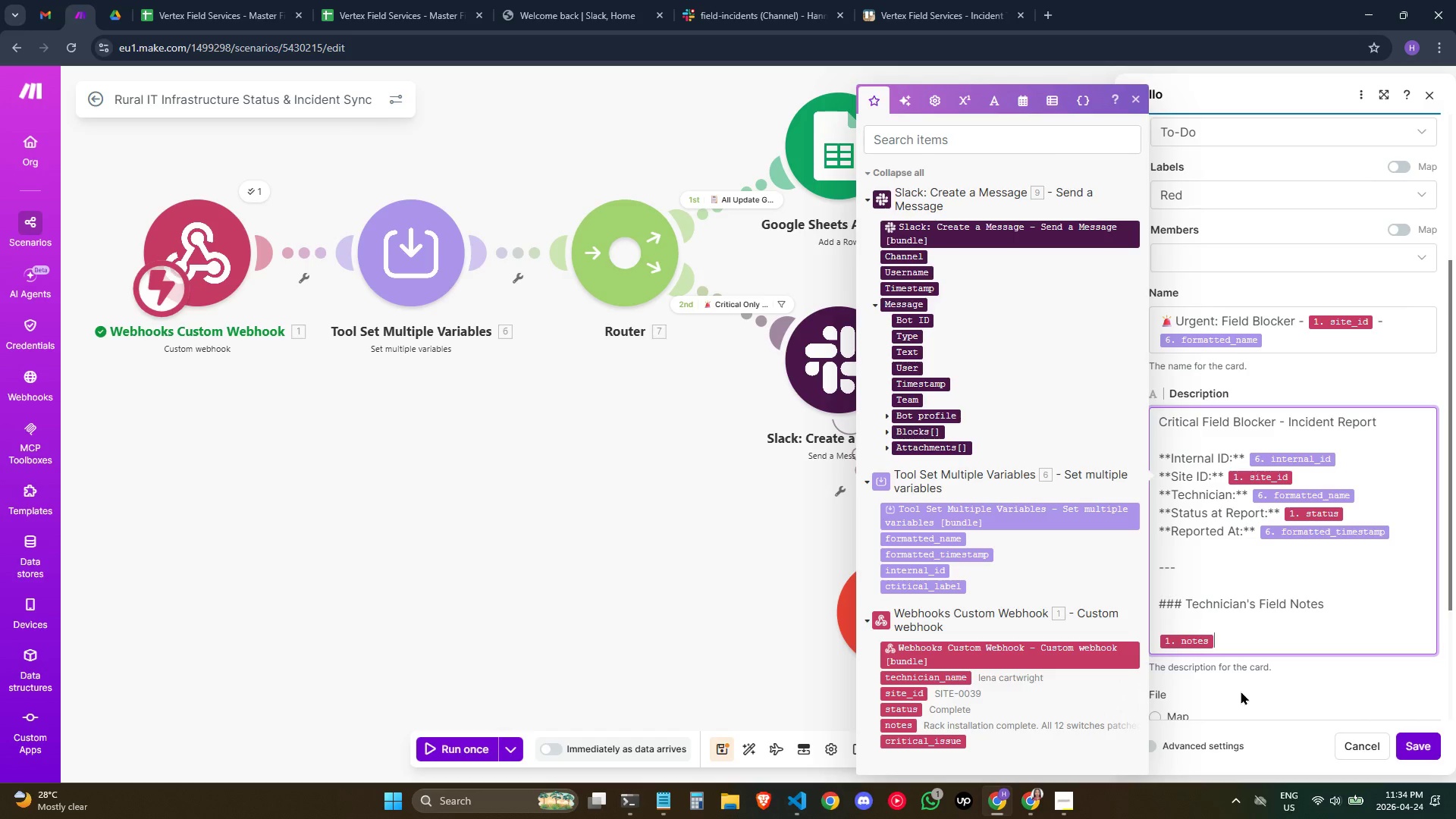 
key(Enter)
 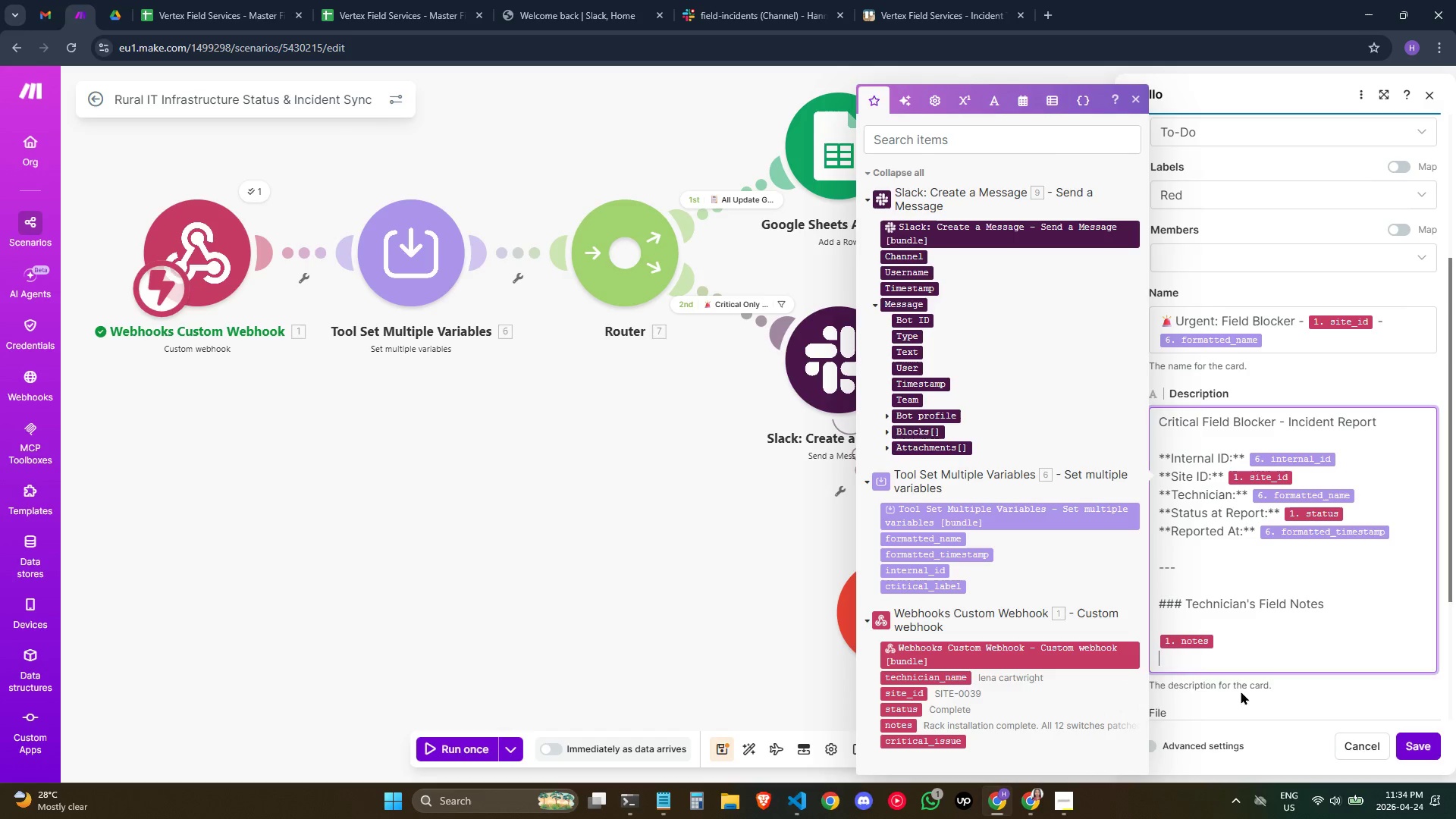 
key(Enter)
 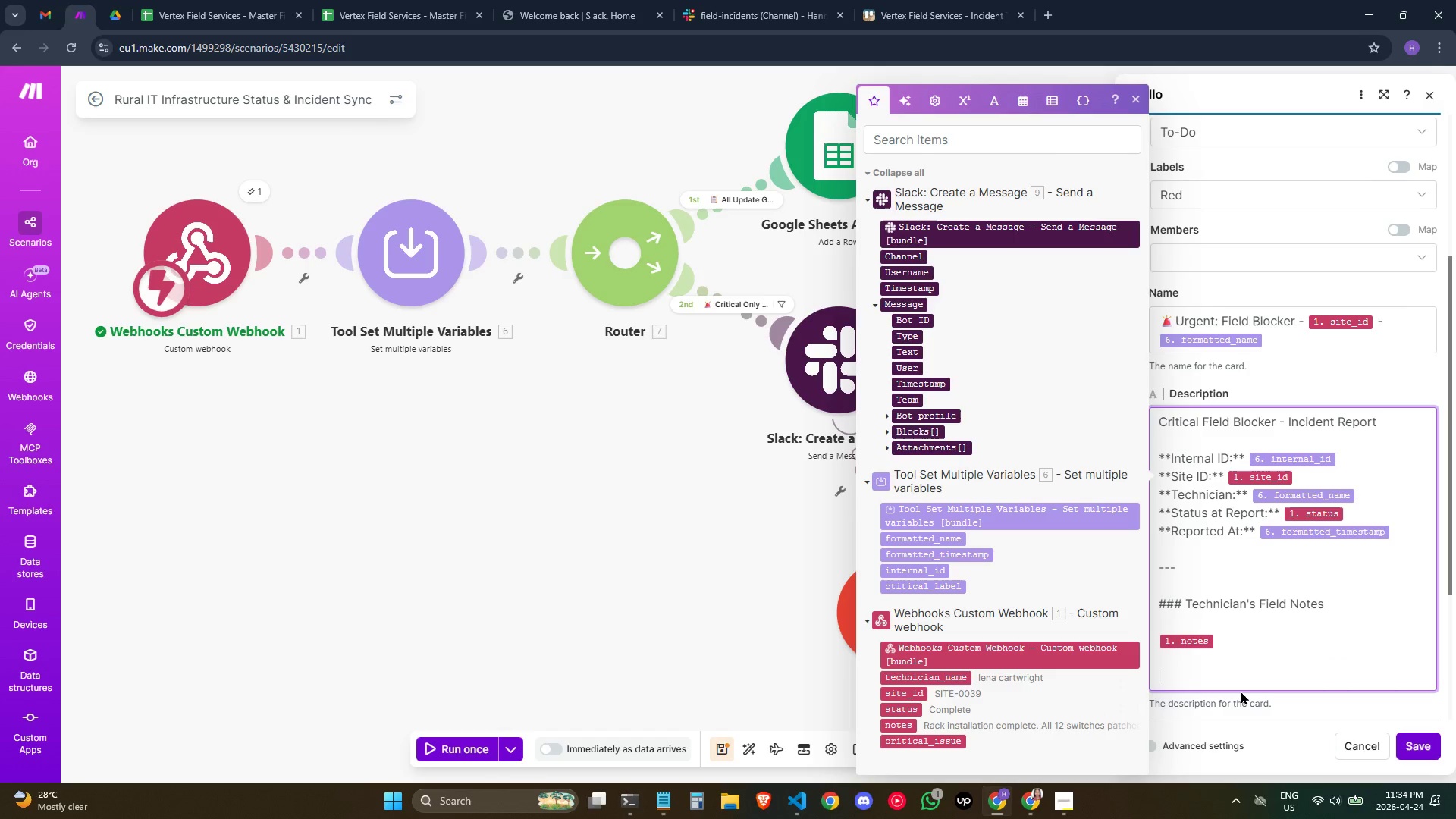 
key(Minus)
 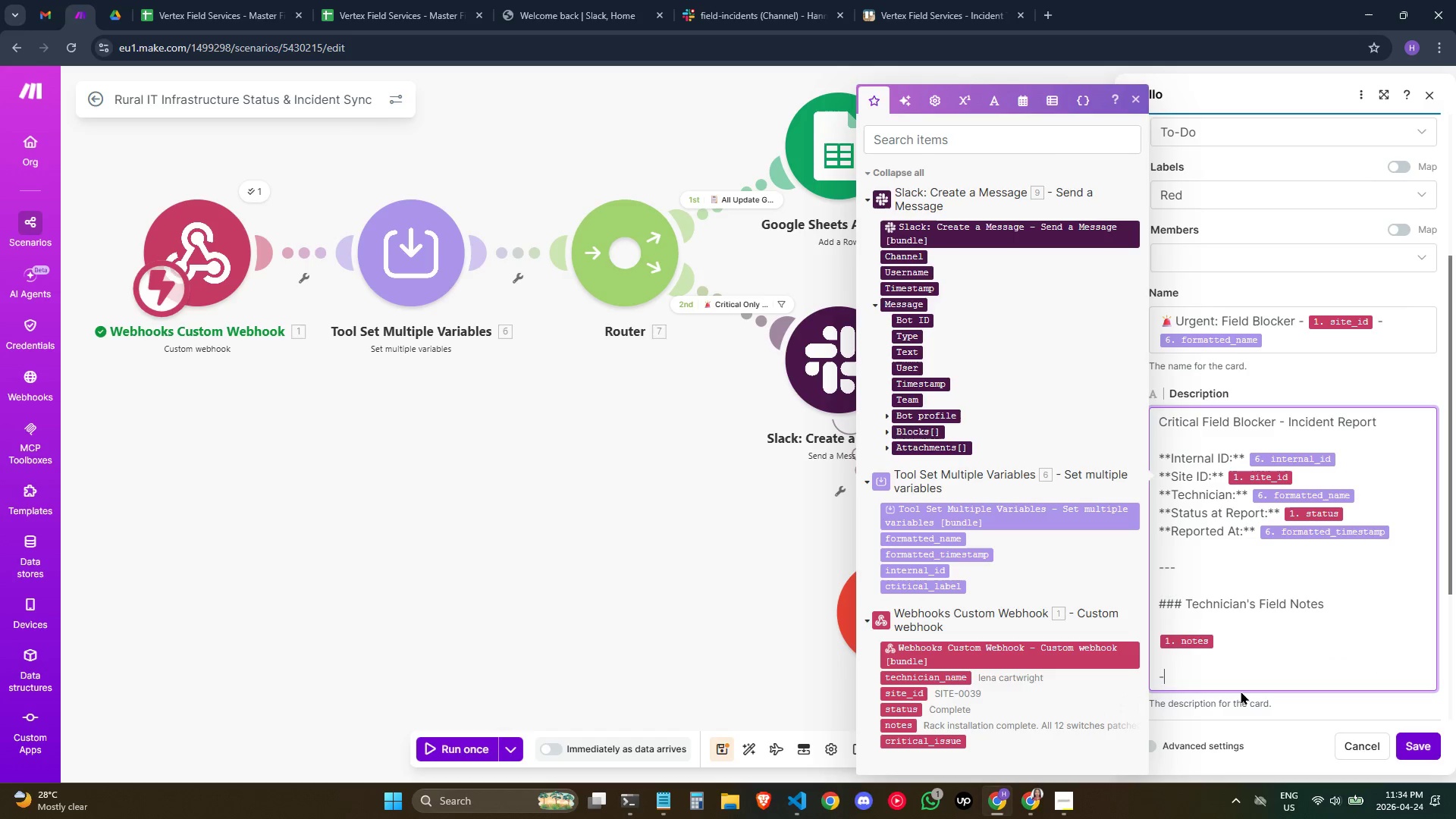 
key(Minus)
 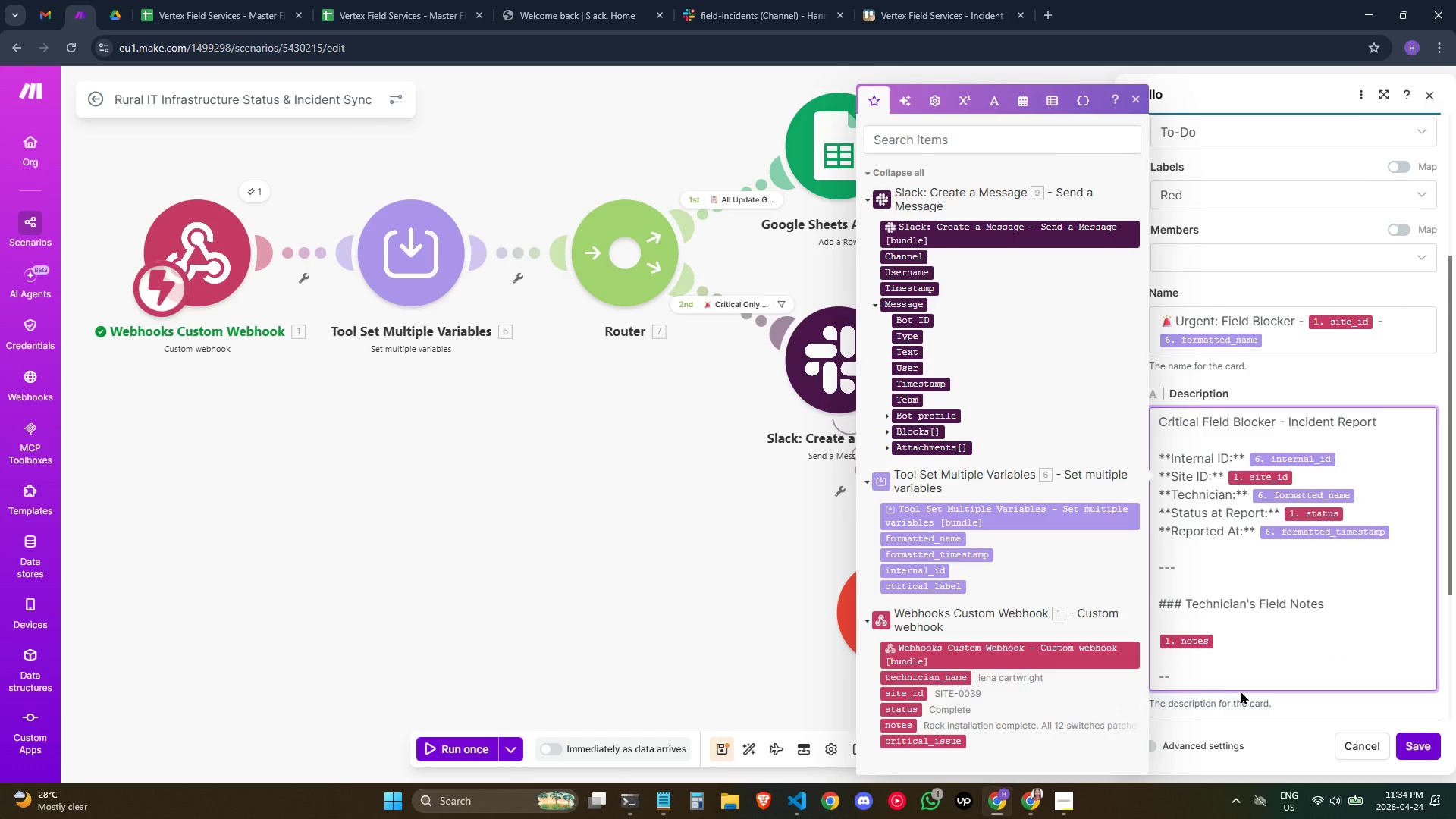 
key(Minus)
 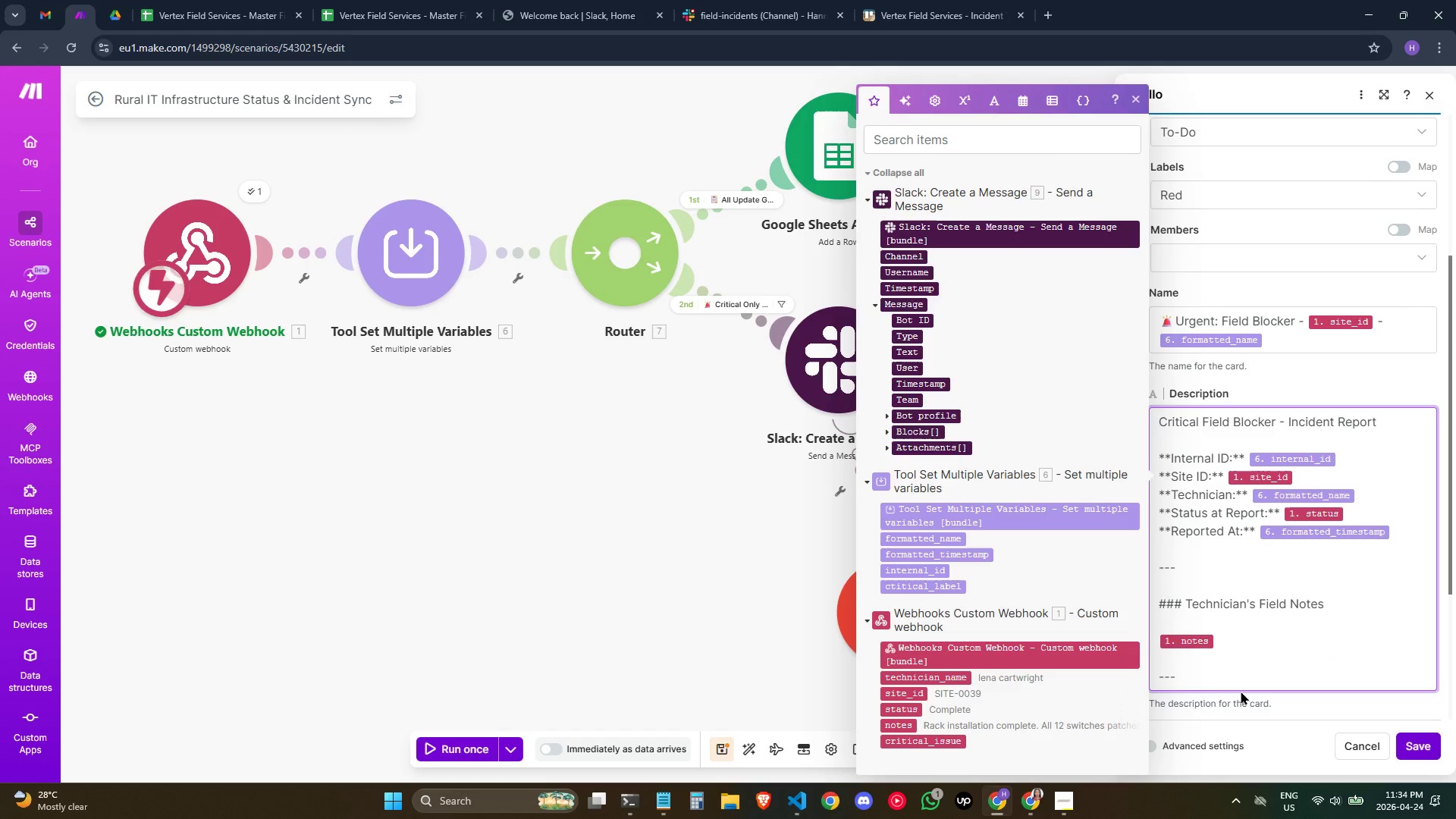 
key(Enter)
 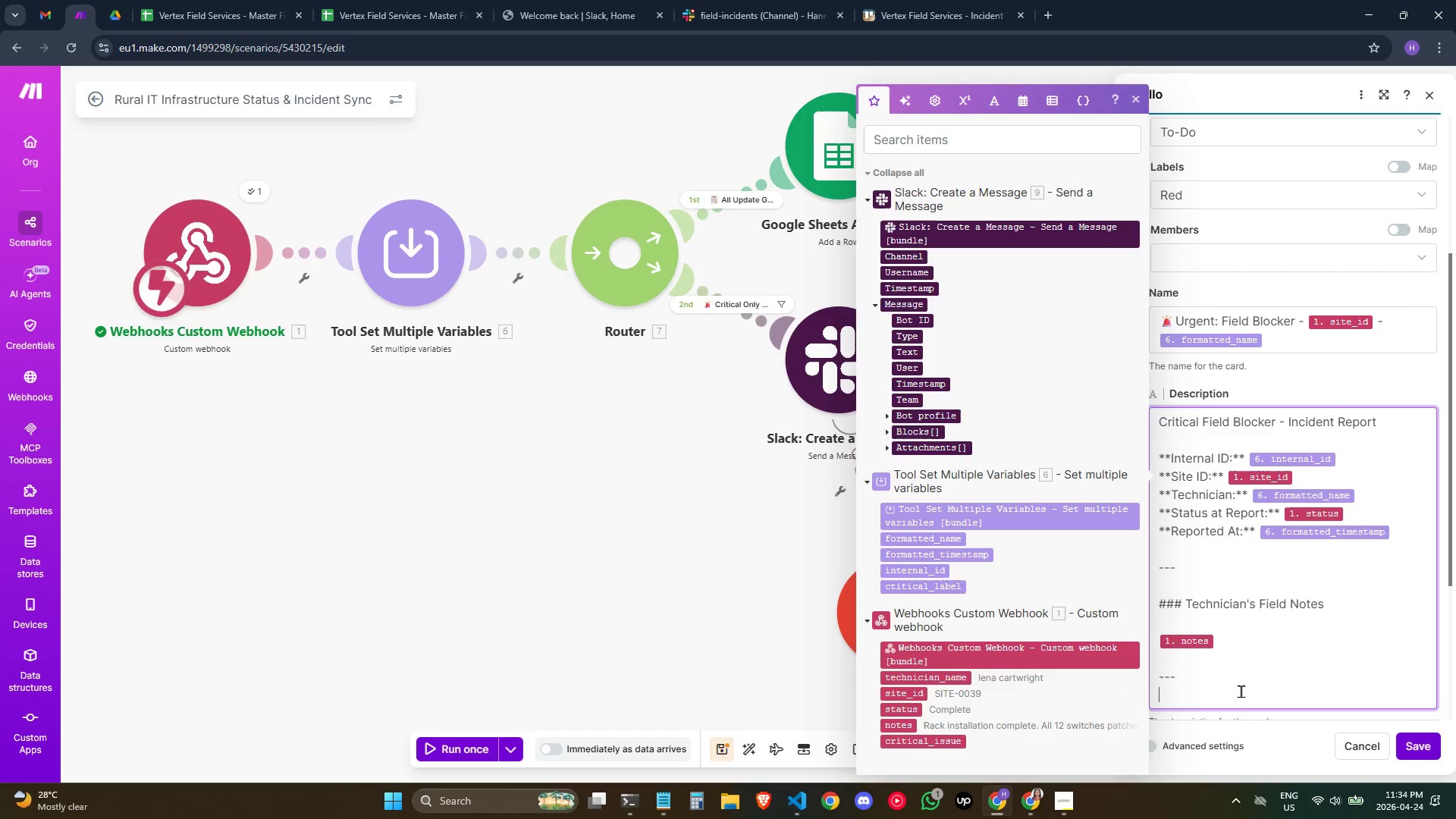 
key(Enter)
 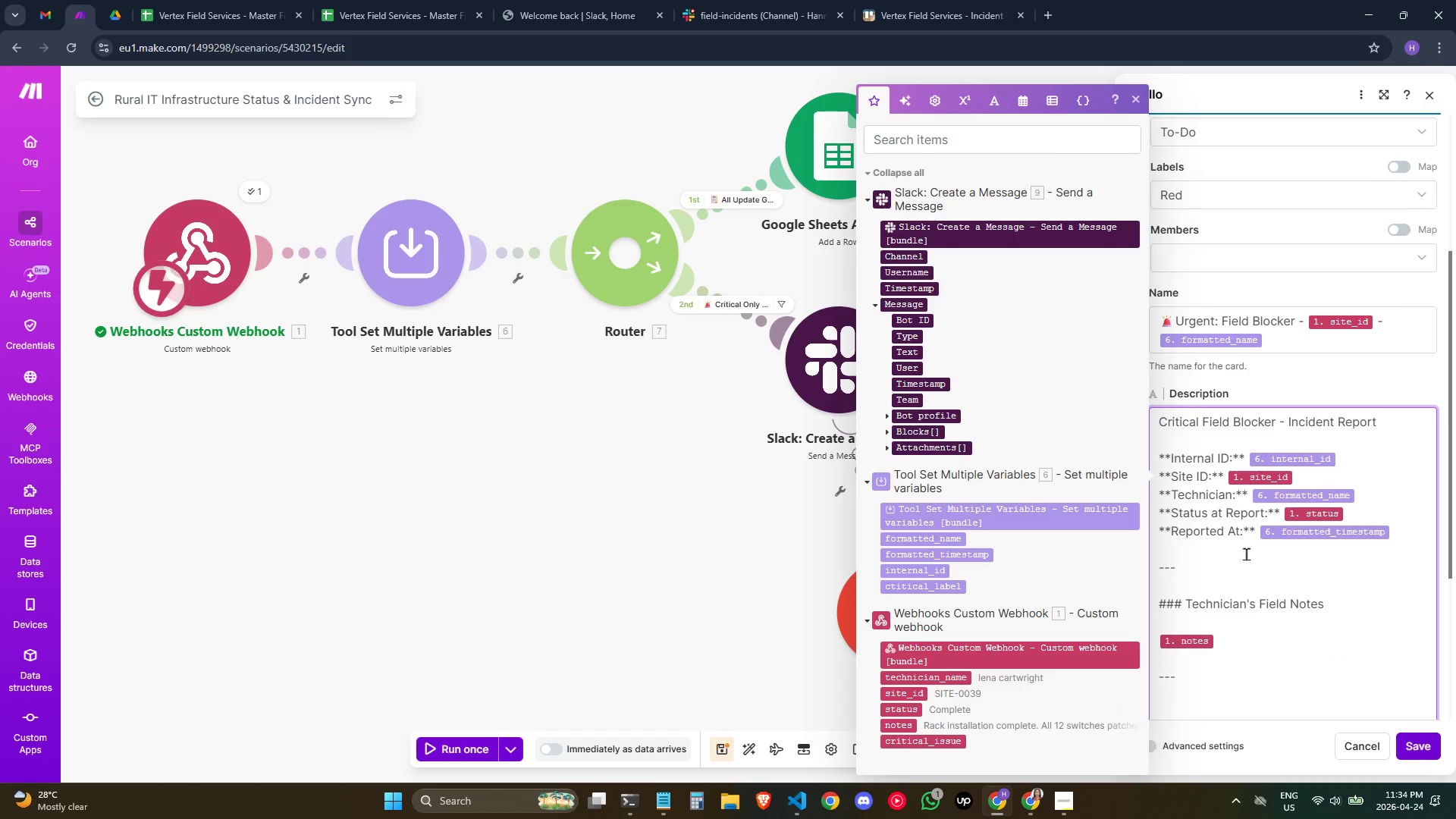 
scroll: coordinate [1262, 529], scroll_direction: down, amount: 2.0
 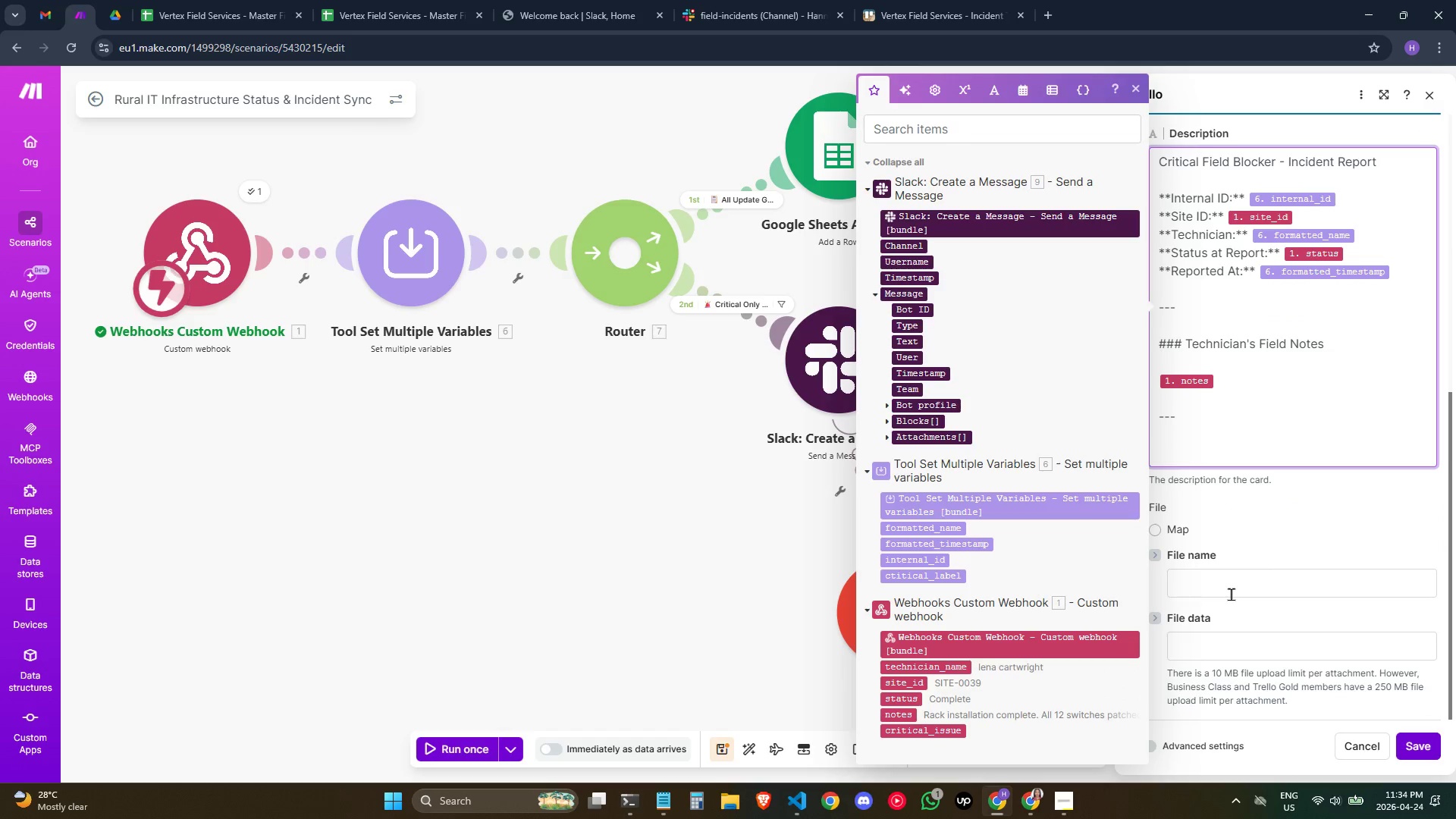 
type(## Resolution Ceck)
key(Backspace)
key(Backspace)
key(Backspace)
type(hecklist)
 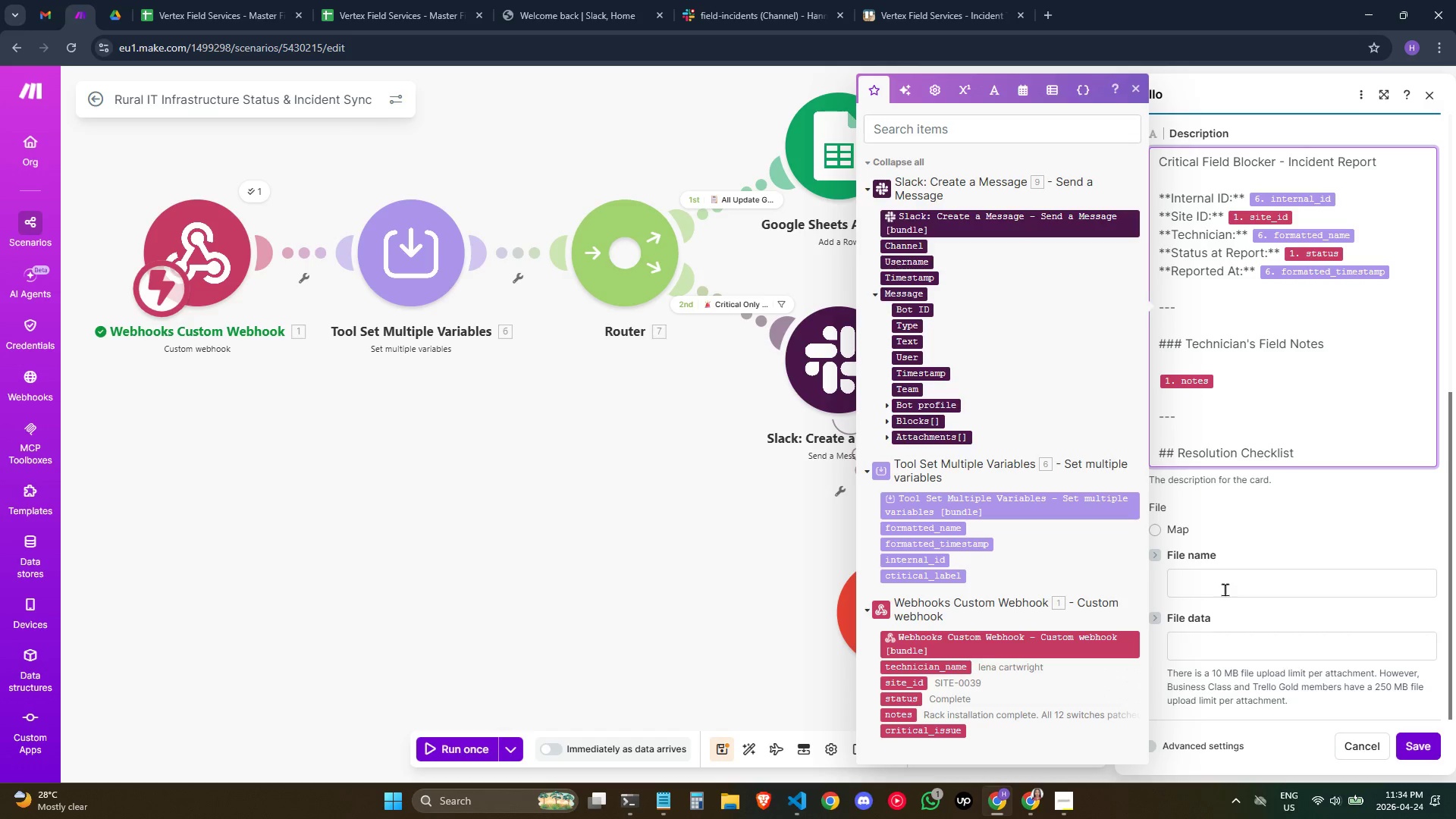 
key(Enter)
 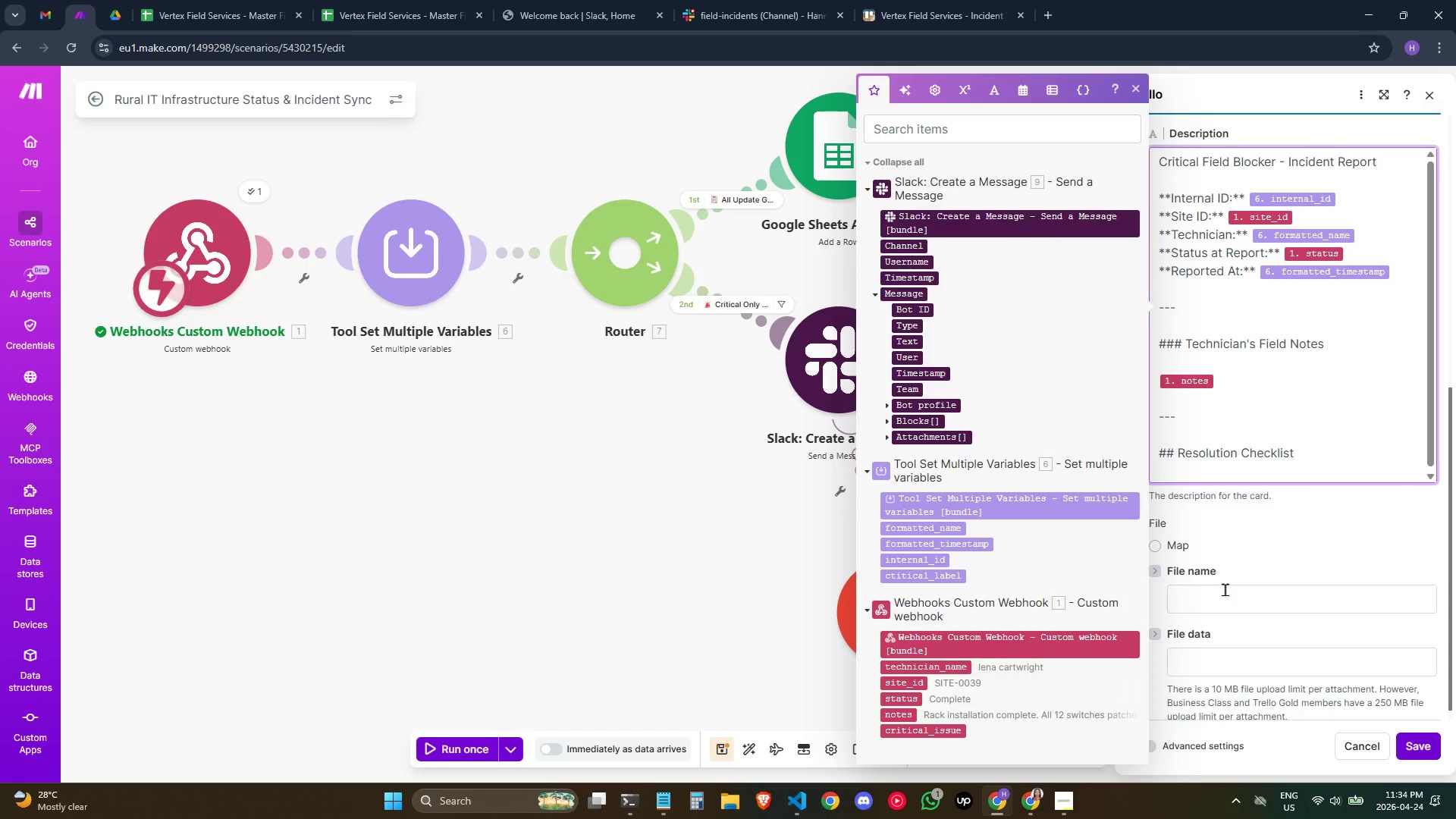 
type(- { })
key(Backspace)
key(Backspace)
key(Backspace)
type([ ] PM A)
key(Backspace)
type(acknowledged)
 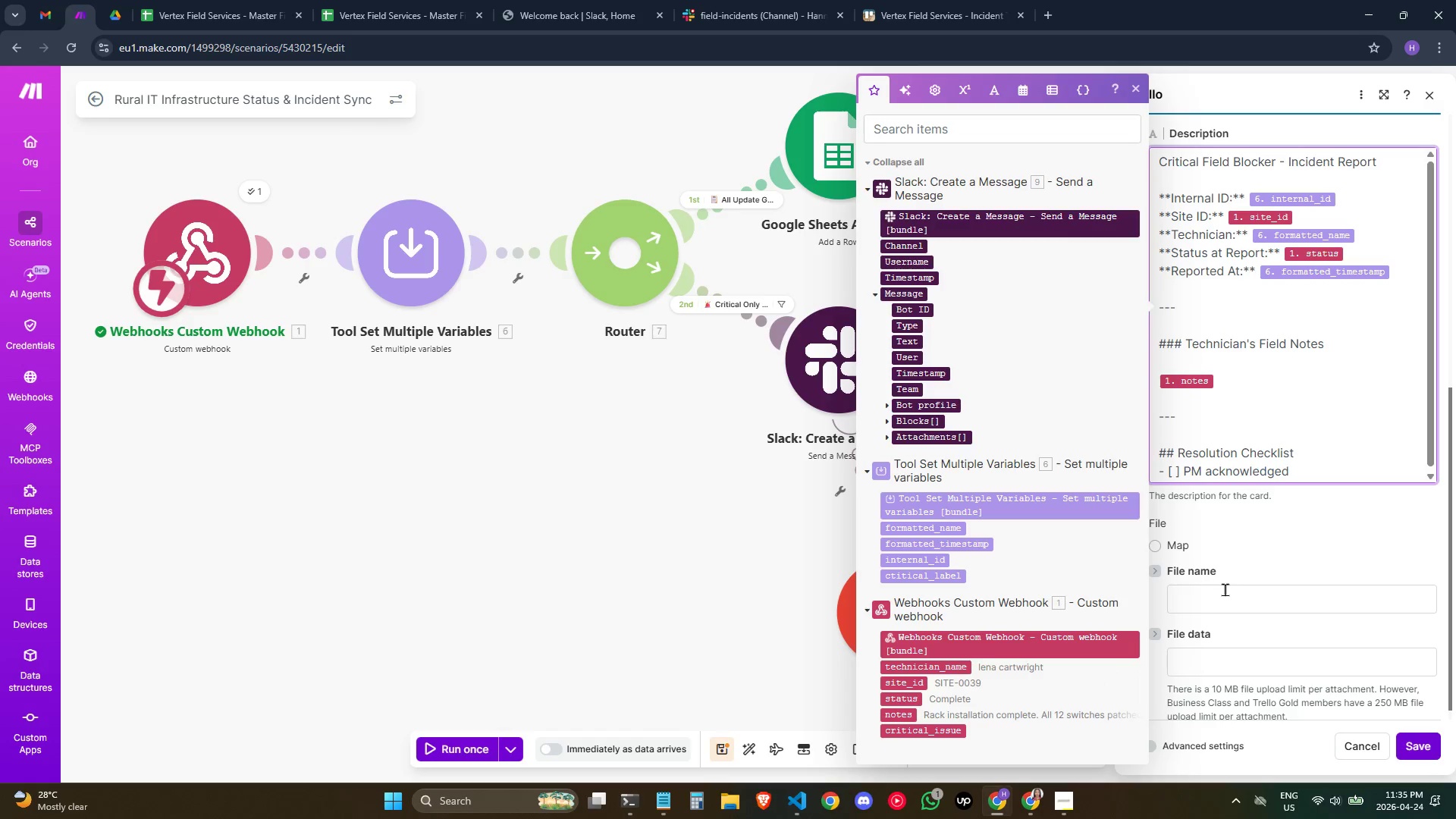 
wait(6.41)
 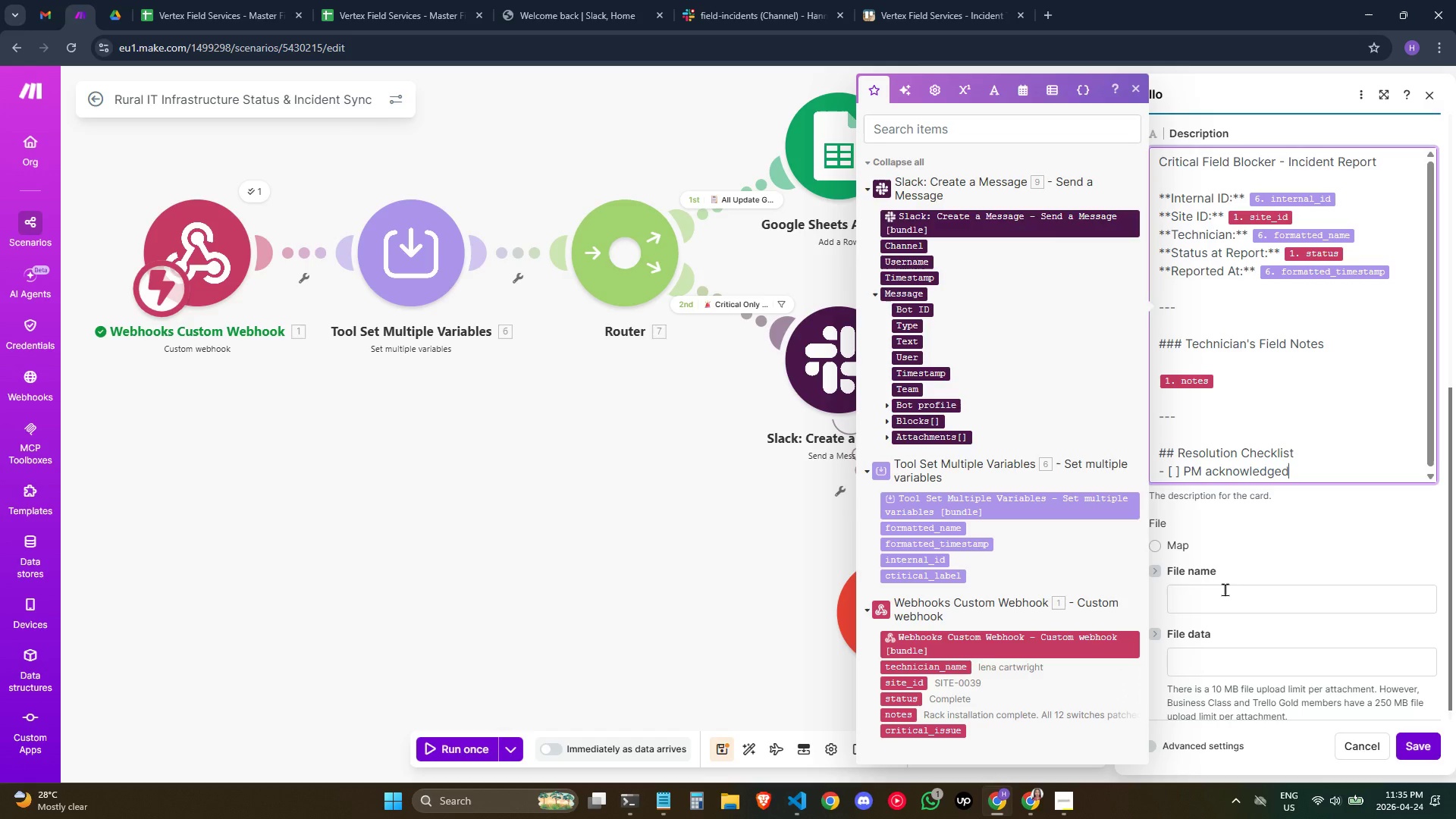 
type( - assign owner)
 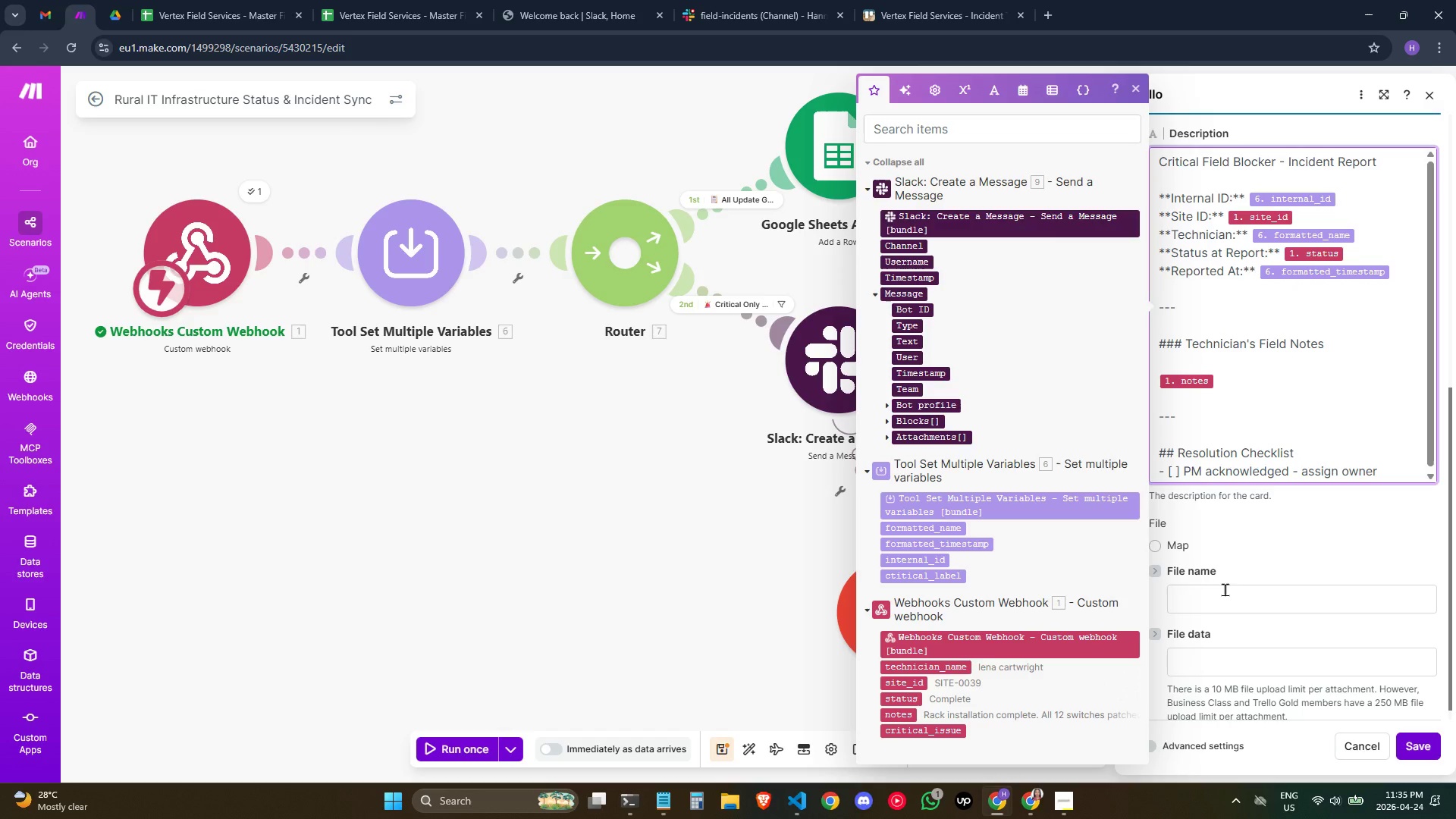 
key(Enter)
 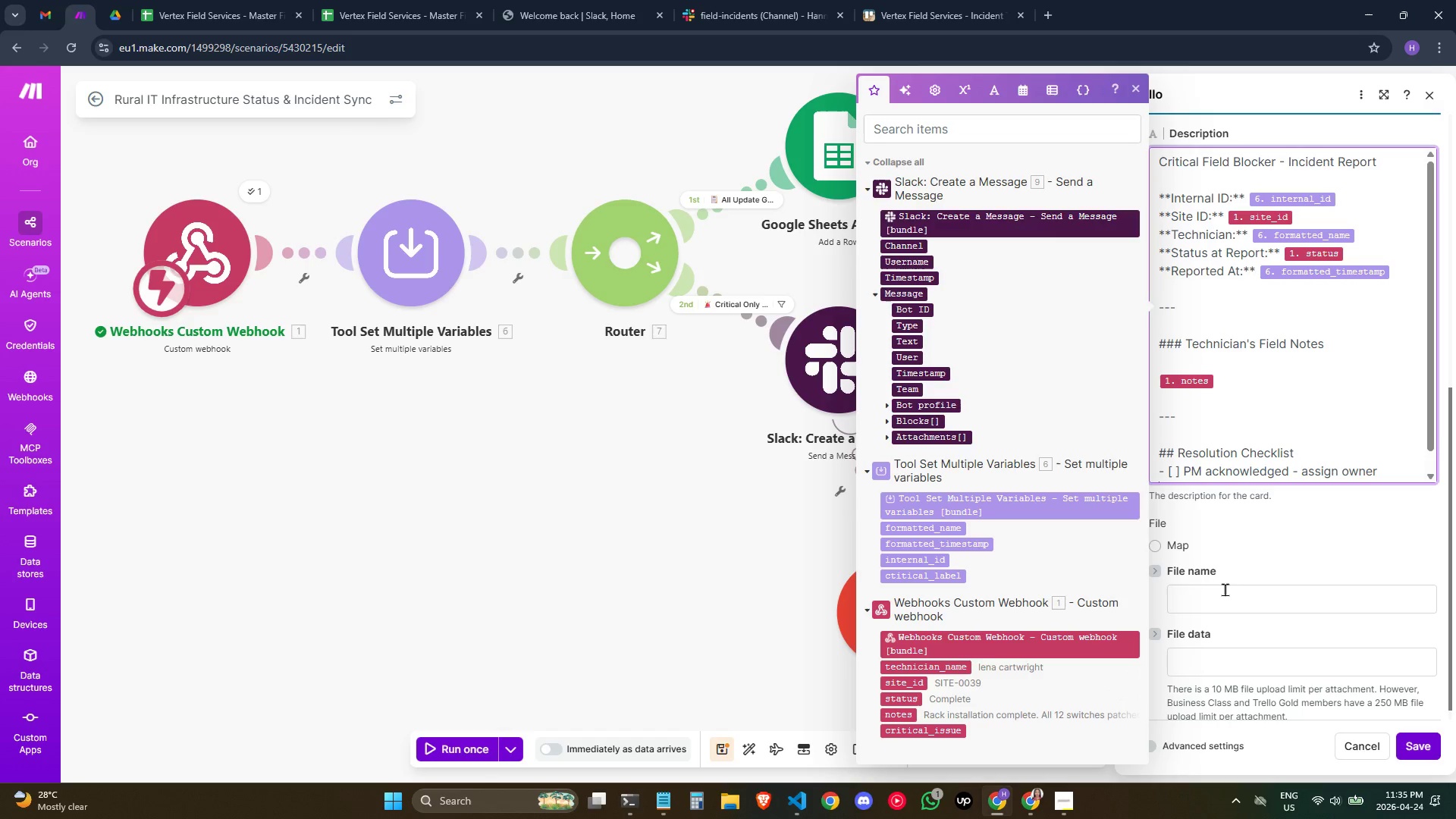 
type(- [ ] Technician contacted)
 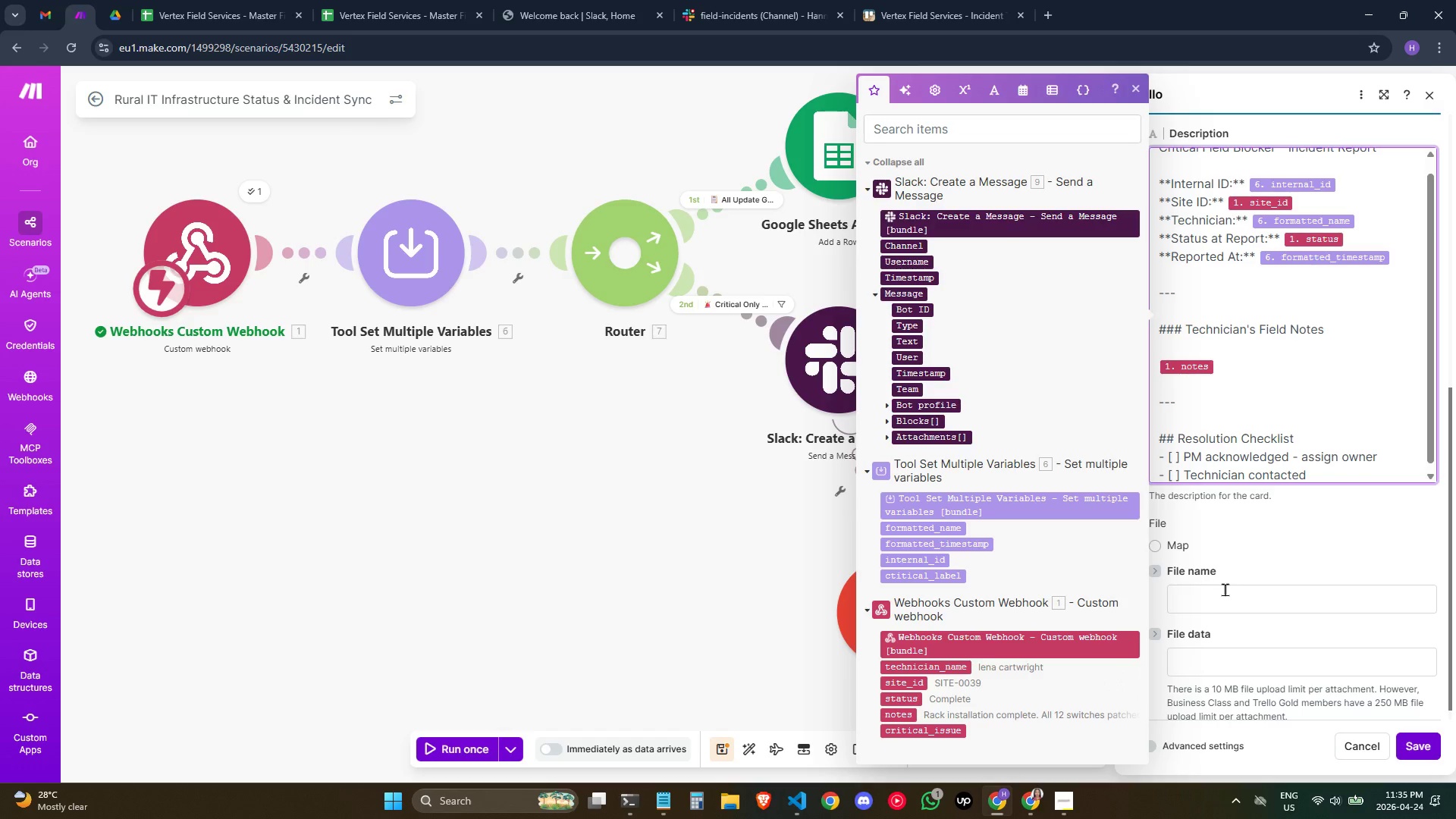 
key(Enter)
 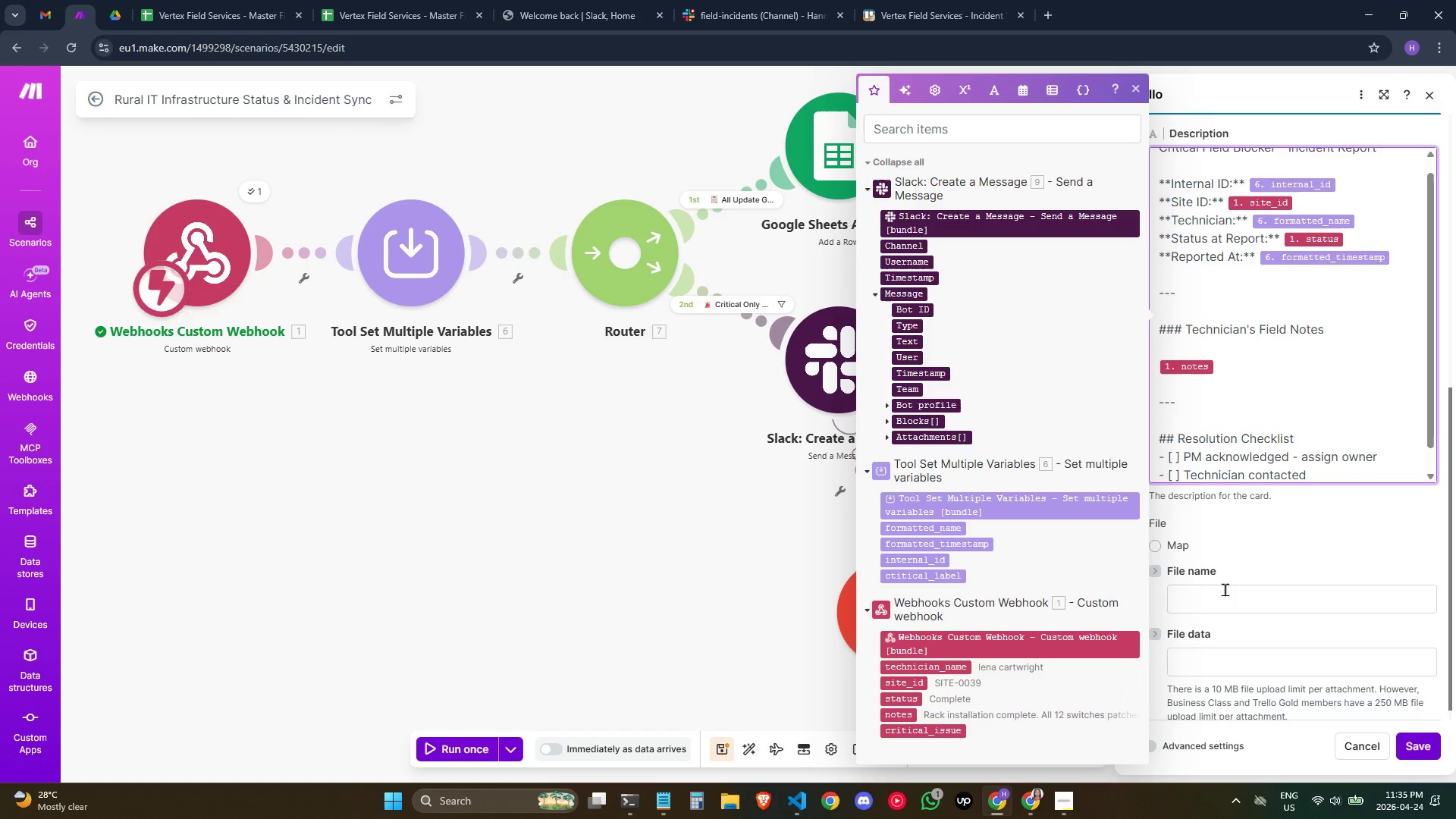 
type(- [])
key(Backspace)
type(])
key(Backspace)
type( ] Parts/)
key(Backspace)
type( )
key(Backspace)
type(support dis)
 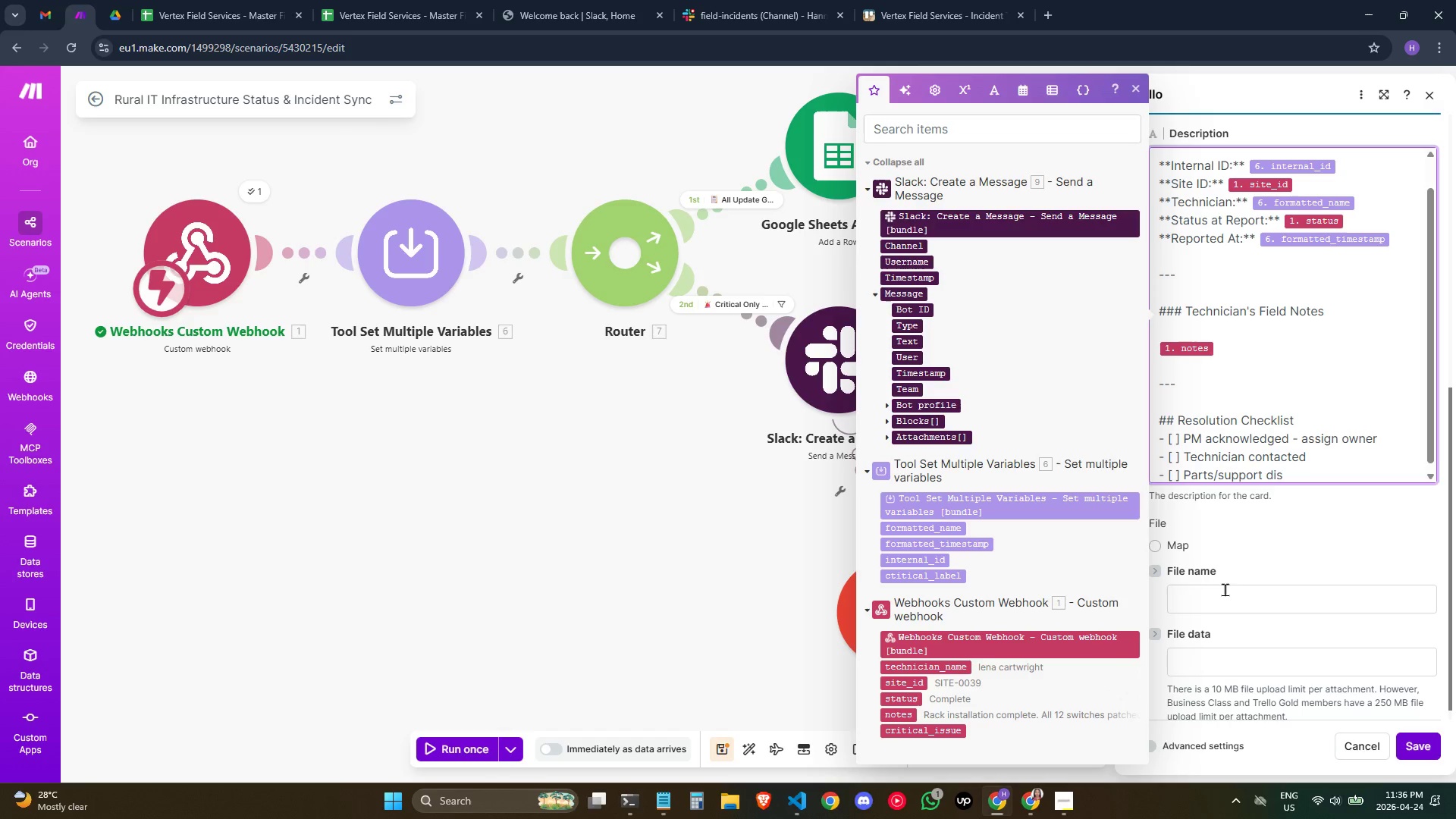 
type(pacthed)
key(Backspace)
key(Backspace)
 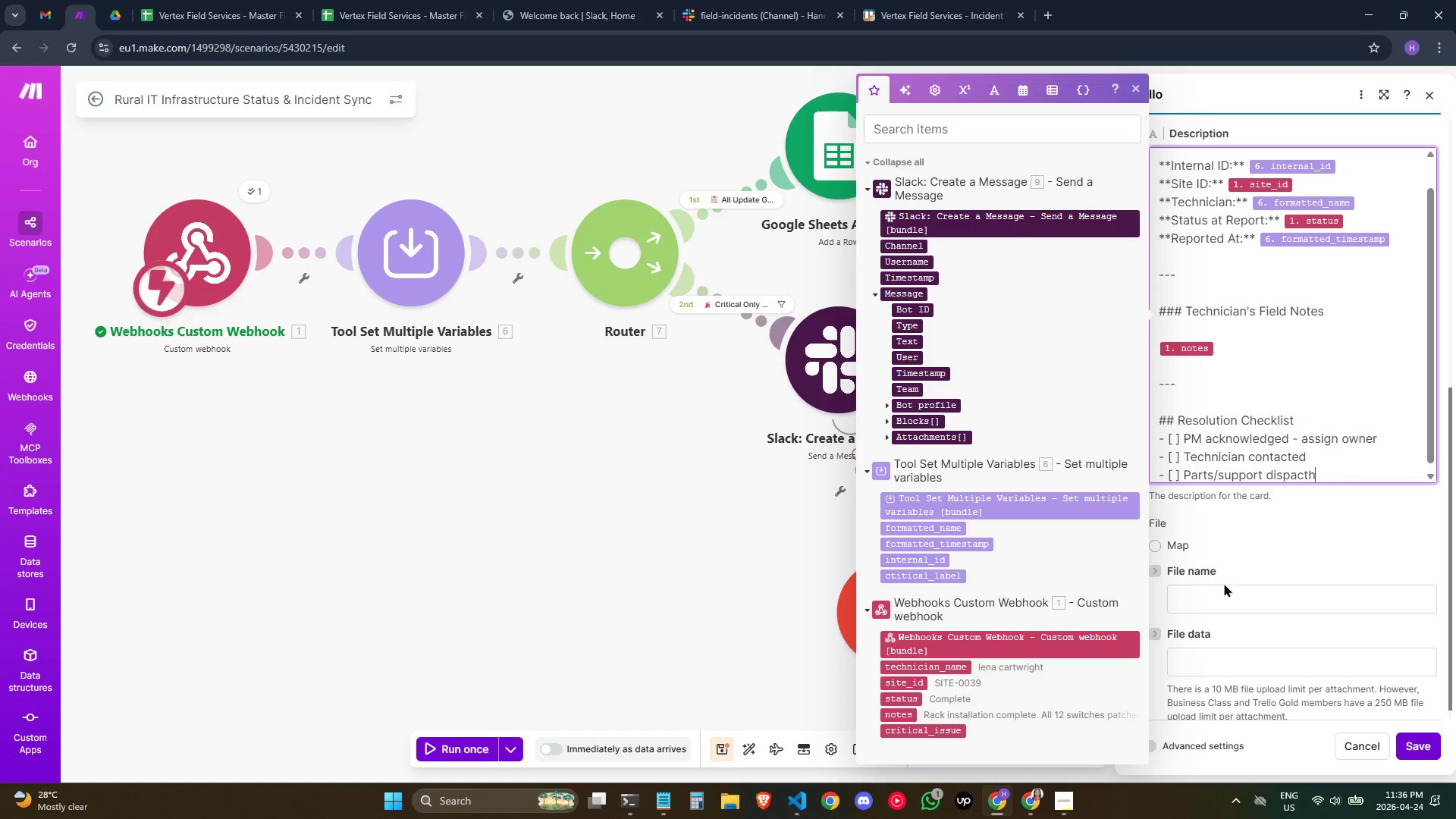 
key(Backspace)
key(Backspace)
type(hted)
key(Backspace)
key(Backspace)
key(Backspace)
key(Backspace)
key(Backspace)
type(tched)
 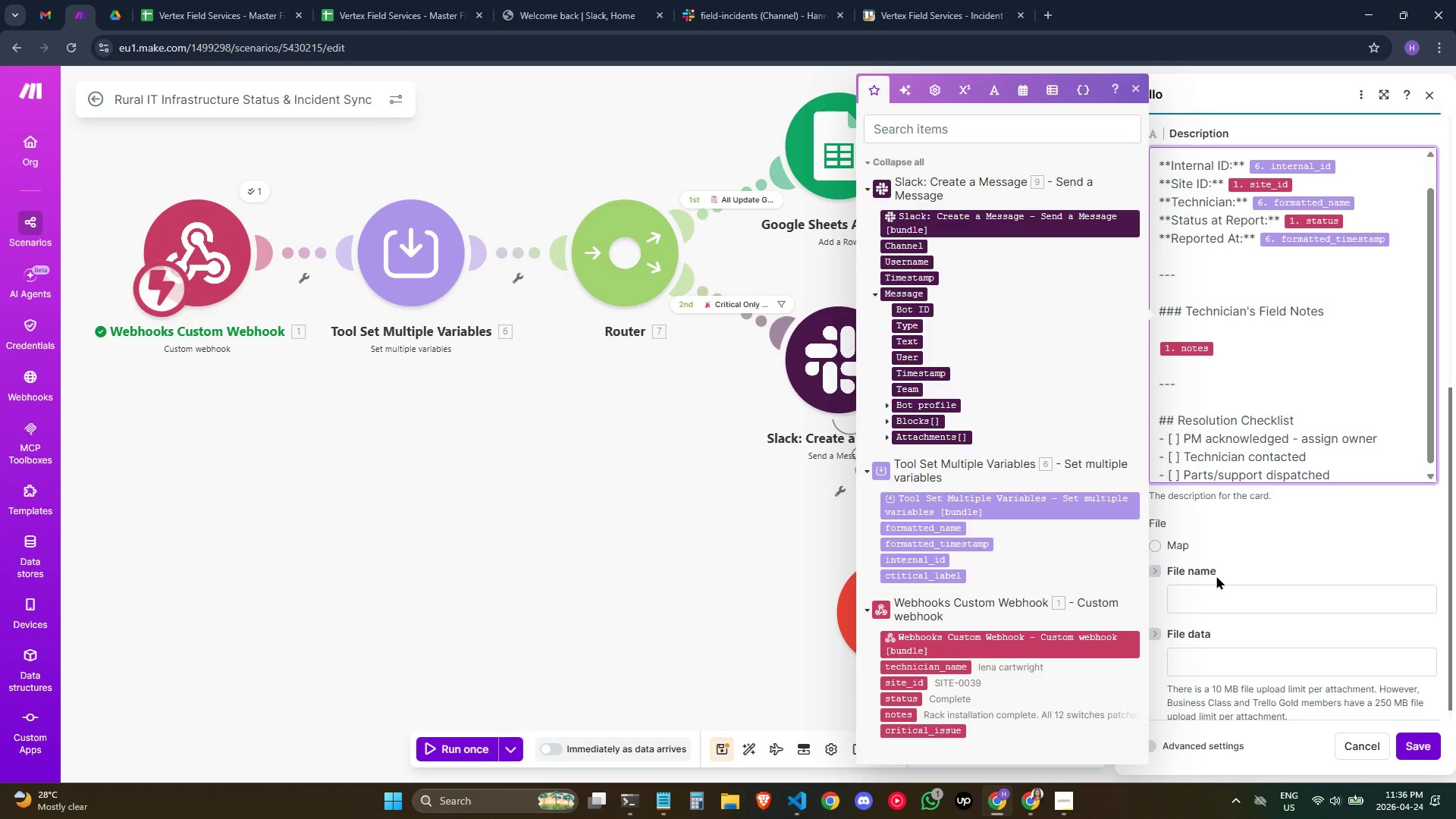 
key(Enter)
 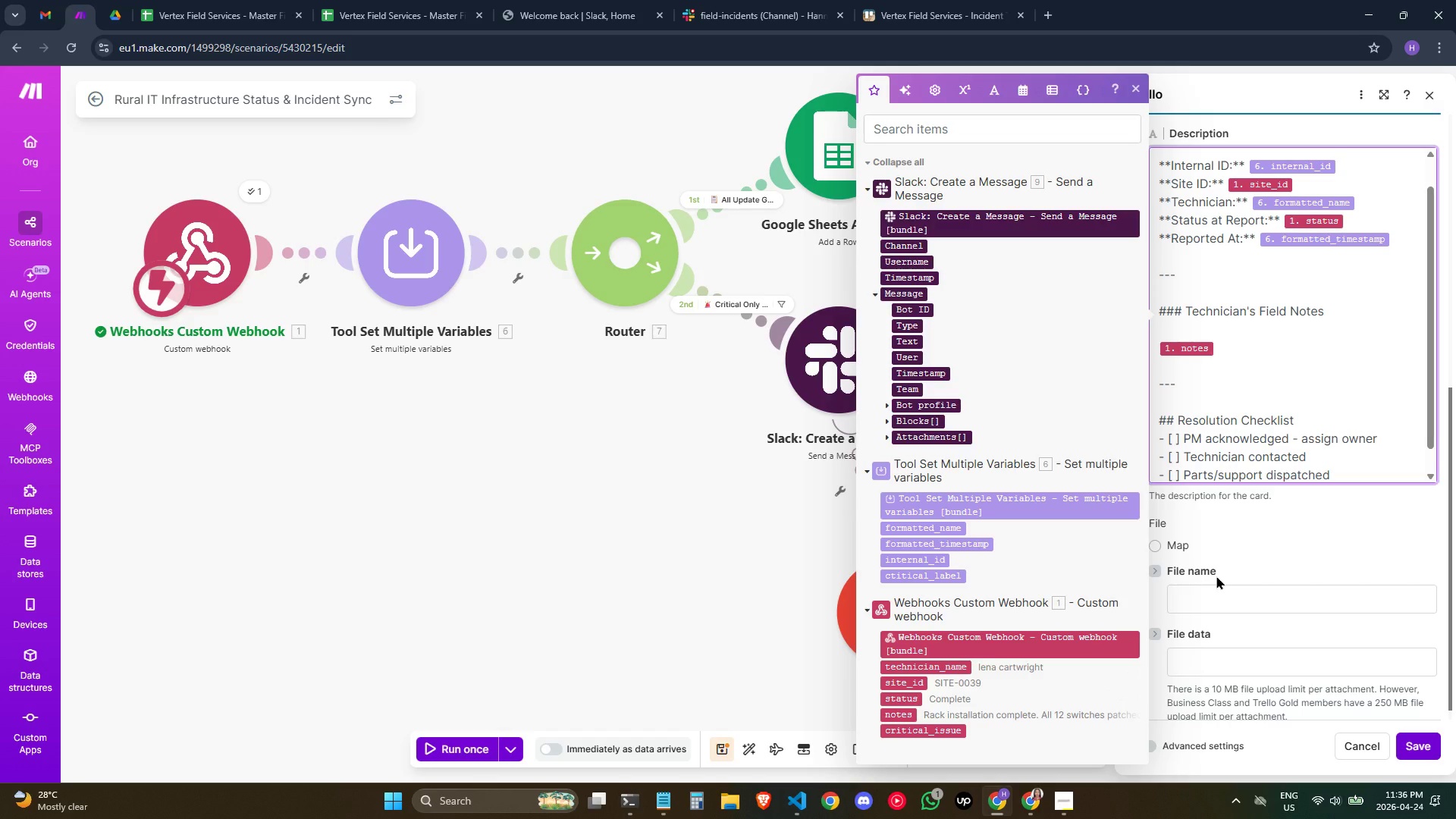 
type(- [ ] On-site resolution confirmed)
 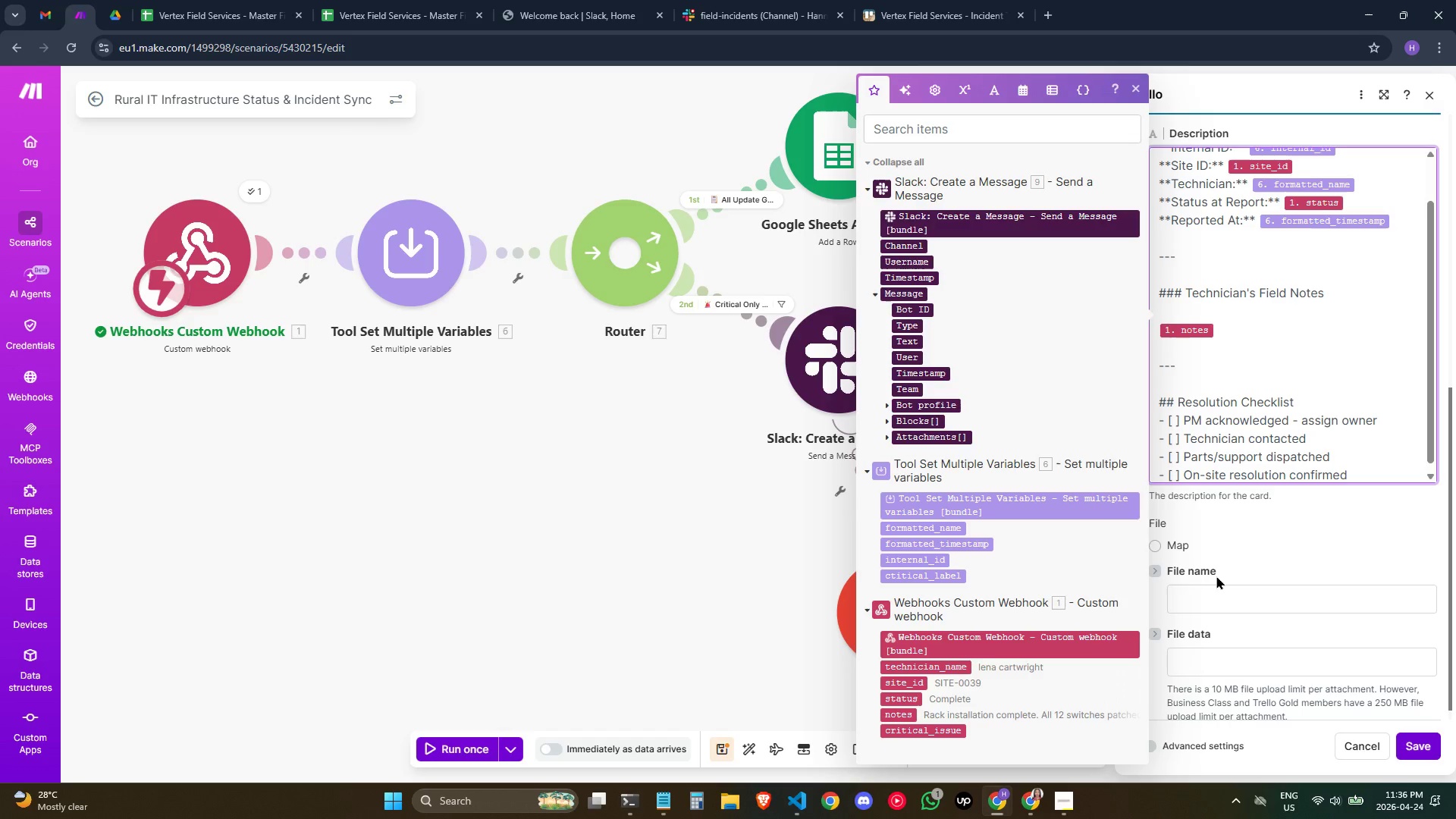 
key(Enter)
 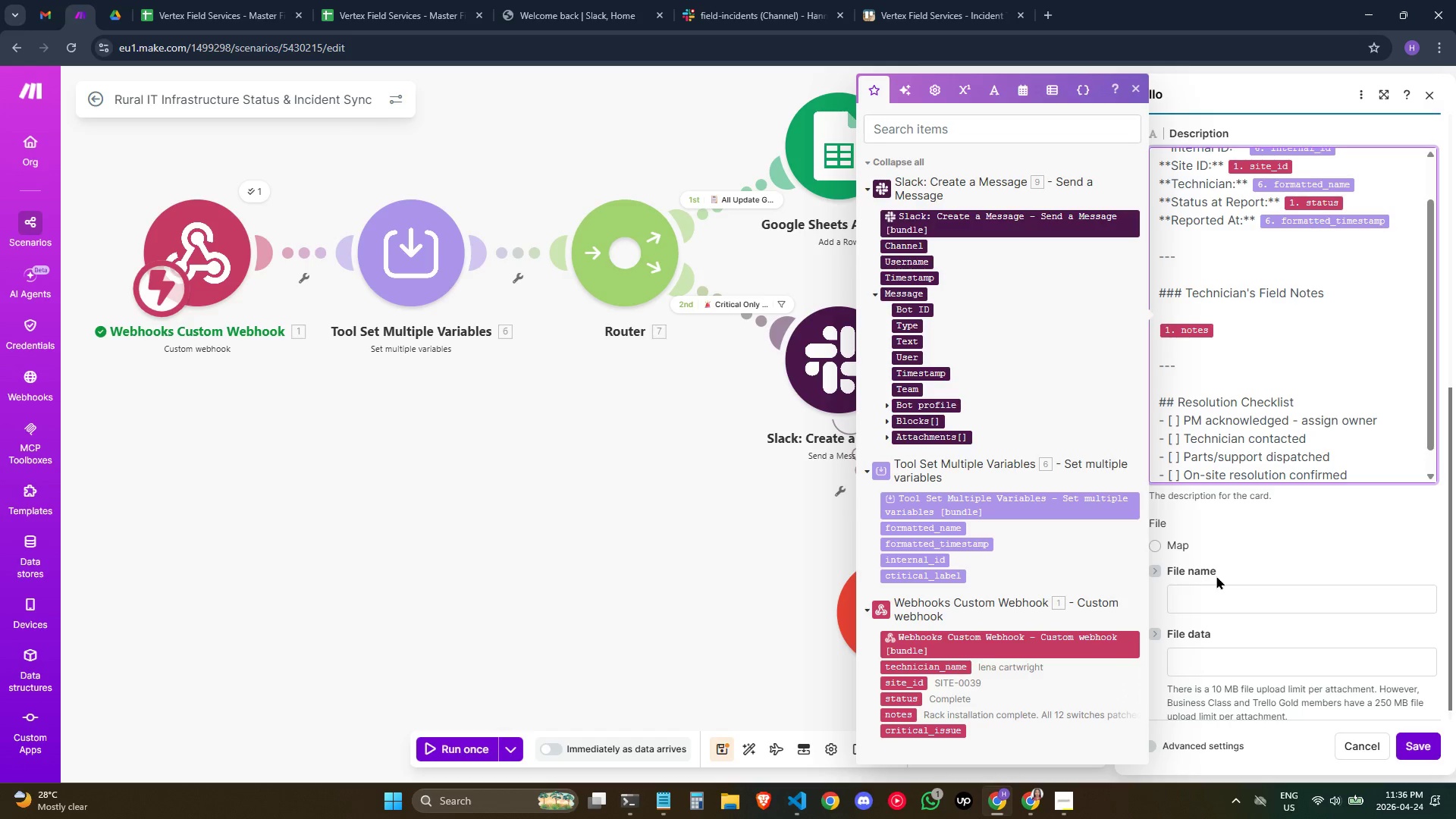 
type(- [ ] Card moved t)
 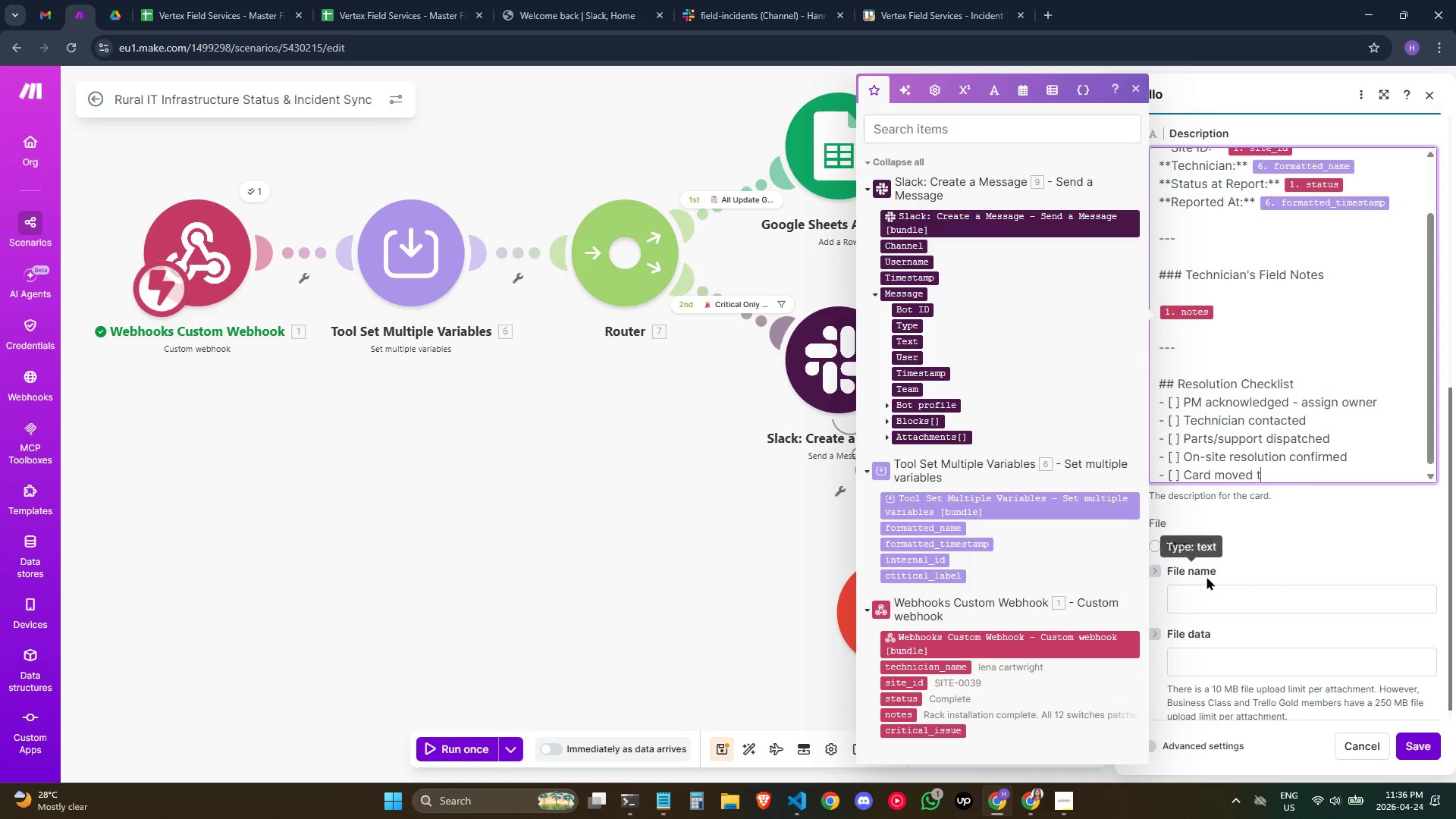 
type(o r)
key(Backspace)
type(Resolved)
 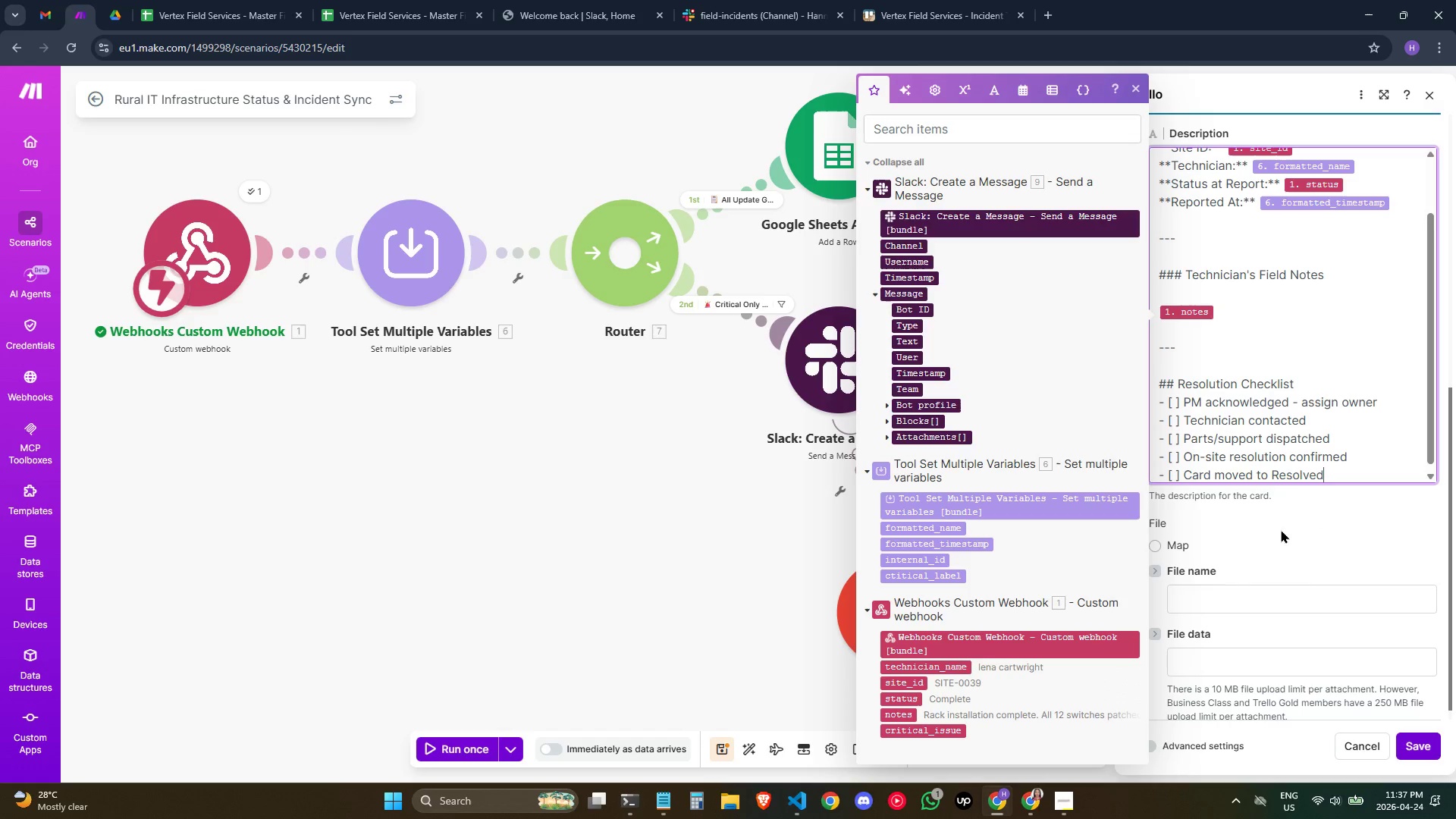 
wait(5.98)
 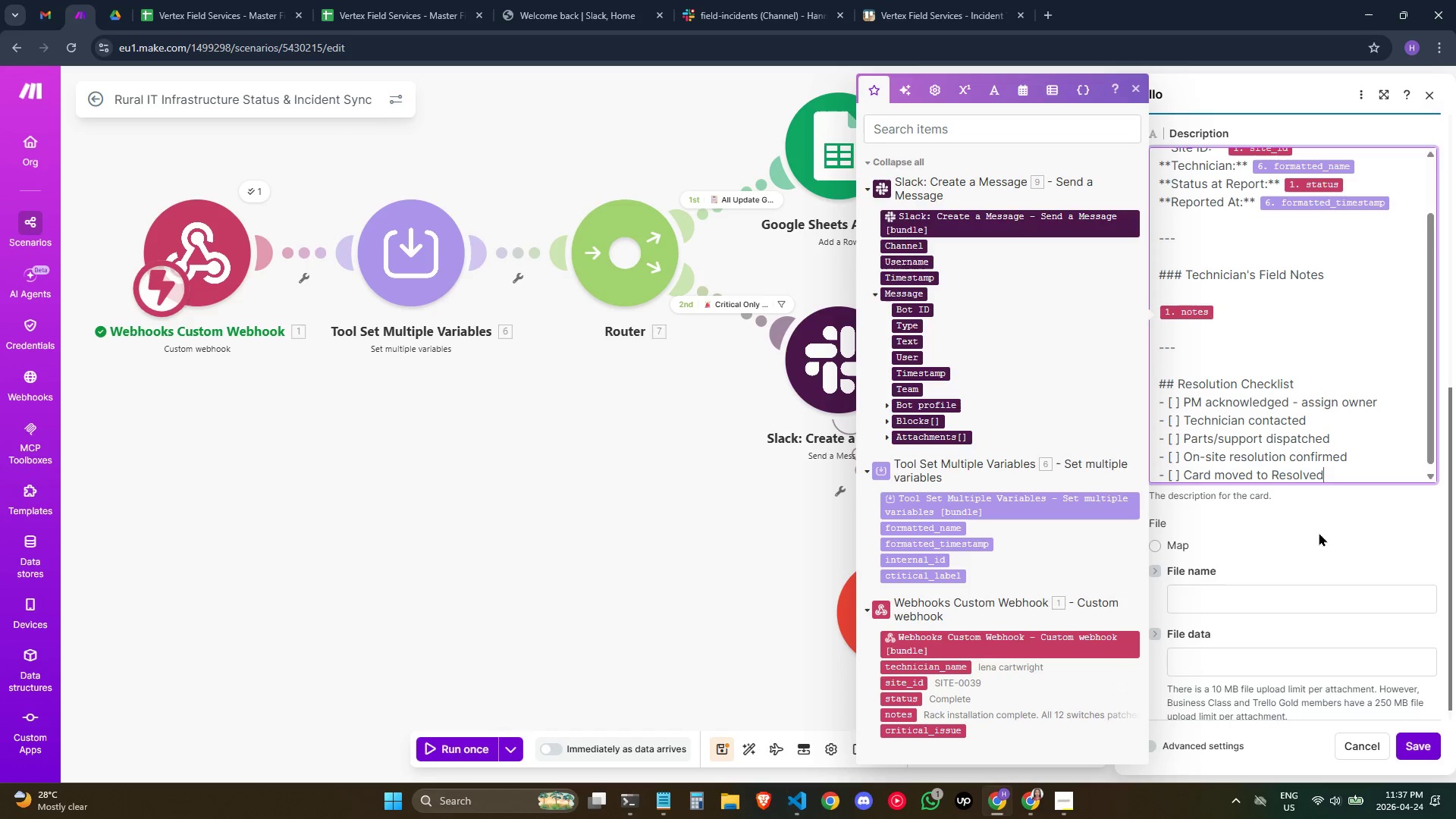 
scroll: coordinate [1319, 494], scroll_direction: down, amount: 2.0
 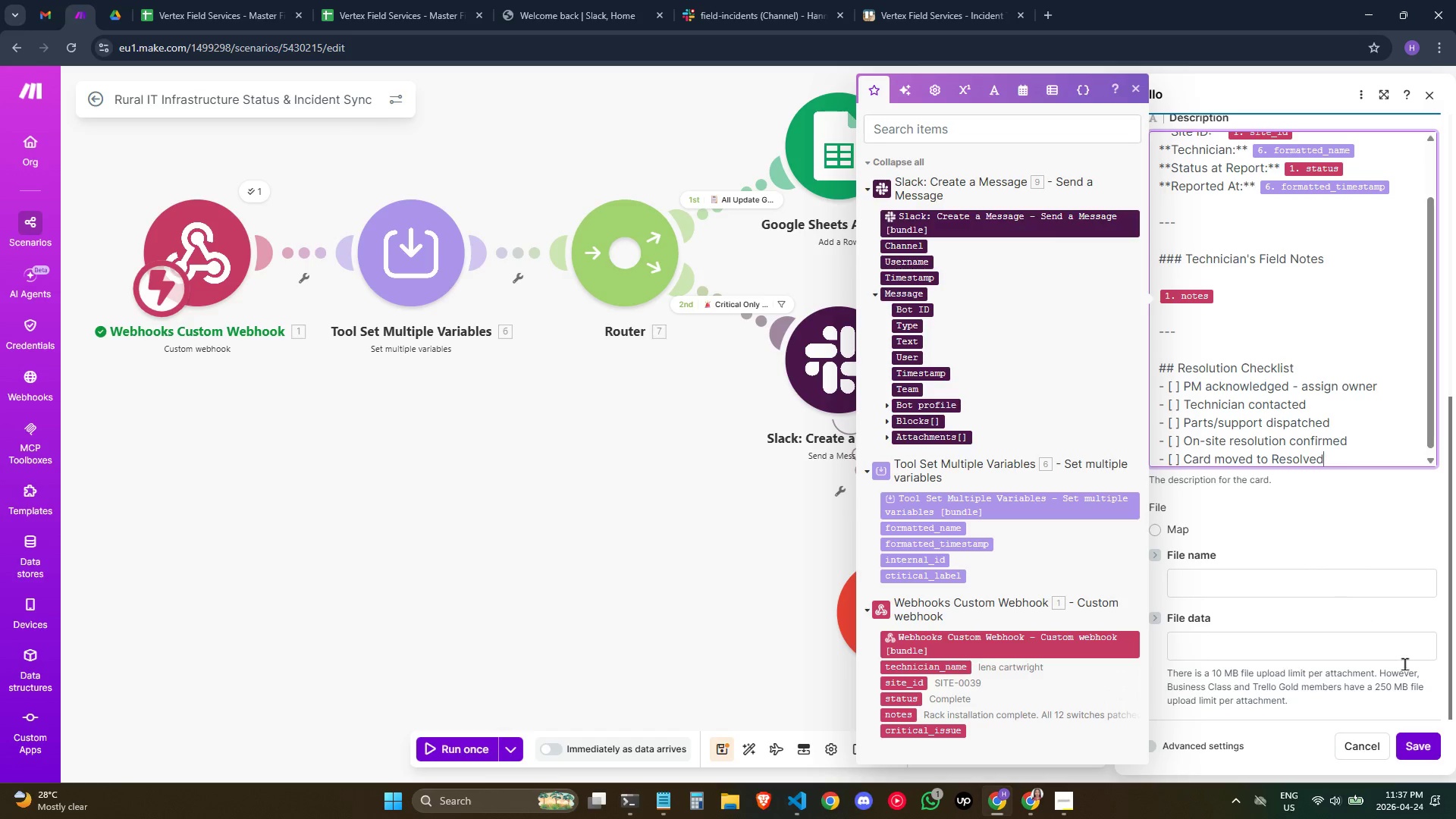 
left_click([1419, 745])
 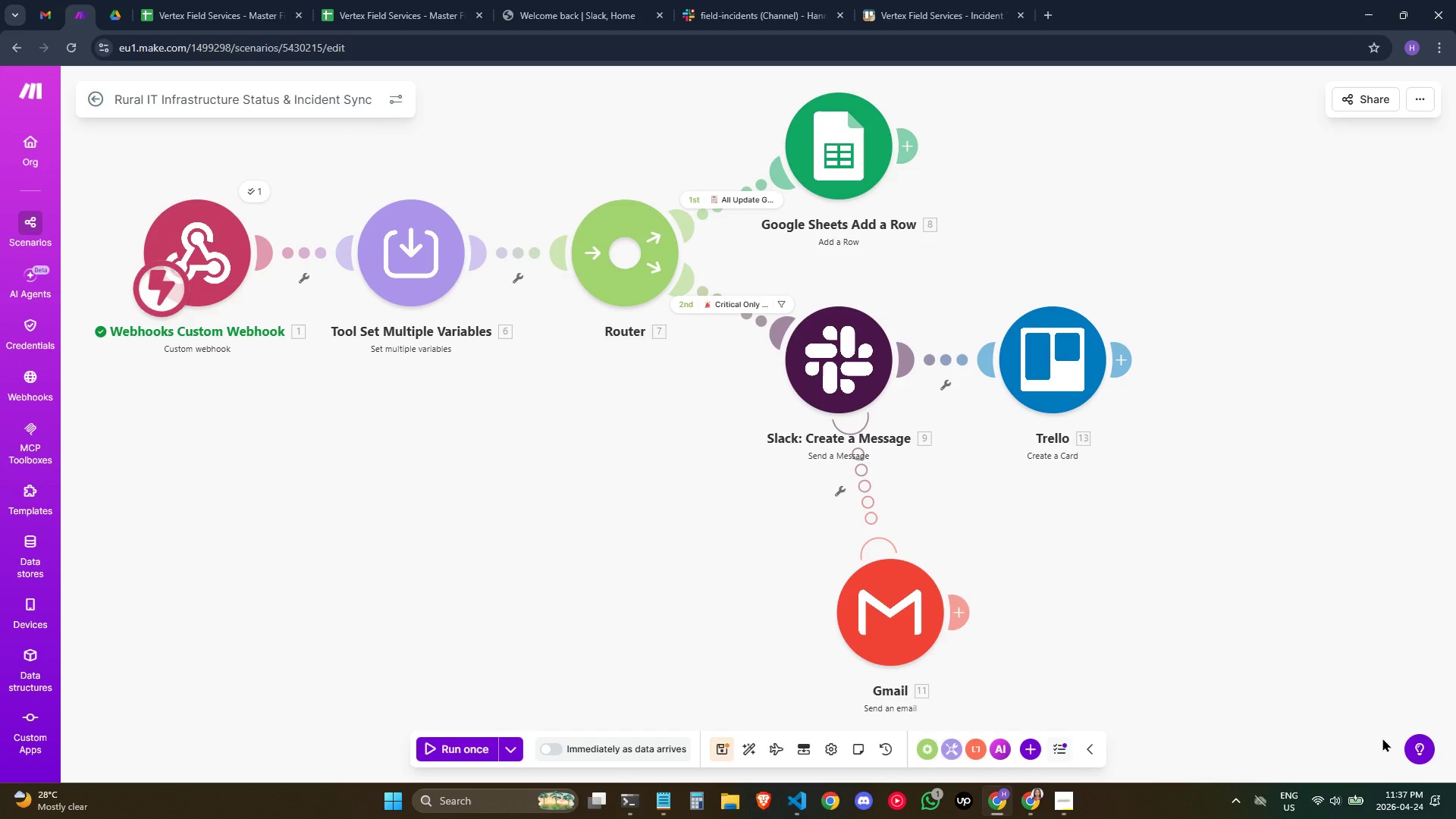 
wait(19.05)
 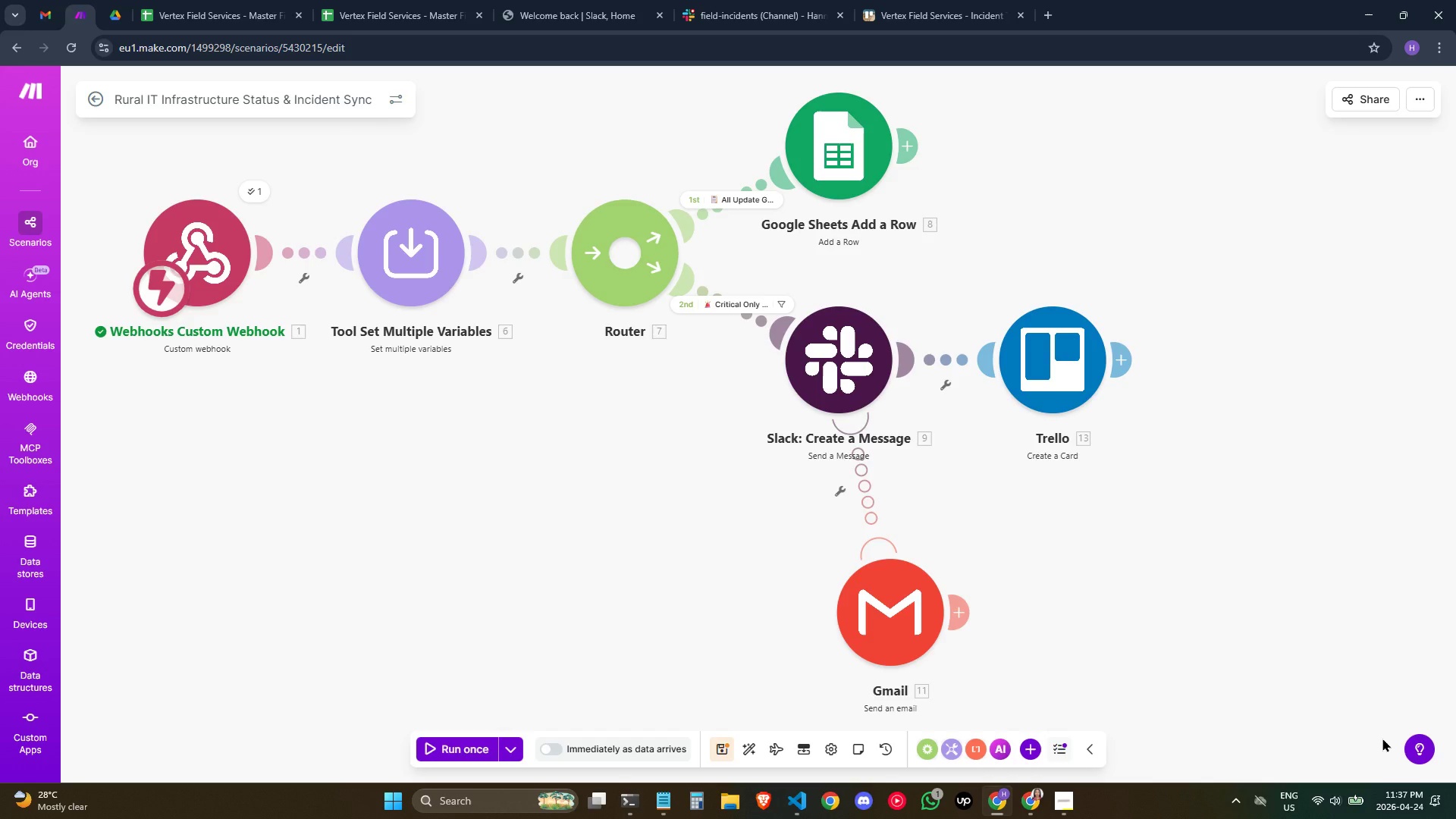 
left_click([1069, 365])
 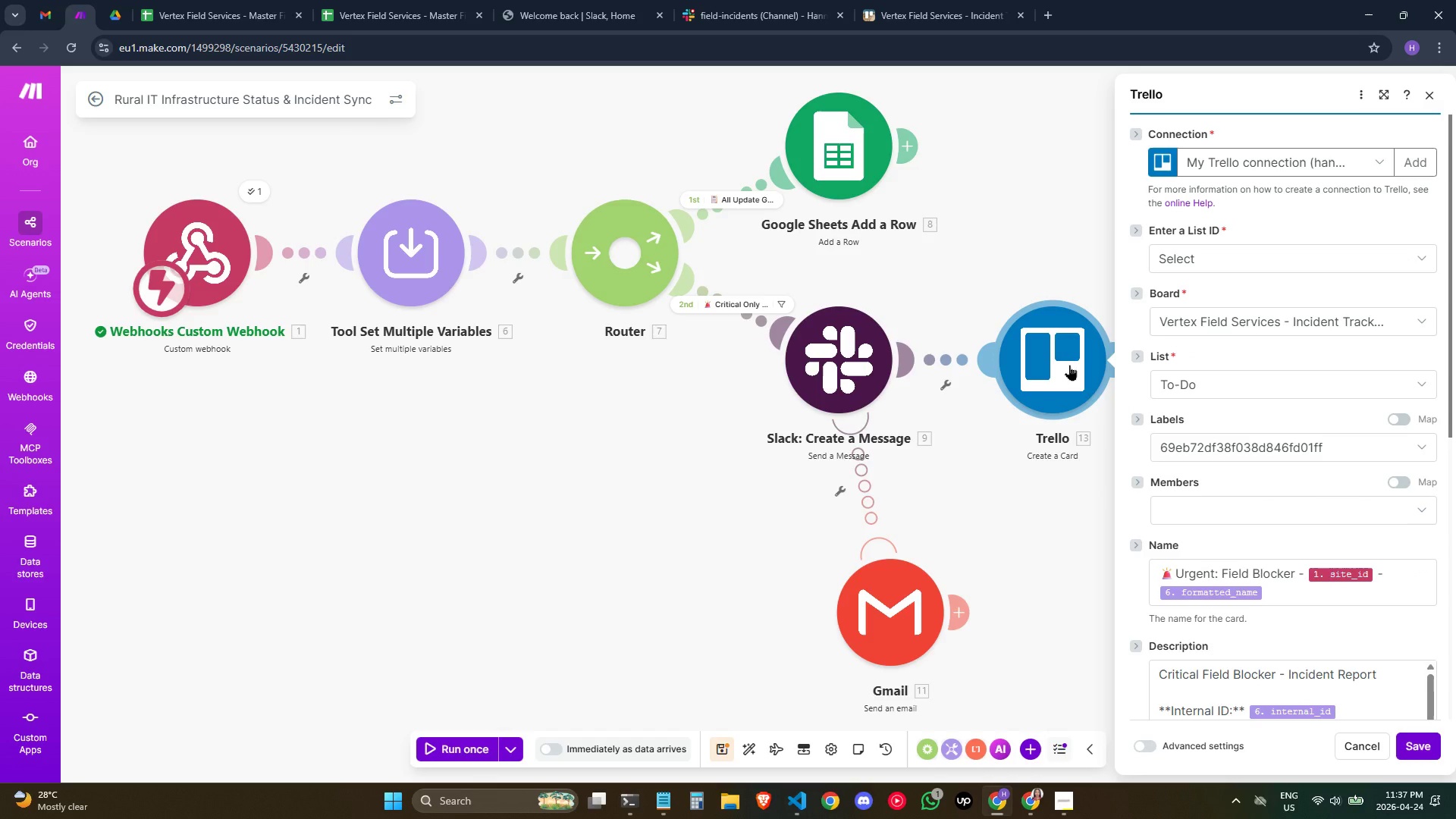 
wait(9.16)
 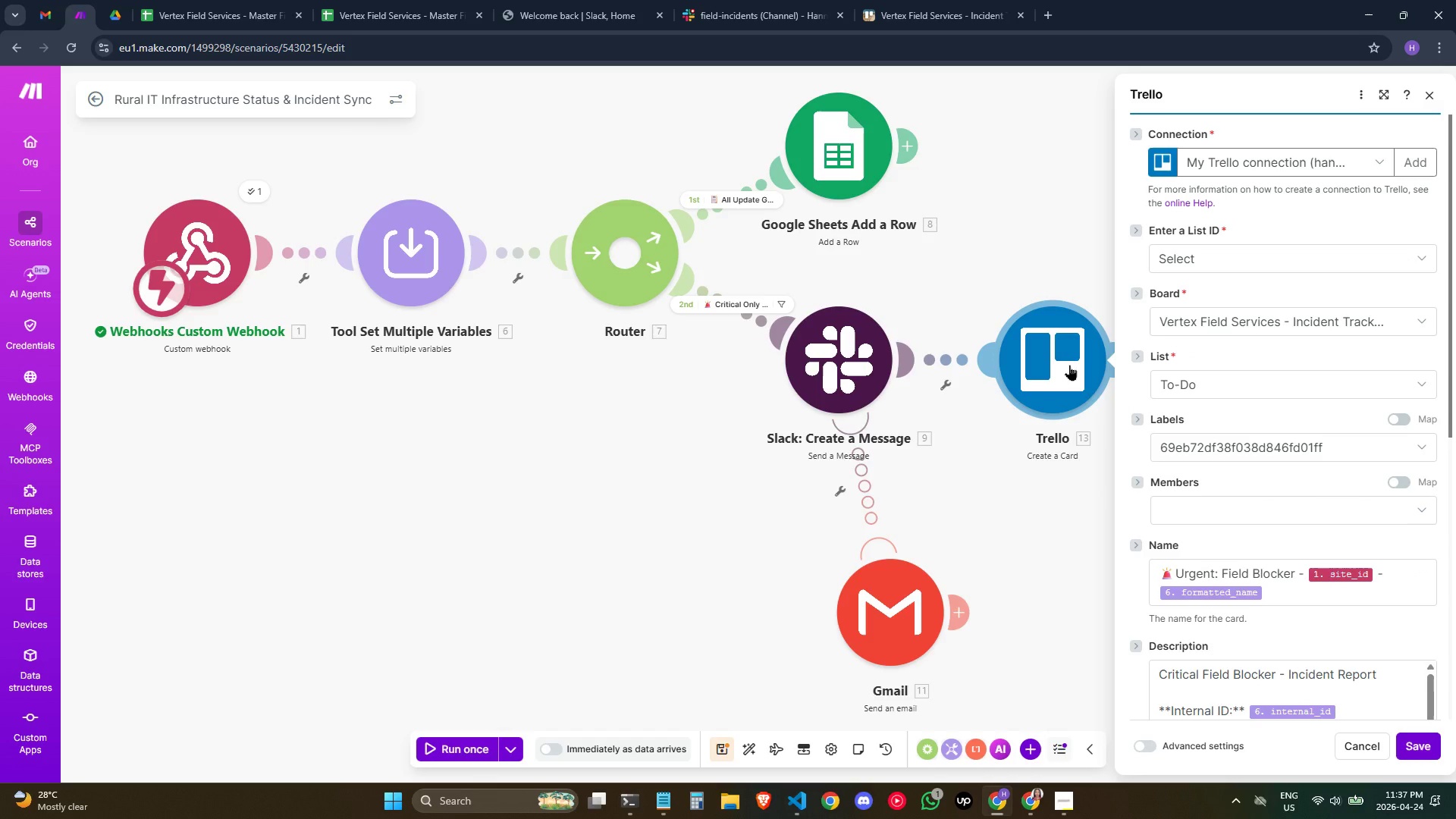 
scroll: coordinate [1267, 610], scroll_direction: down, amount: 11.0
 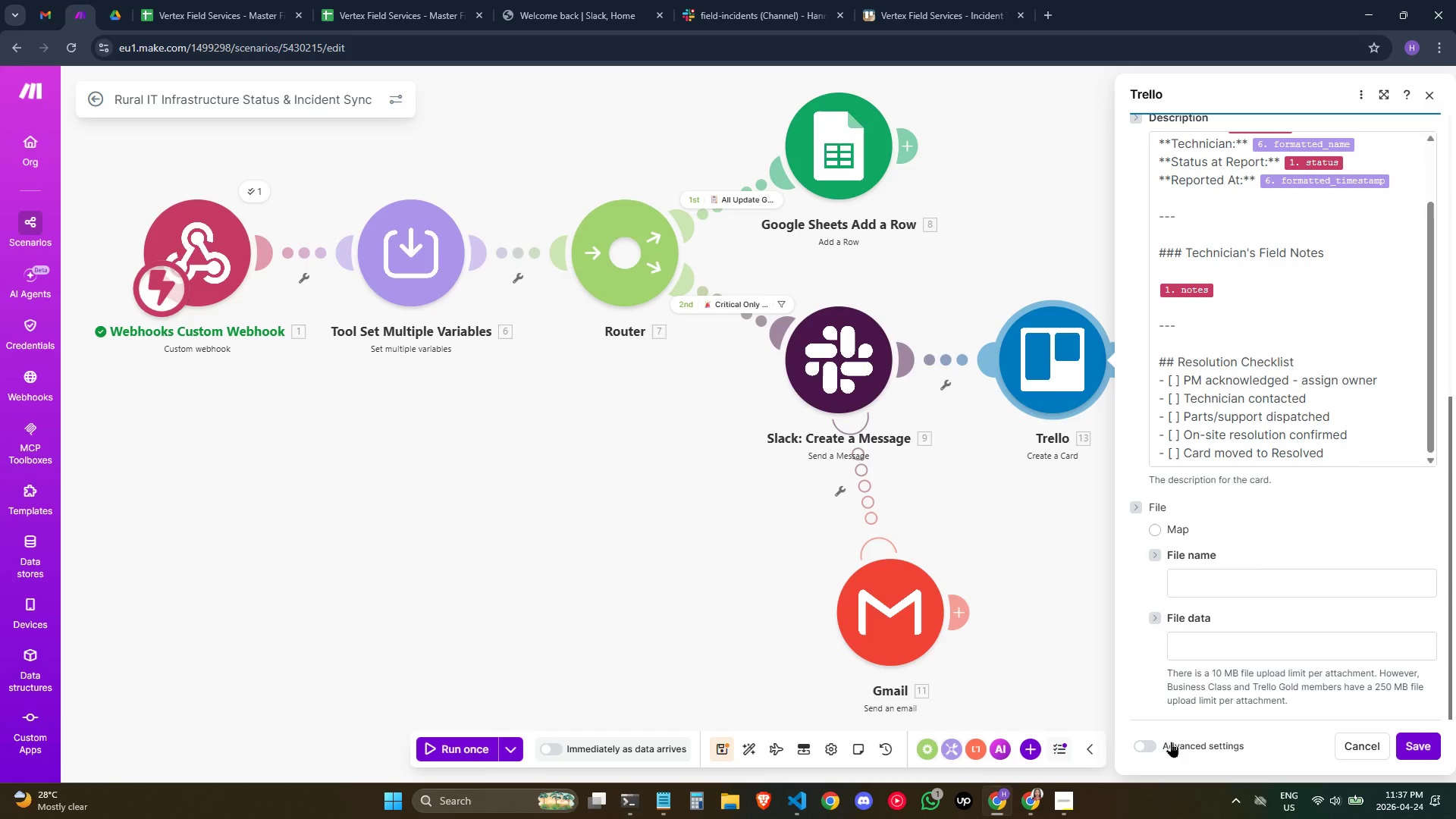 
left_click([1170, 745])
 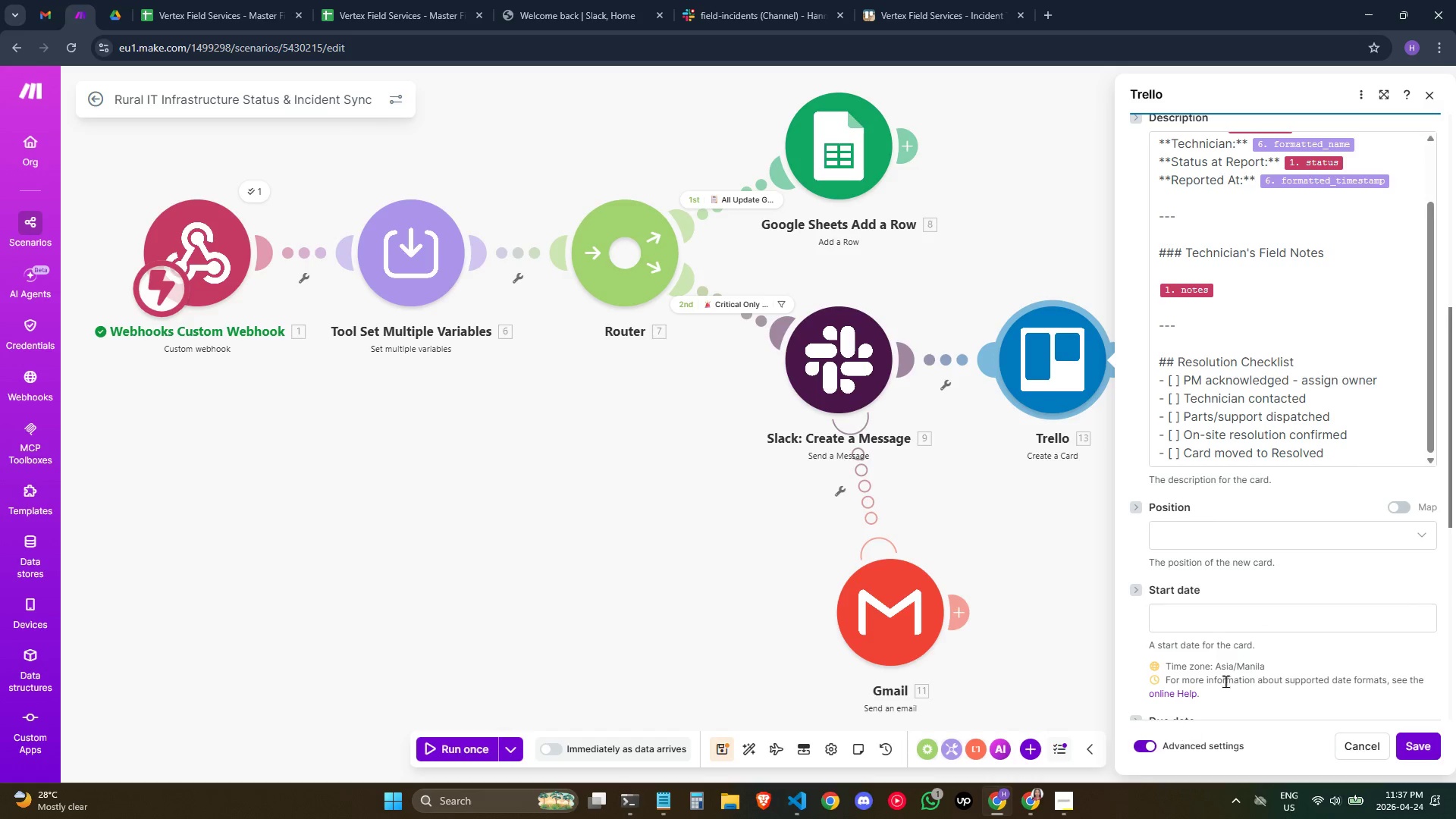 
scroll: coordinate [1252, 541], scroll_direction: down, amount: 4.0
 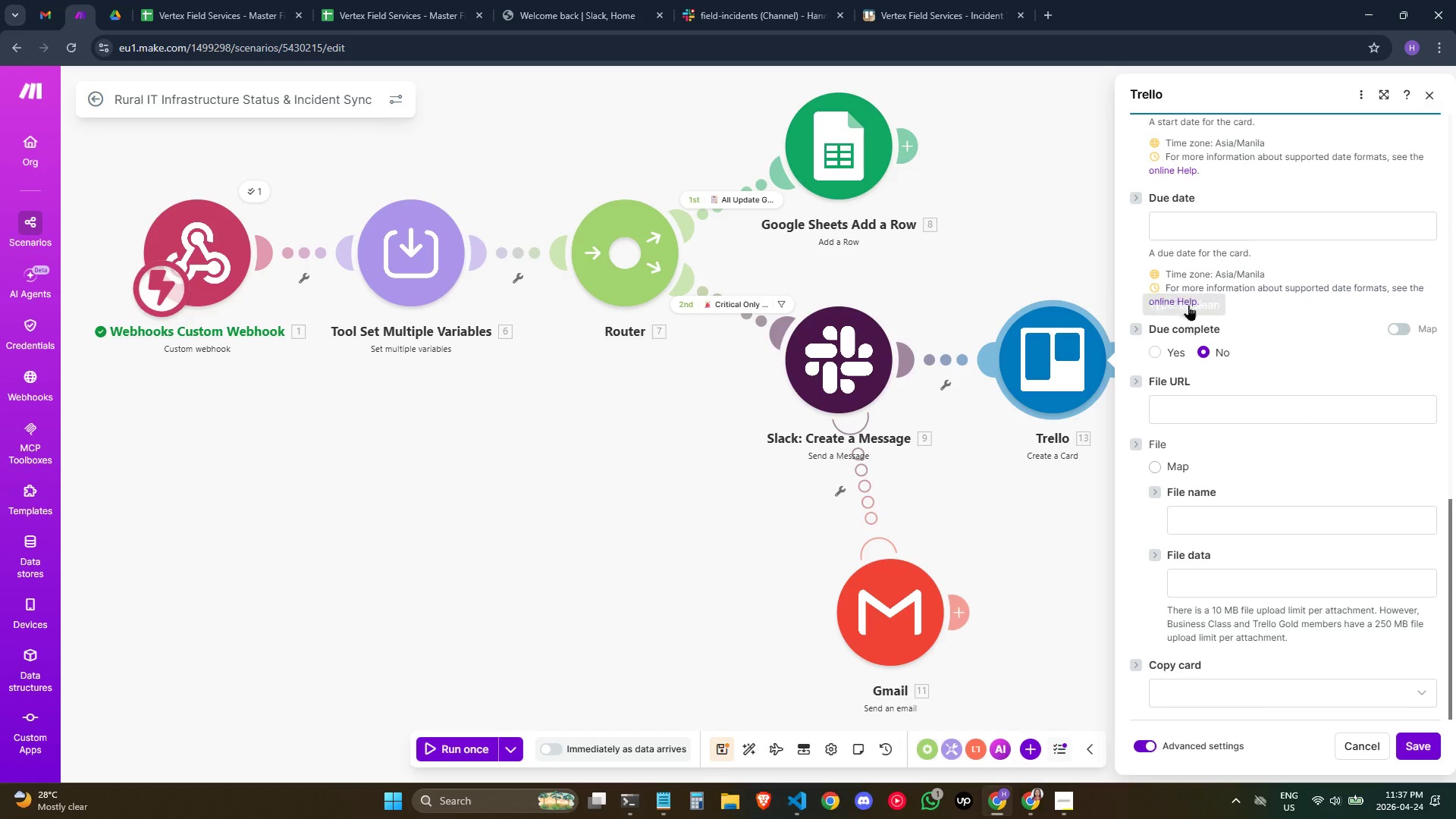 
left_click([1215, 236])
 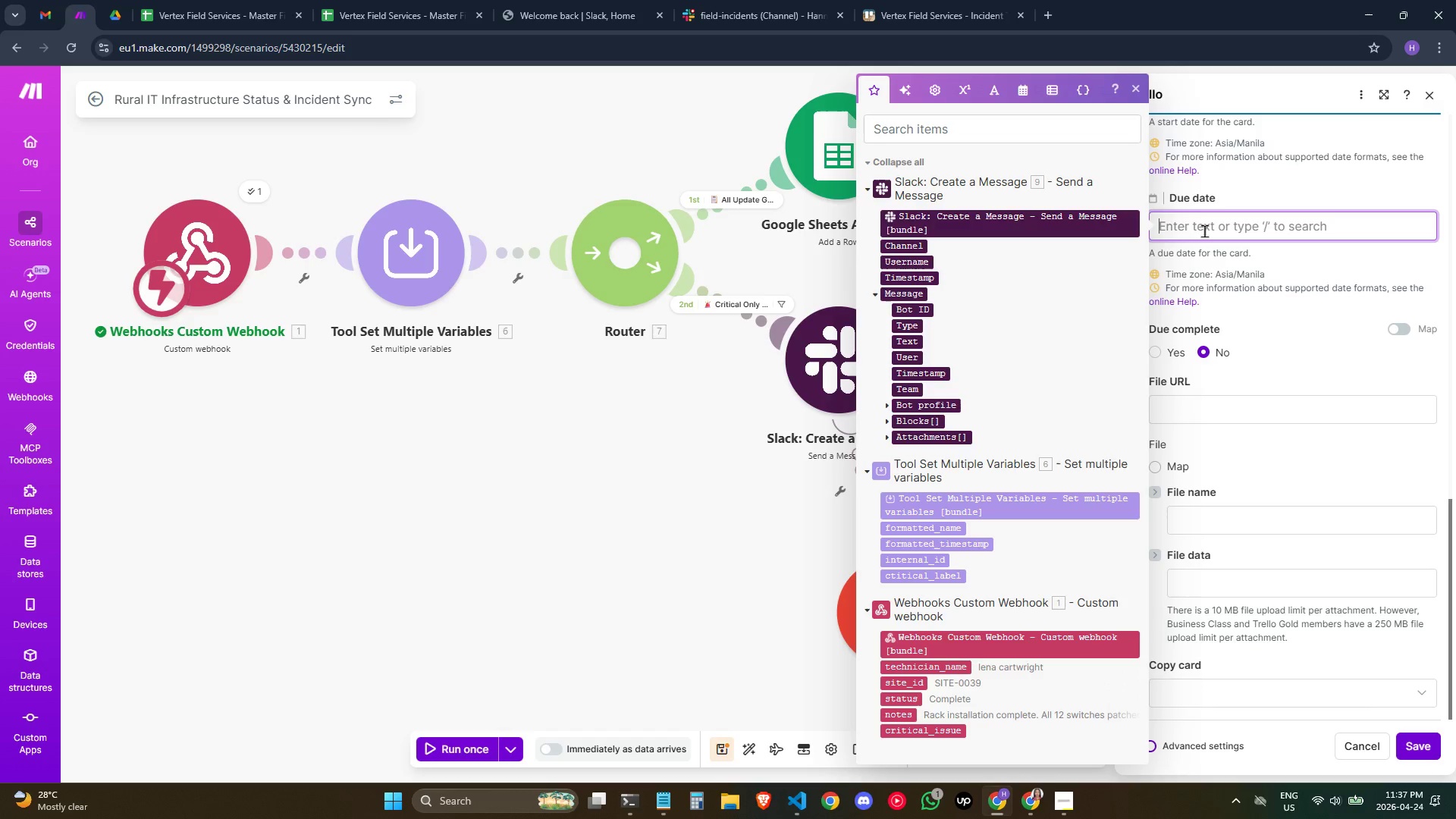 
wait(7.06)
 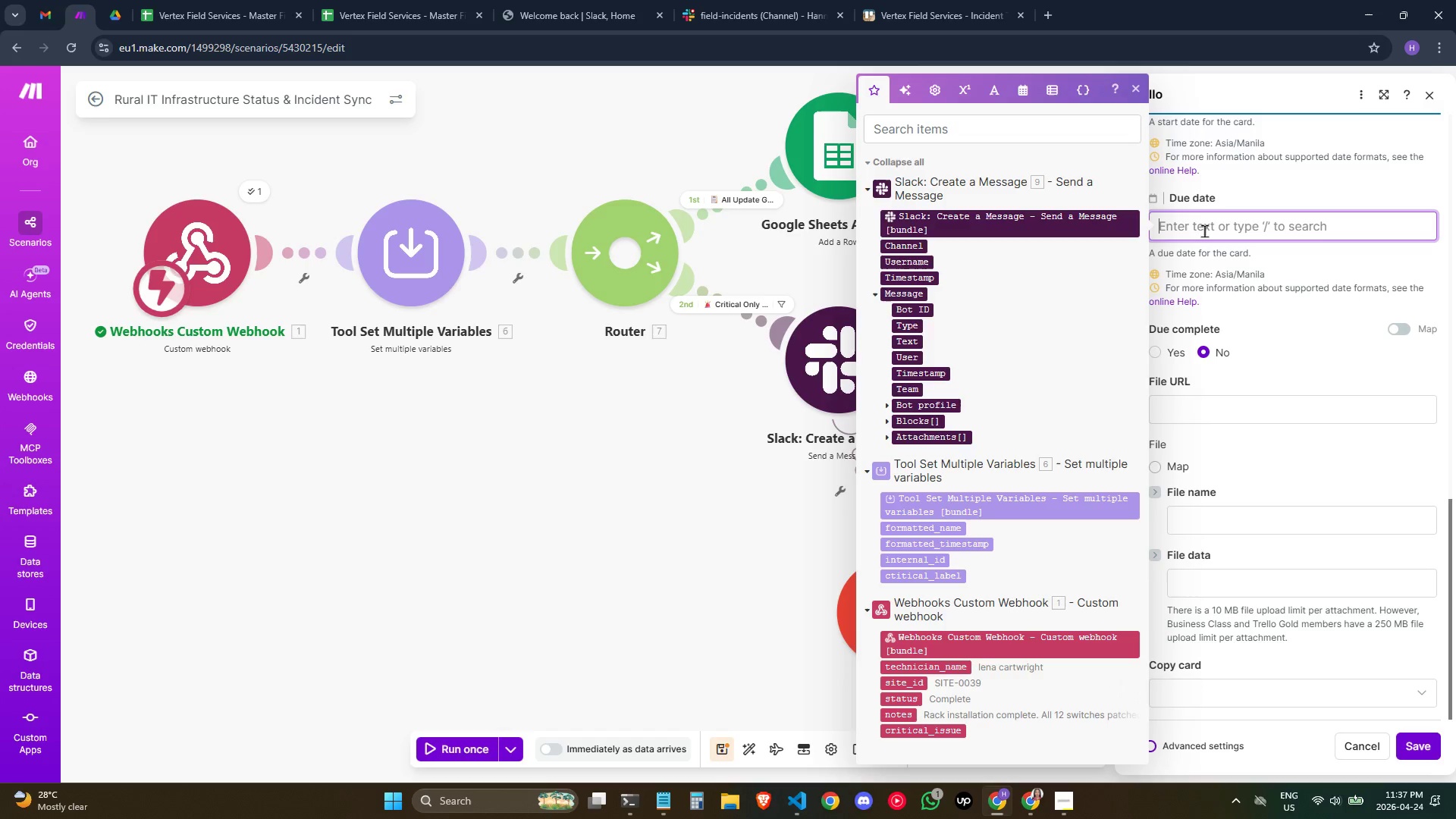 
key(Slash)
 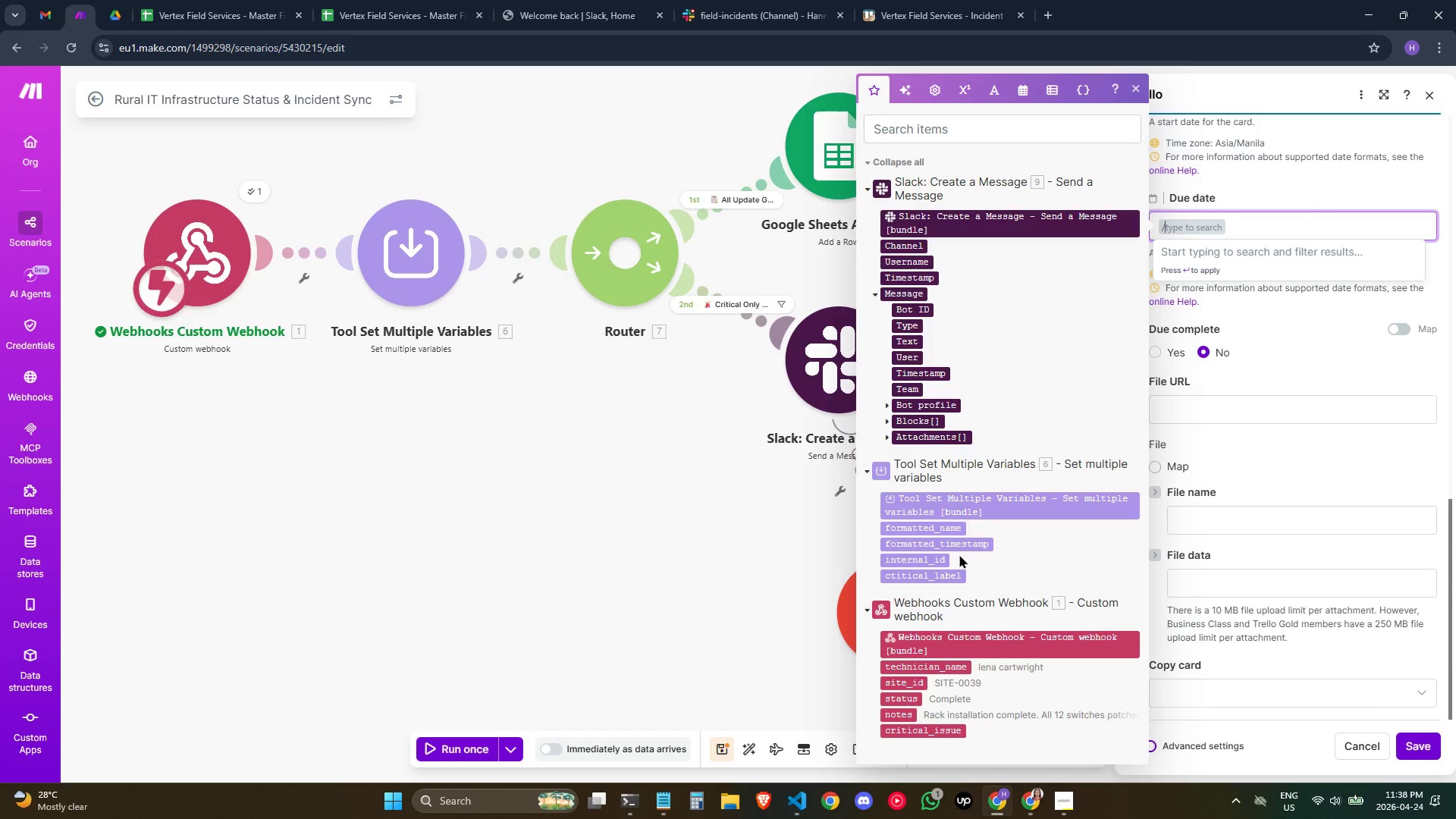 
wait(7.53)
 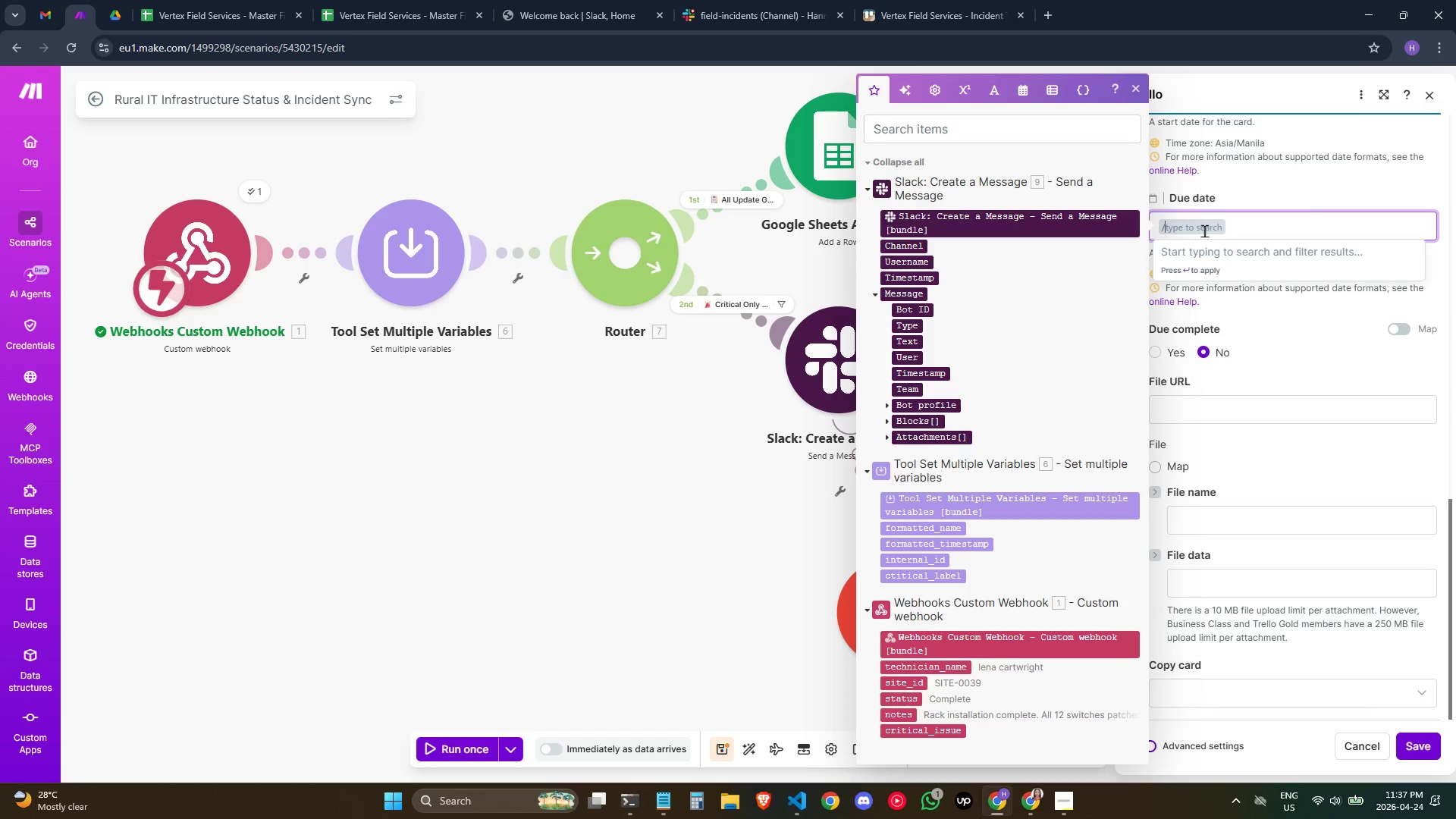 
key(F)
 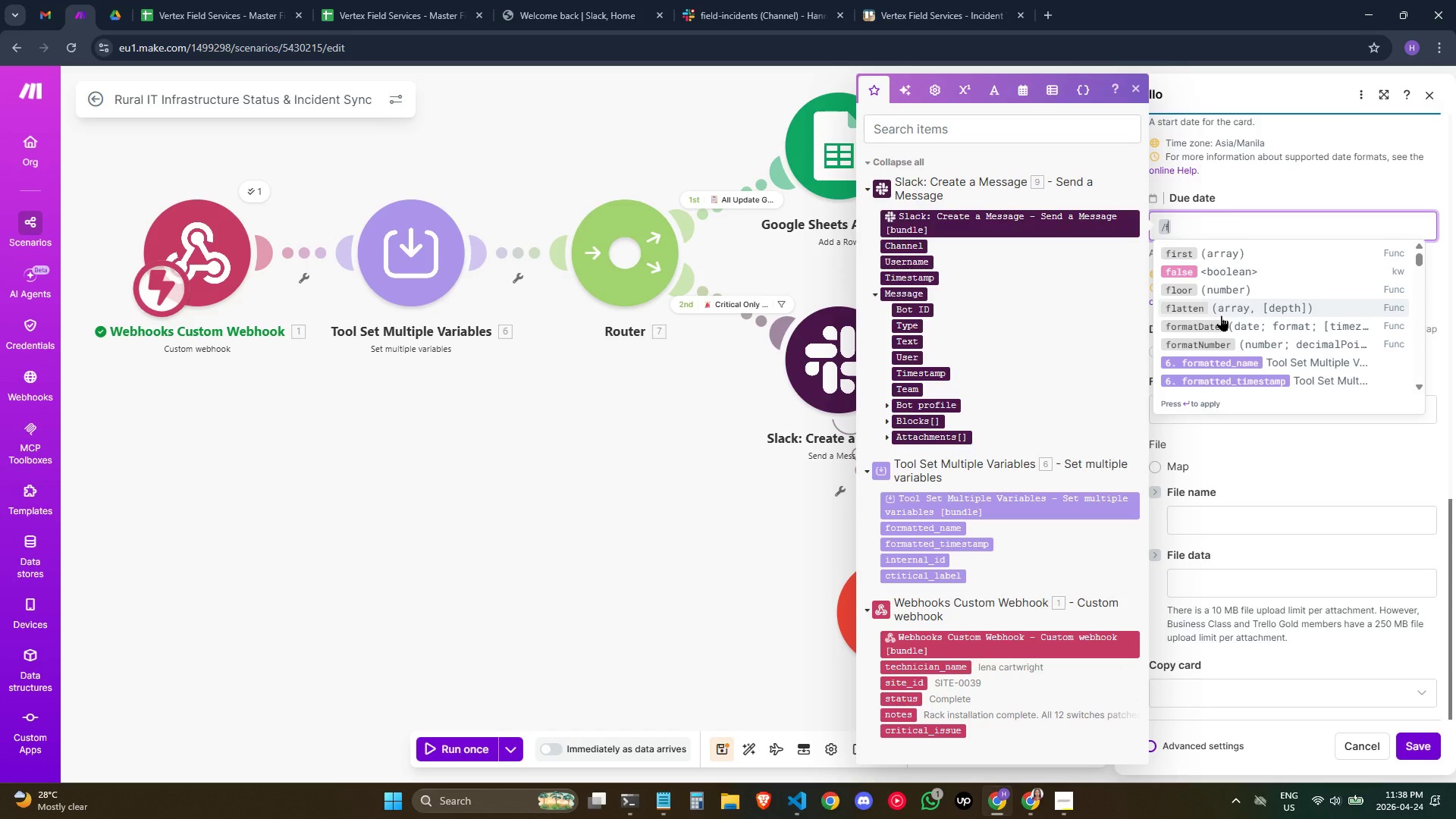 
left_click([1219, 322])
 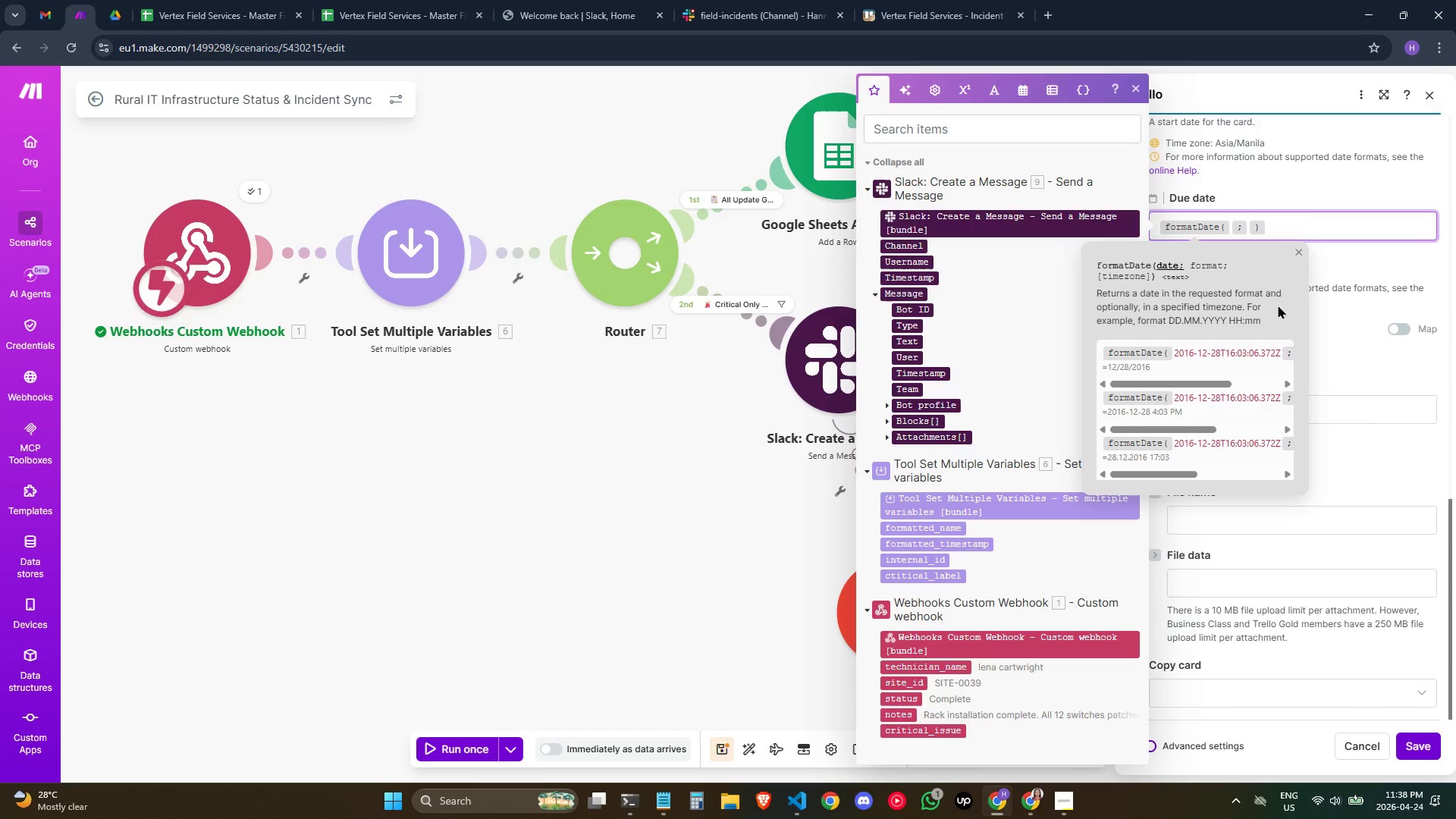 
wait(5.3)
 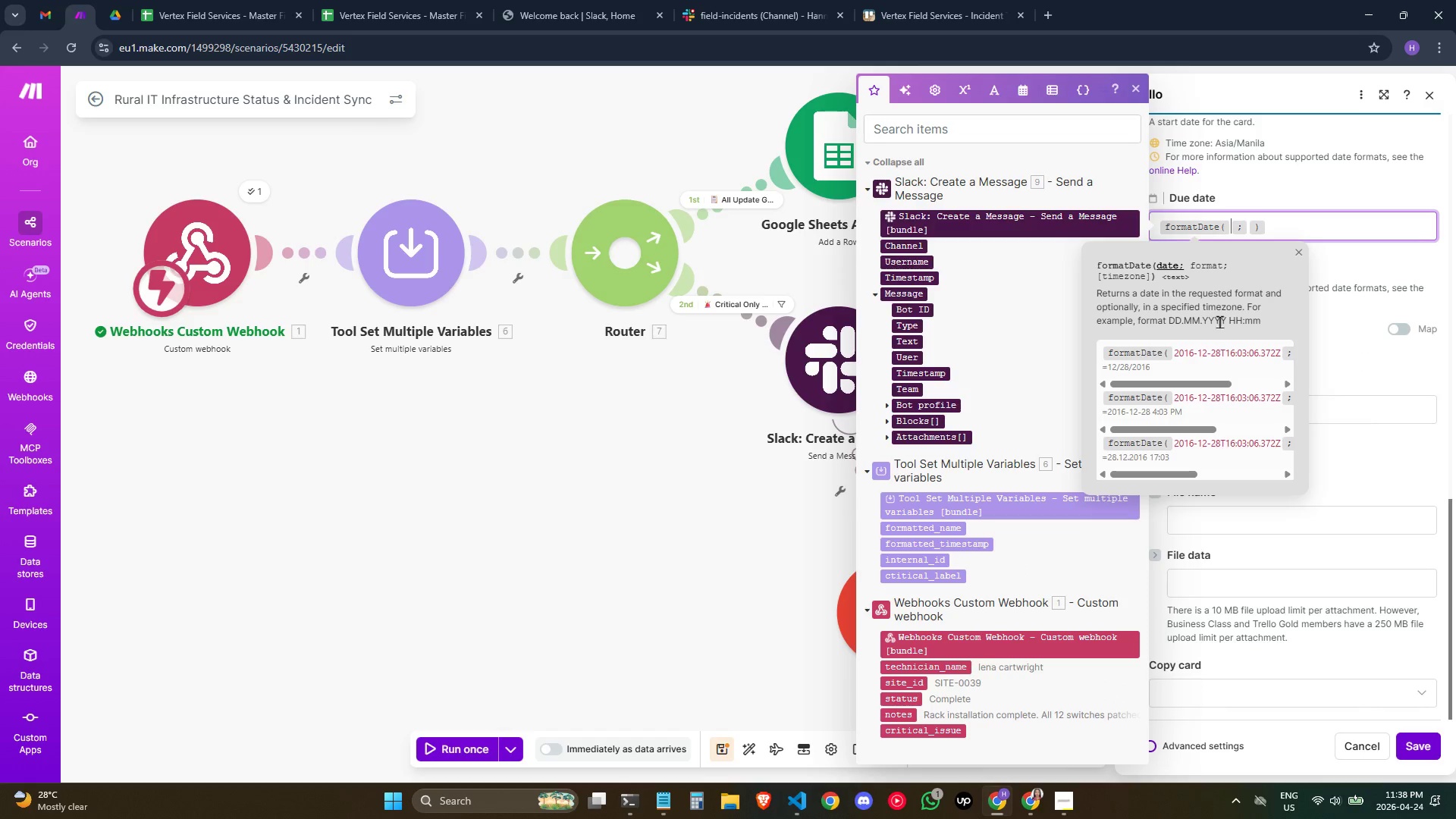 
key(Slash)
 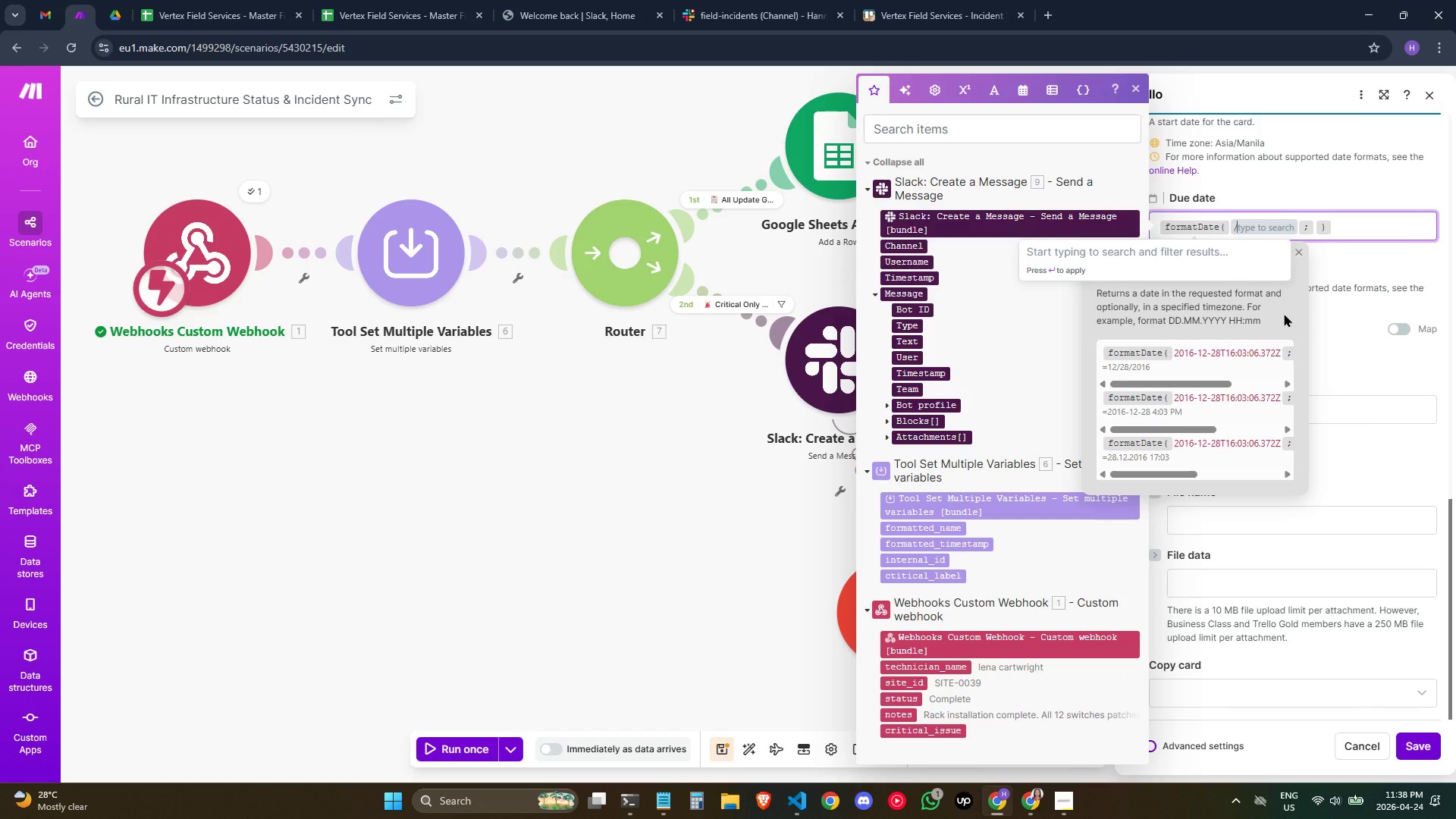 
key(A)
 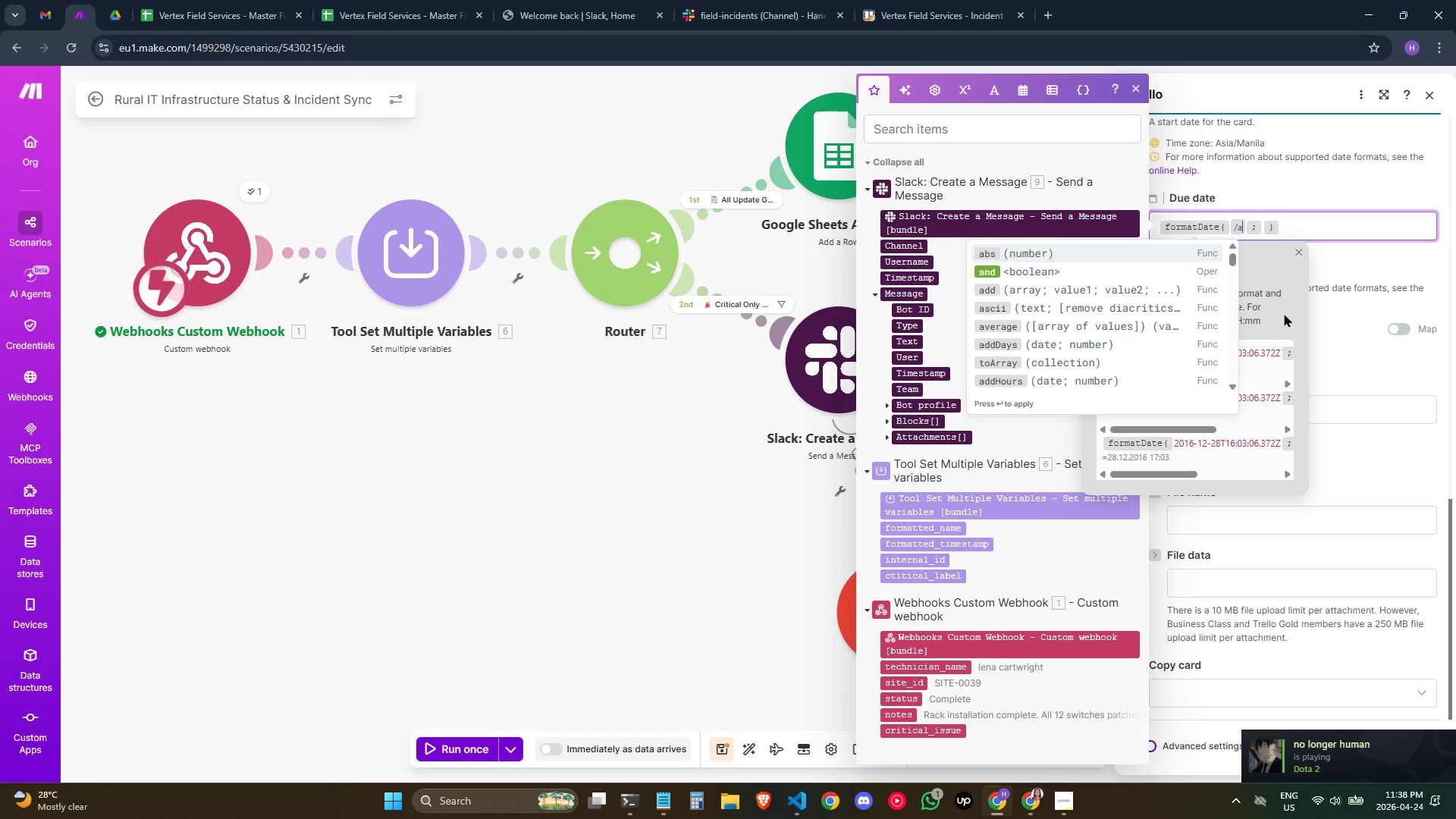 
key(D)
 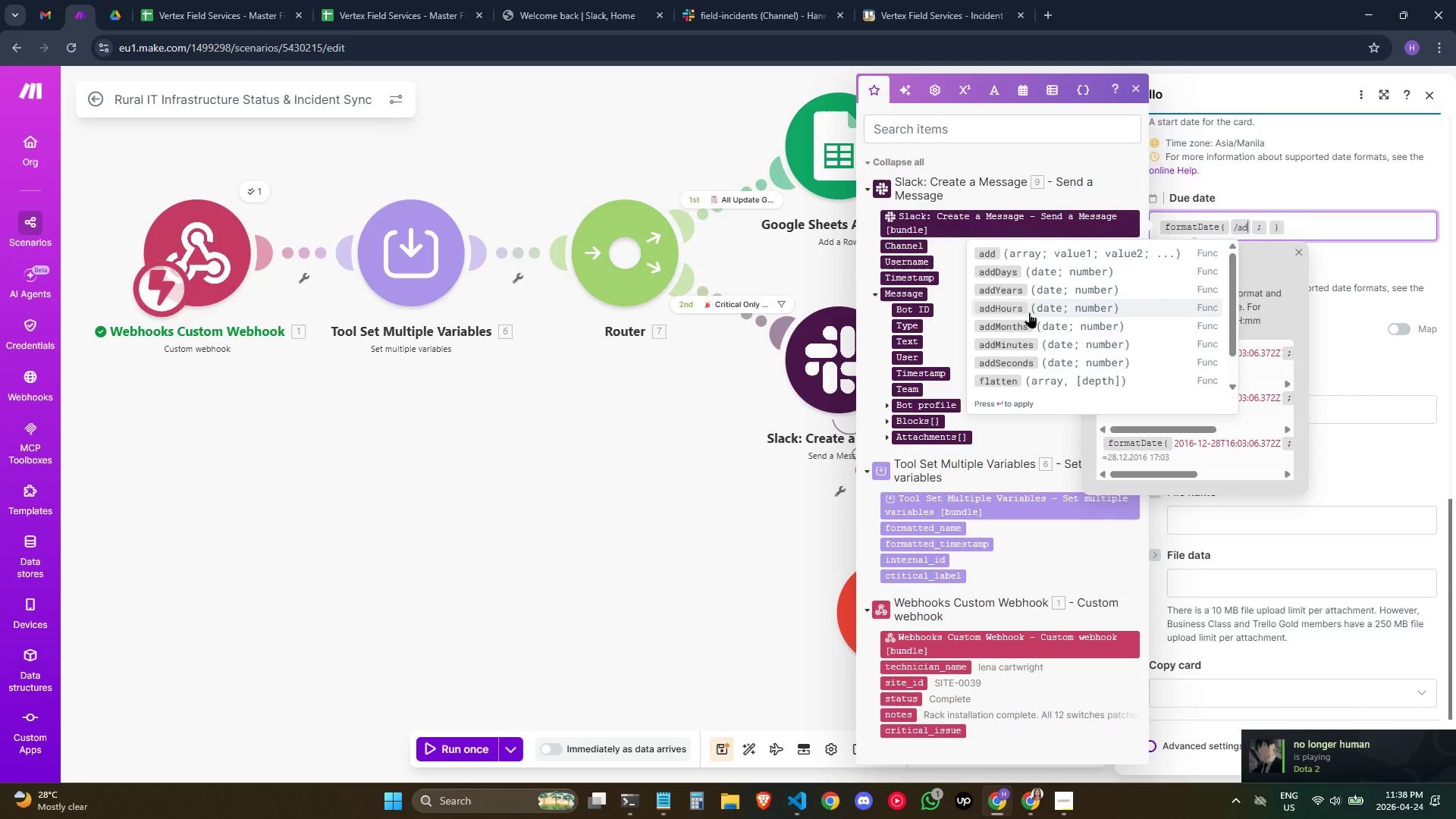 
left_click([1028, 312])
 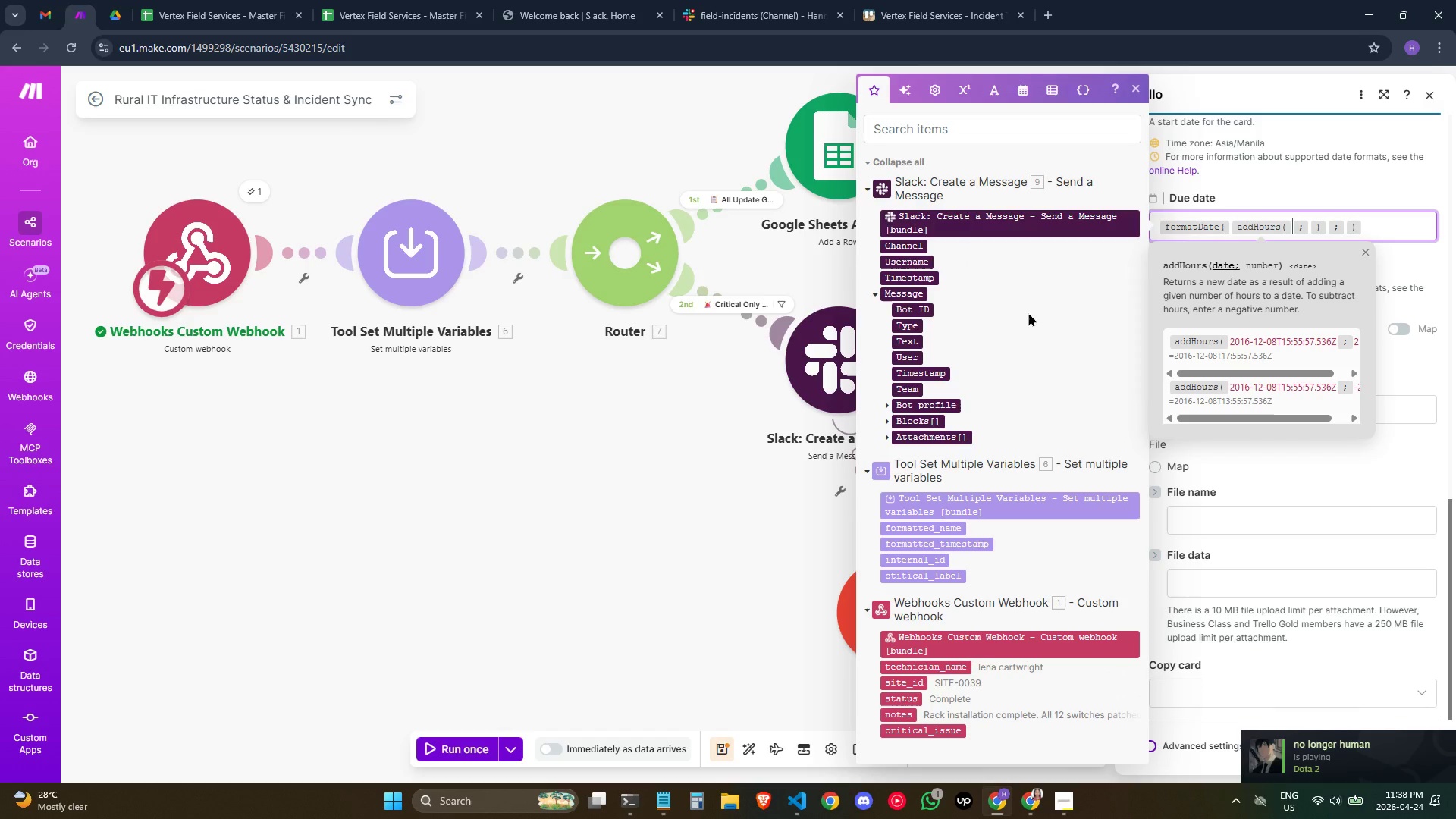 
type(/now)
 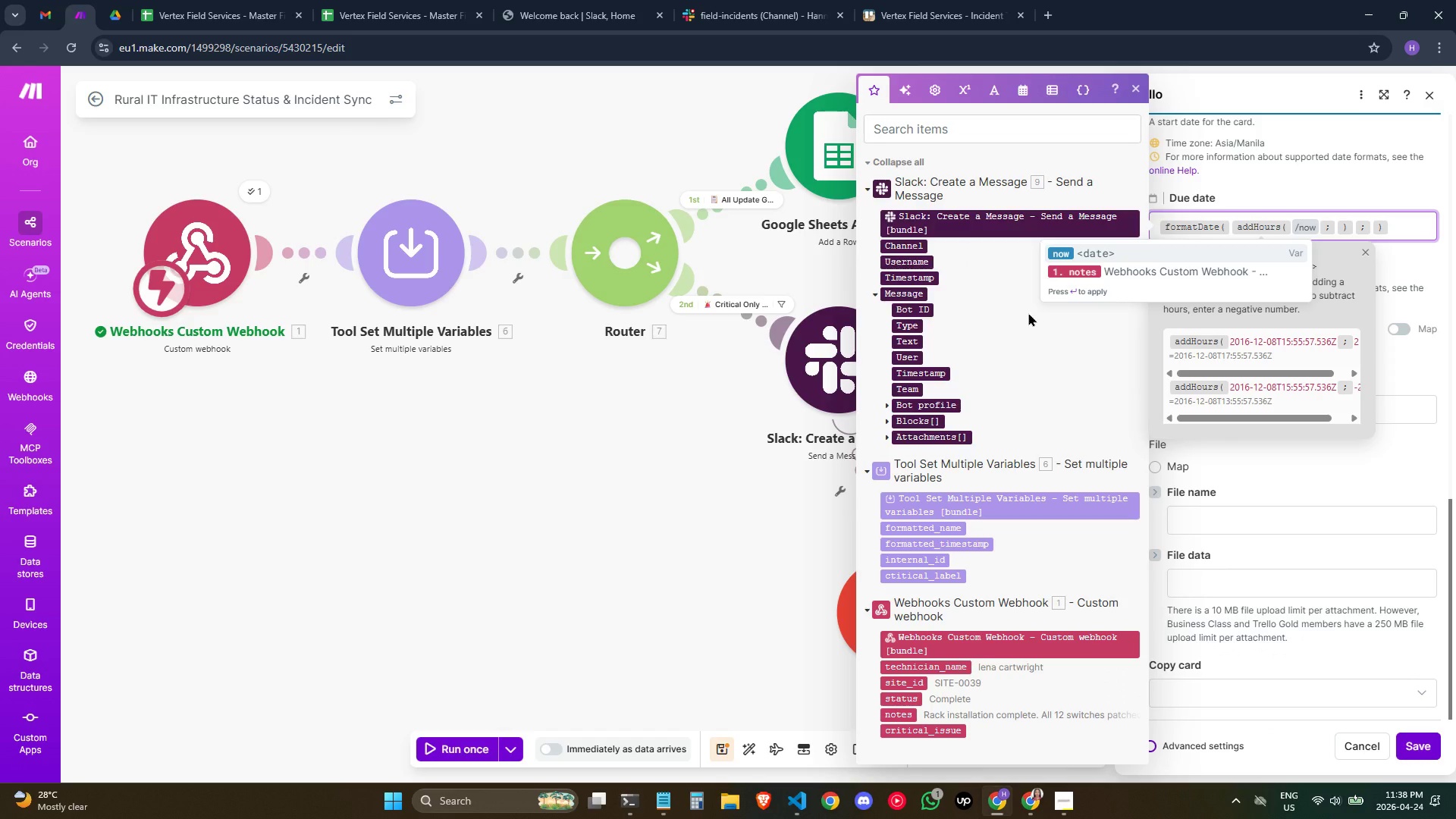 
key(Enter)
 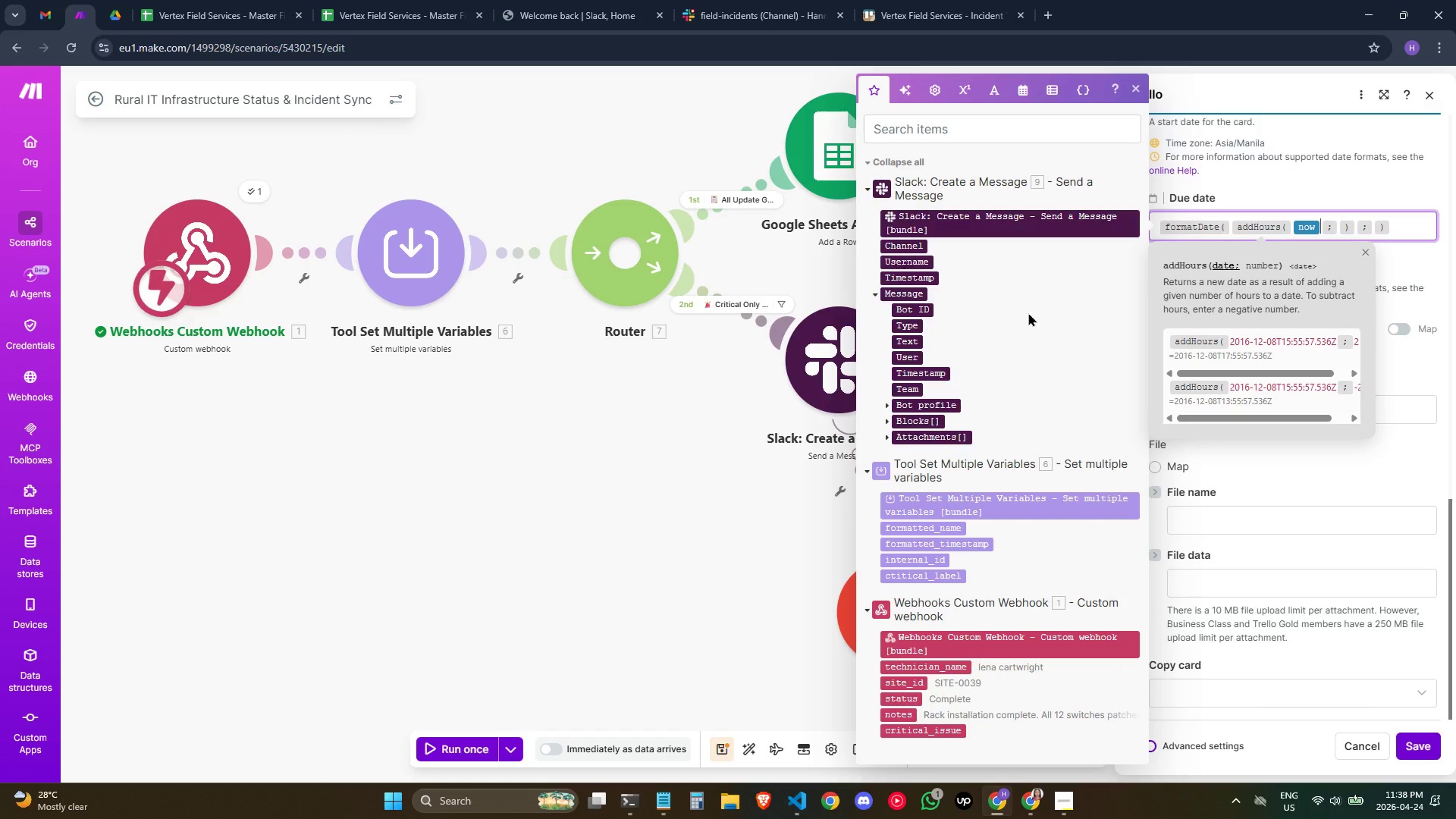 
key(ArrowRight)
 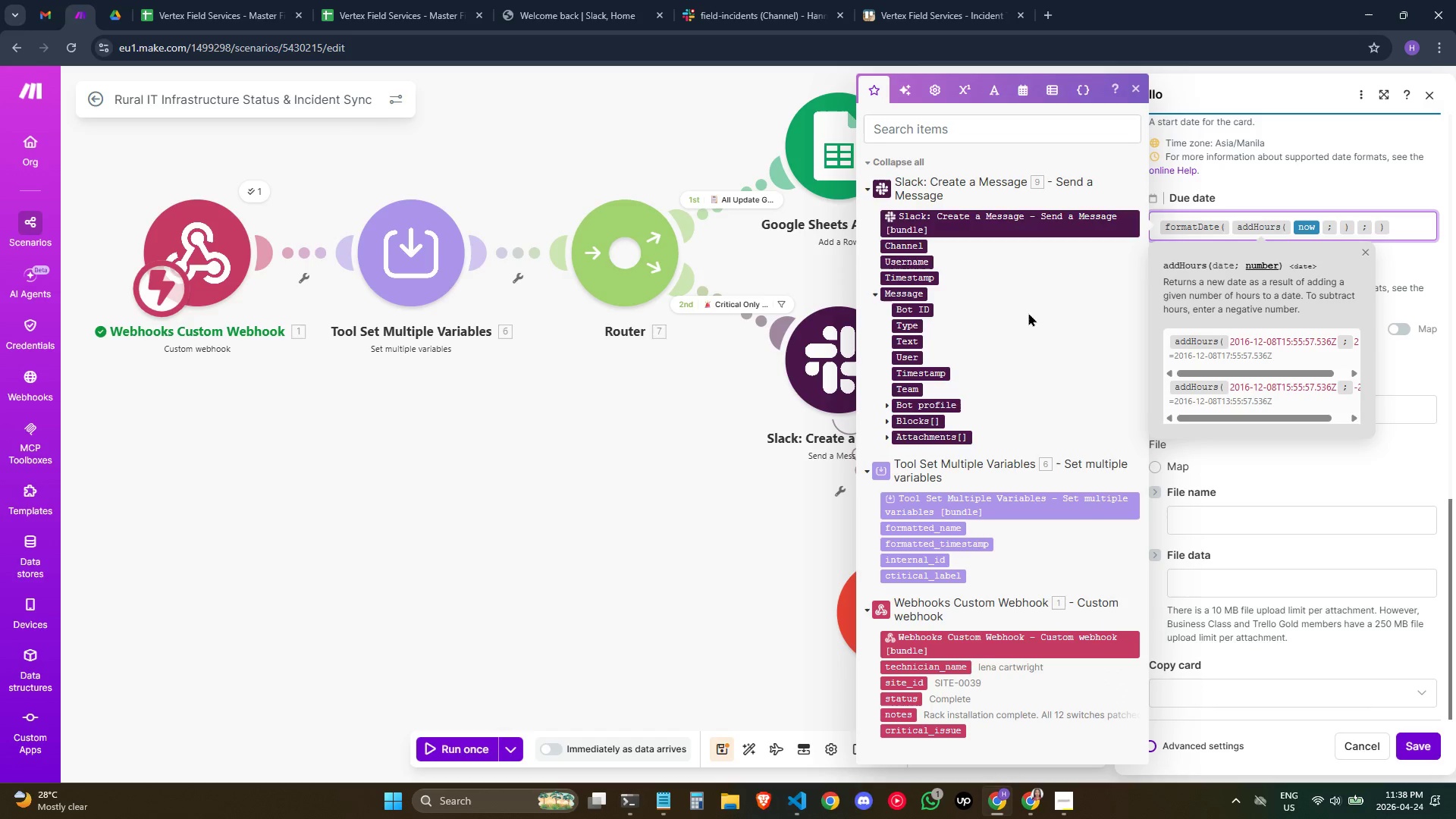 
key(4)
 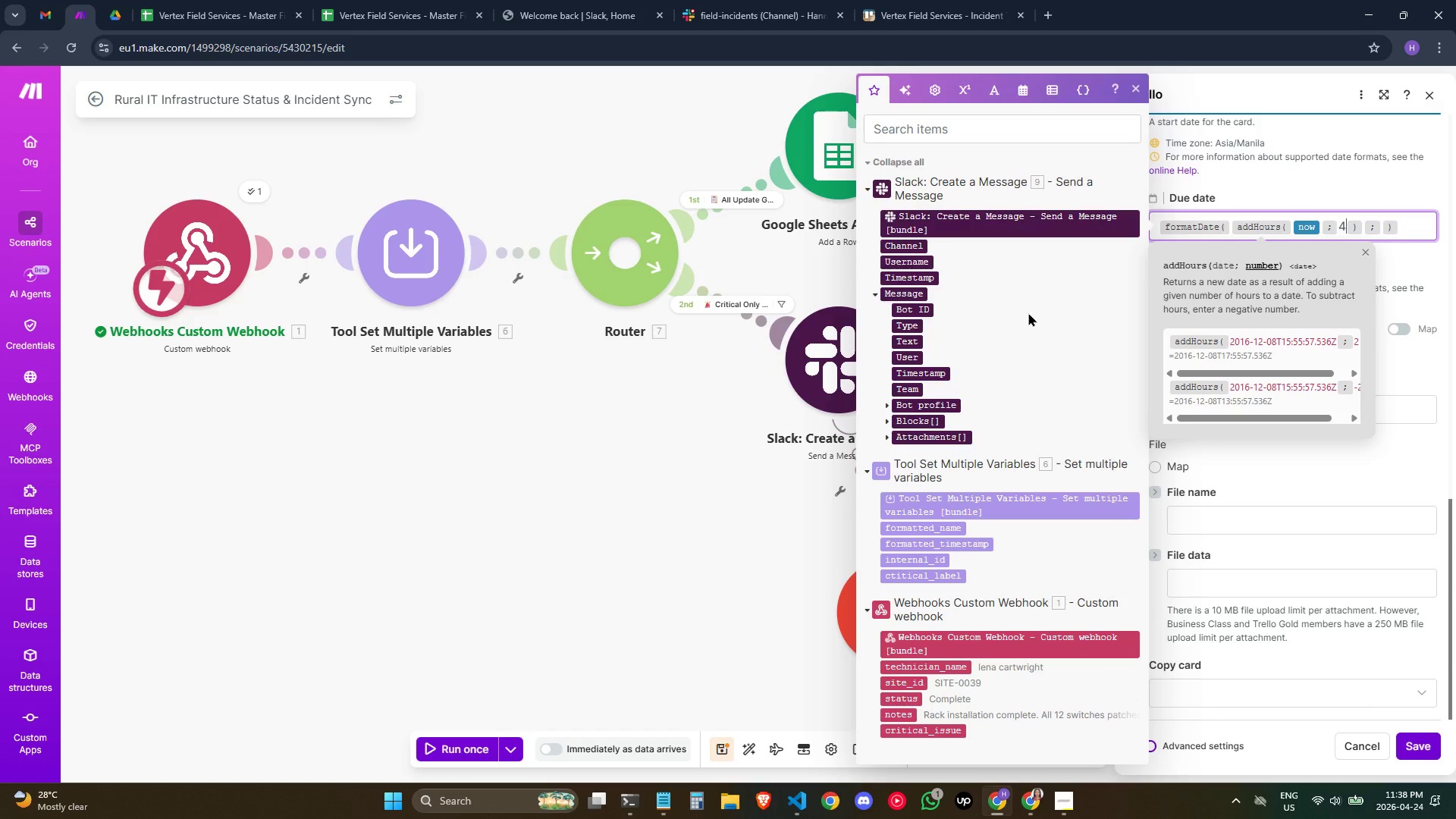 
type(;YYYY-MM-DD)
 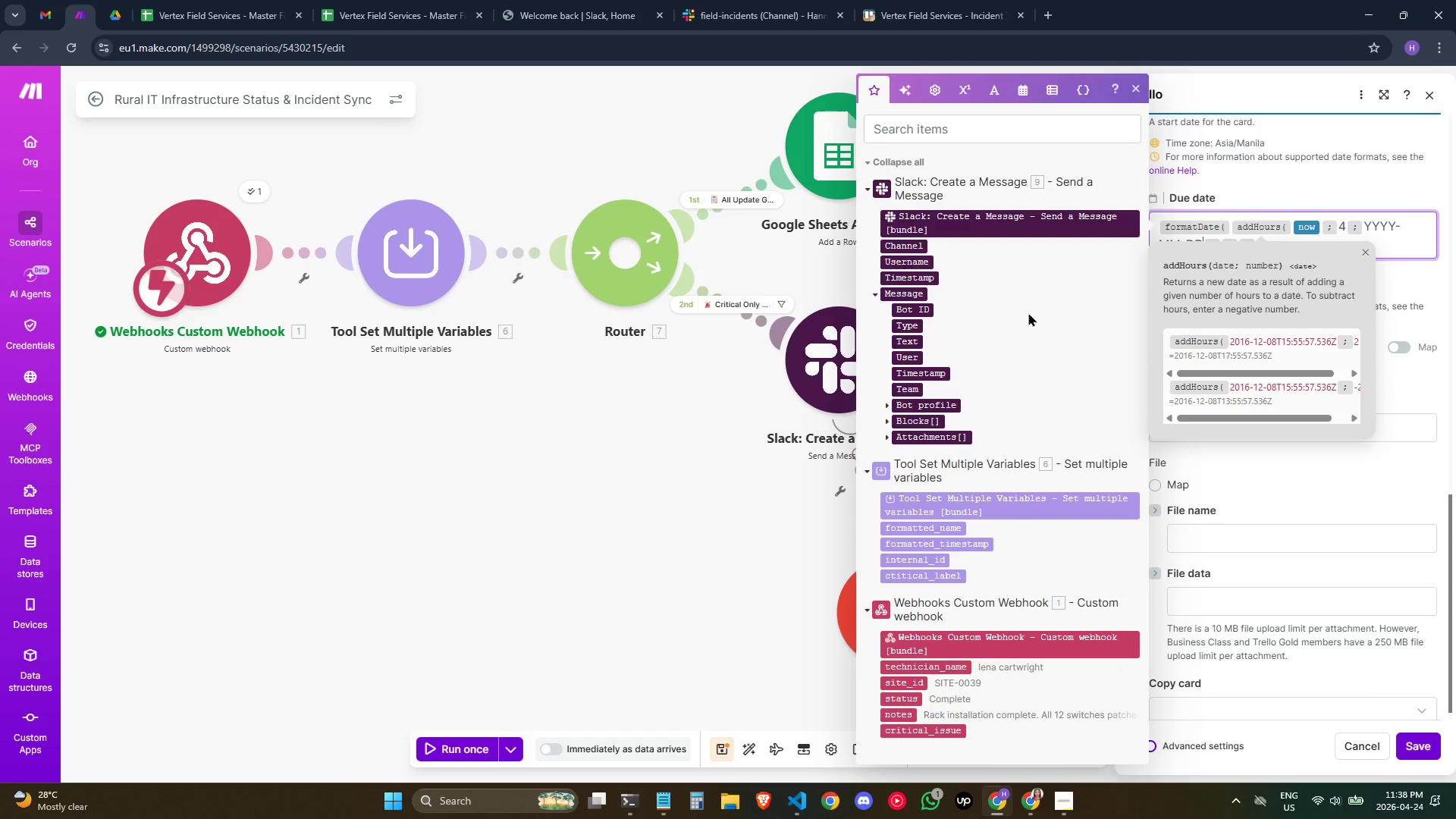 
type(THH)
 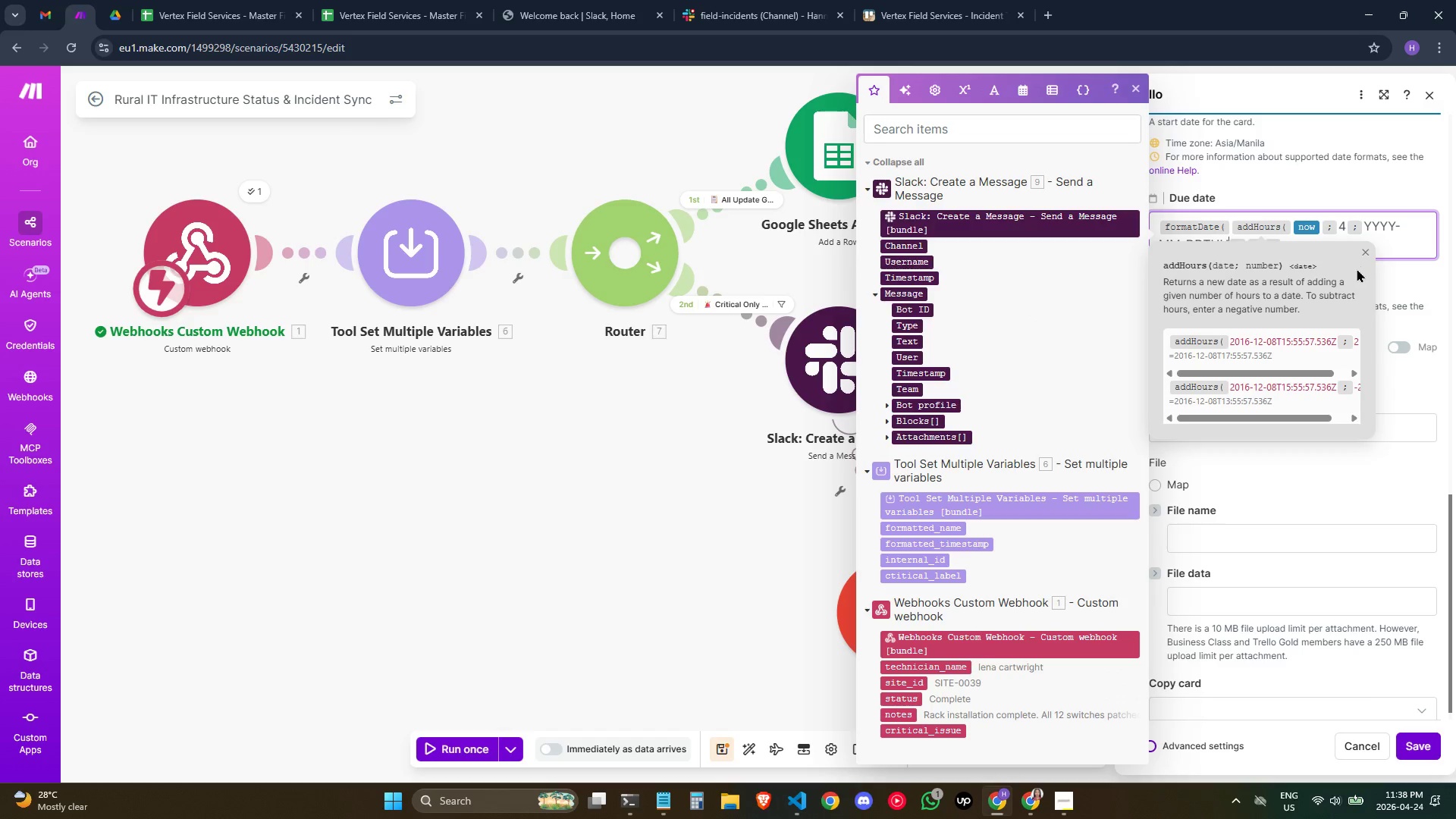 
left_click([1366, 249])
 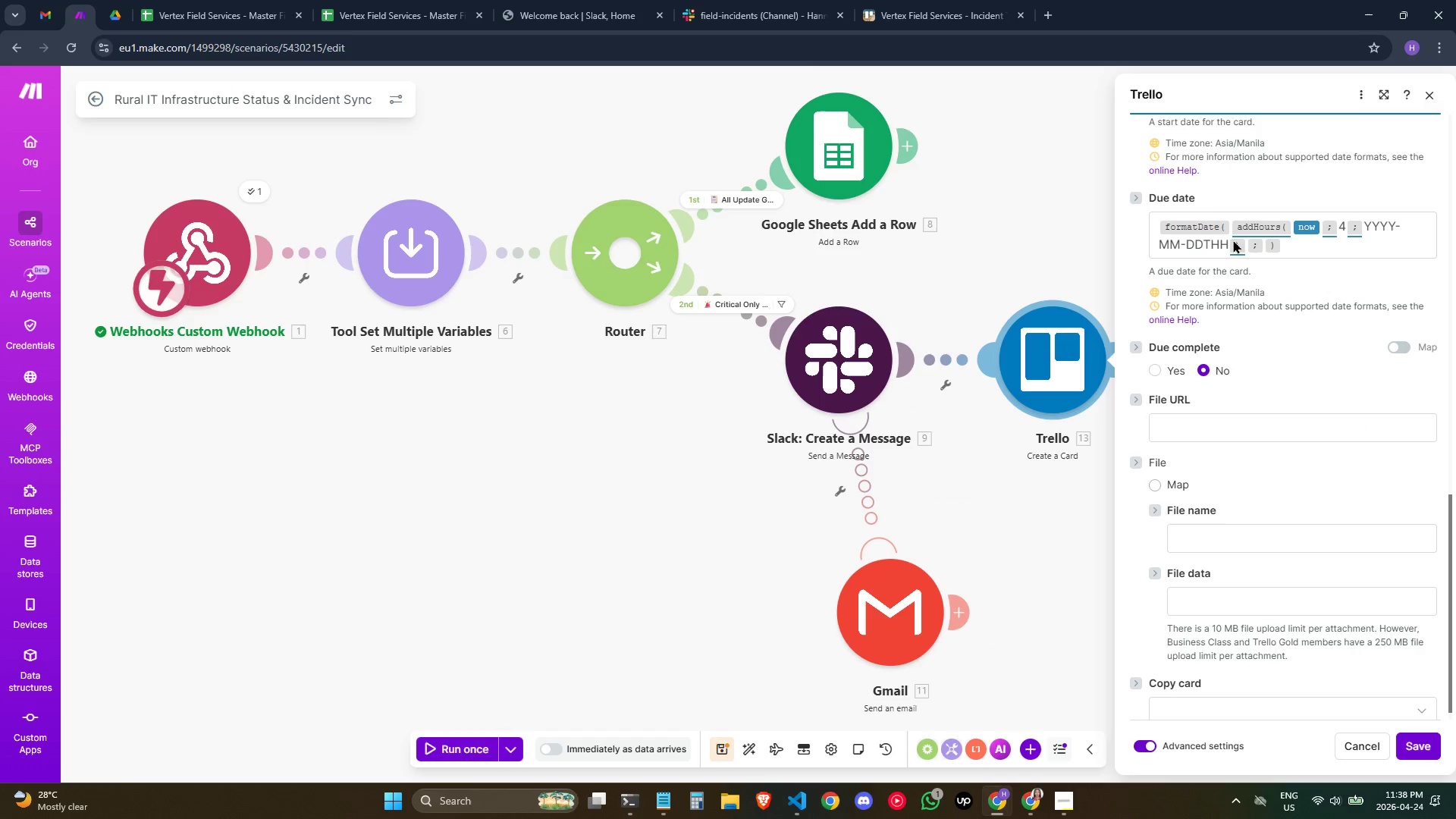 
left_click([1227, 246])
 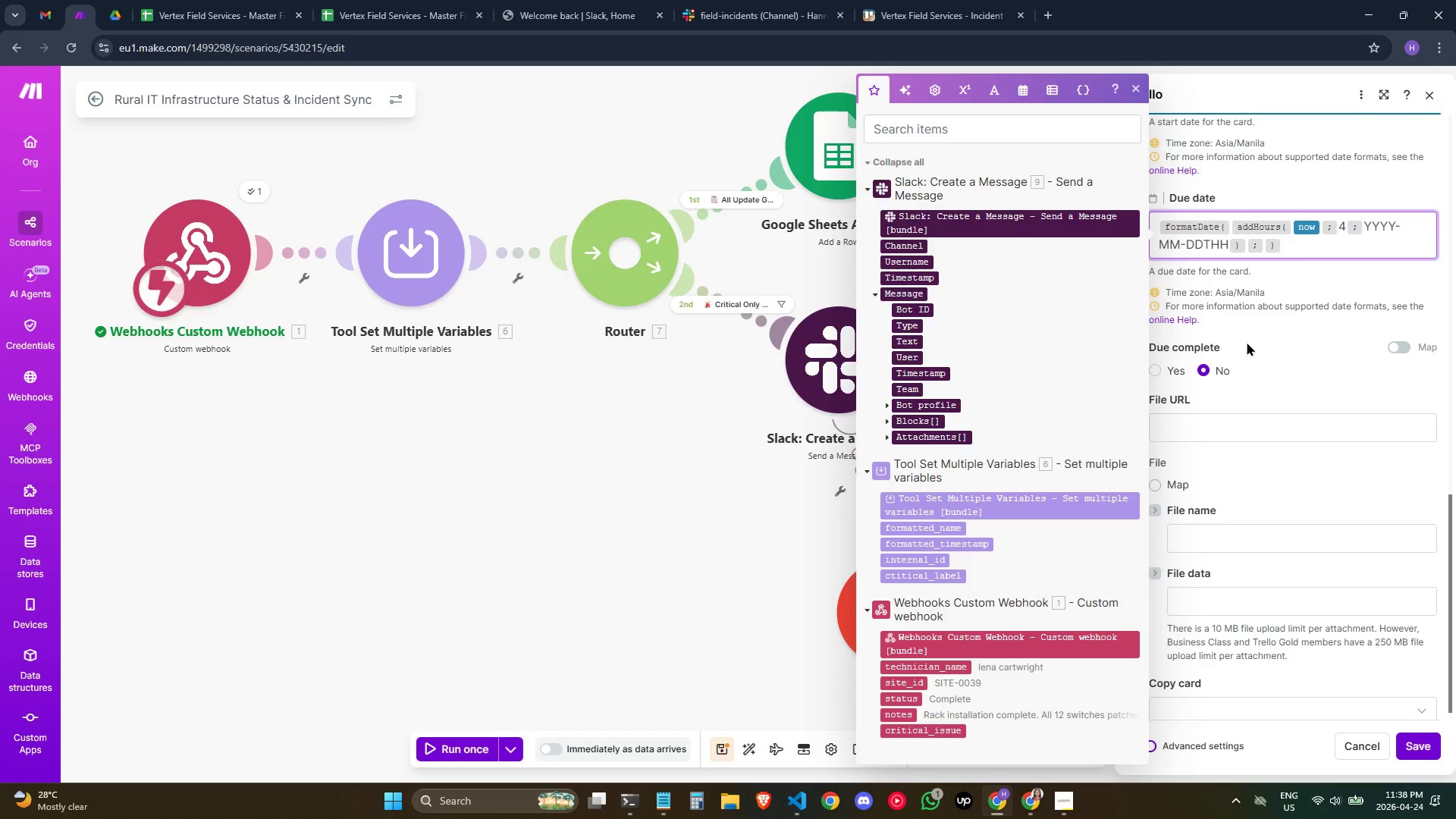 
type(:mm:ss)
 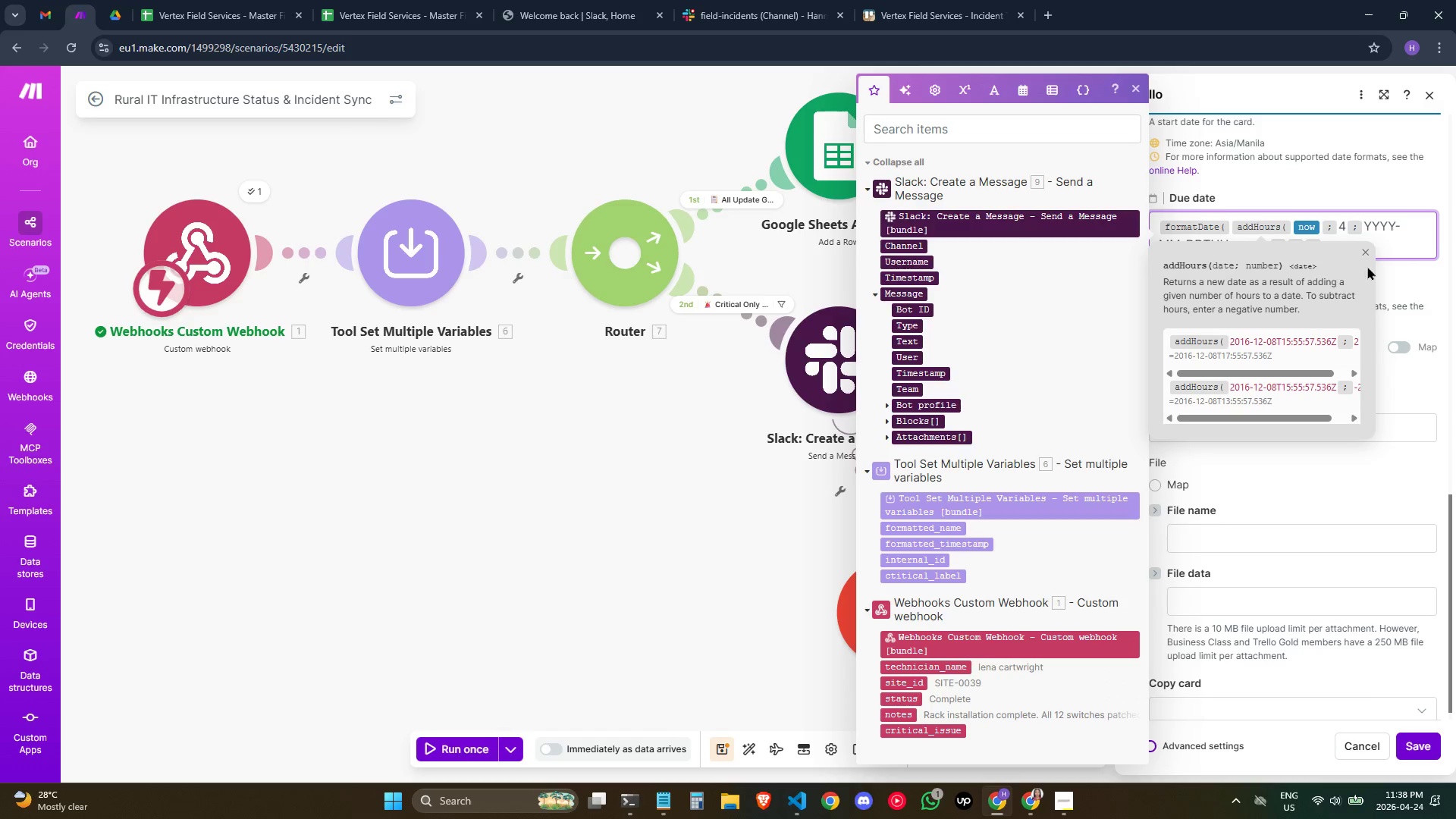 
left_click([1393, 246])
 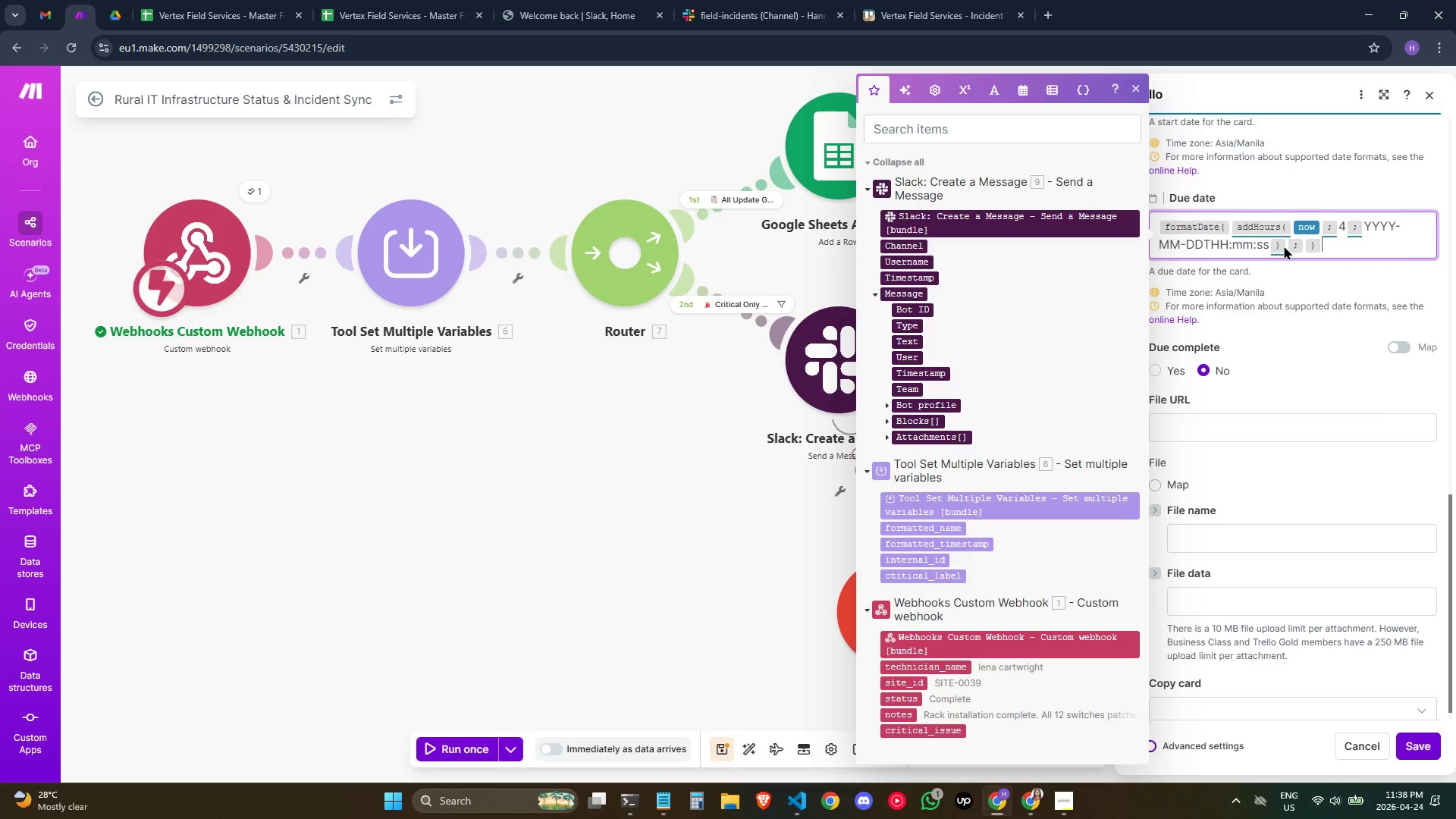 
left_click([1285, 246])
 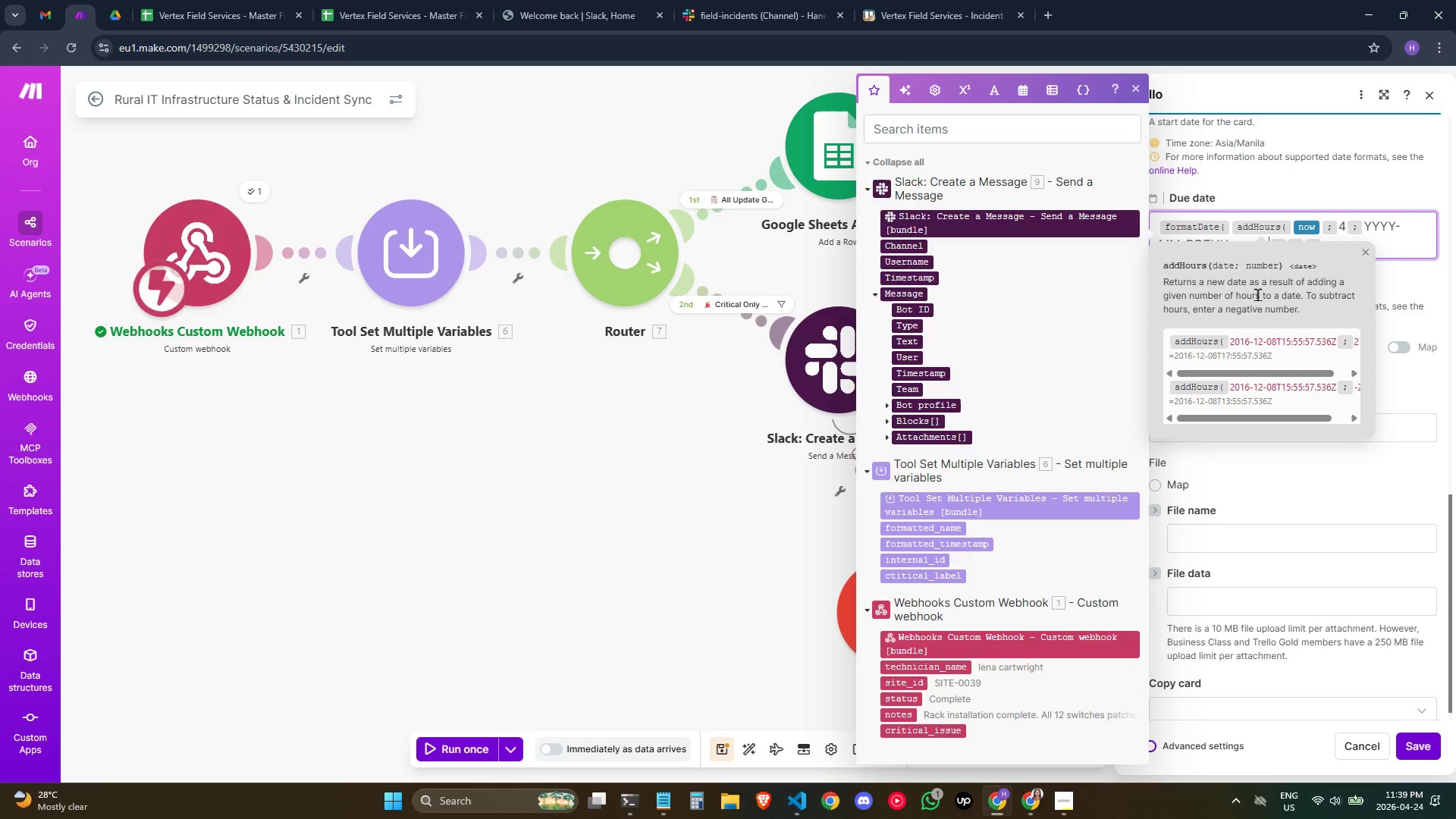 
type(.000Z)
 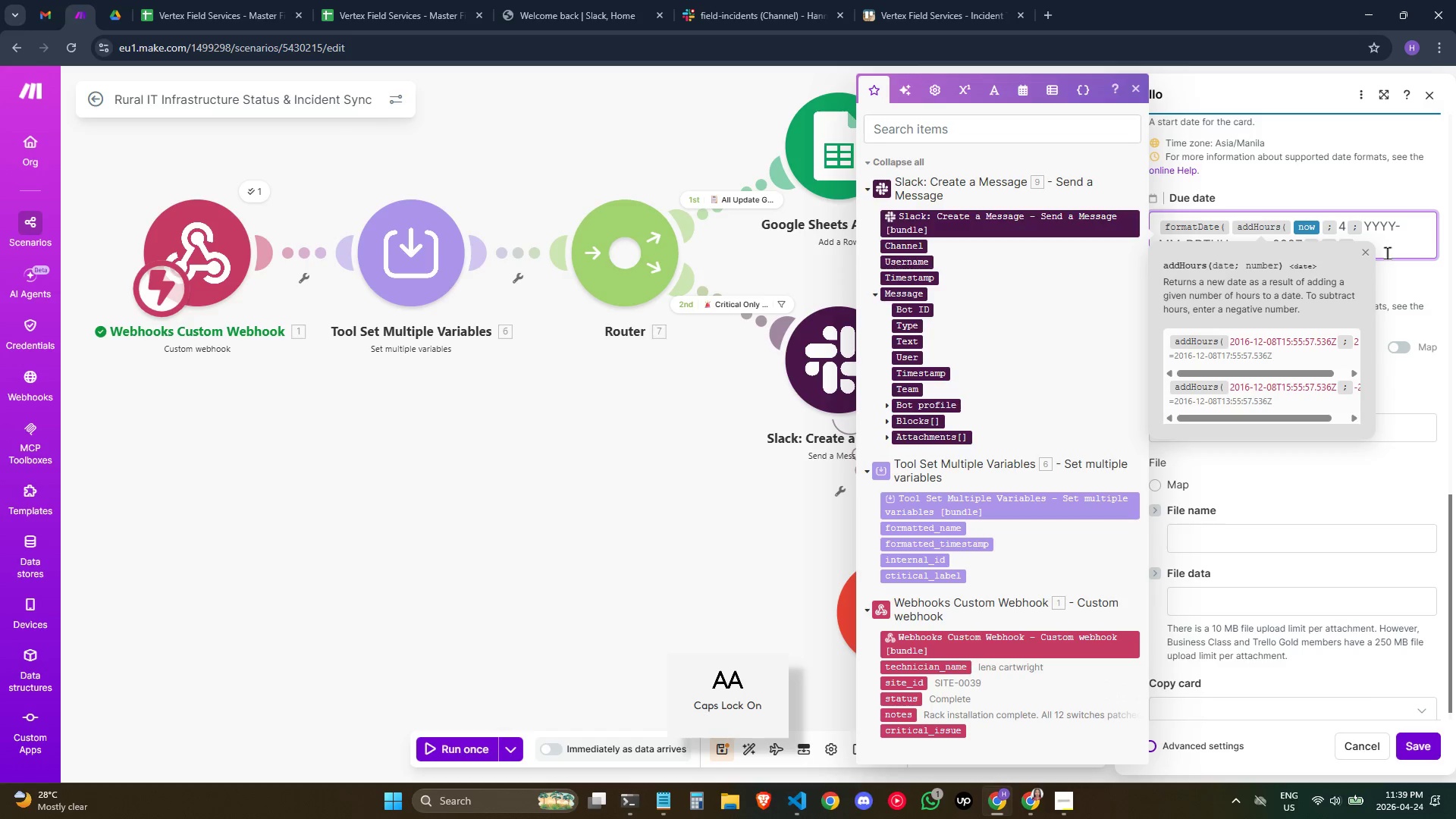 
left_click([1373, 255])
 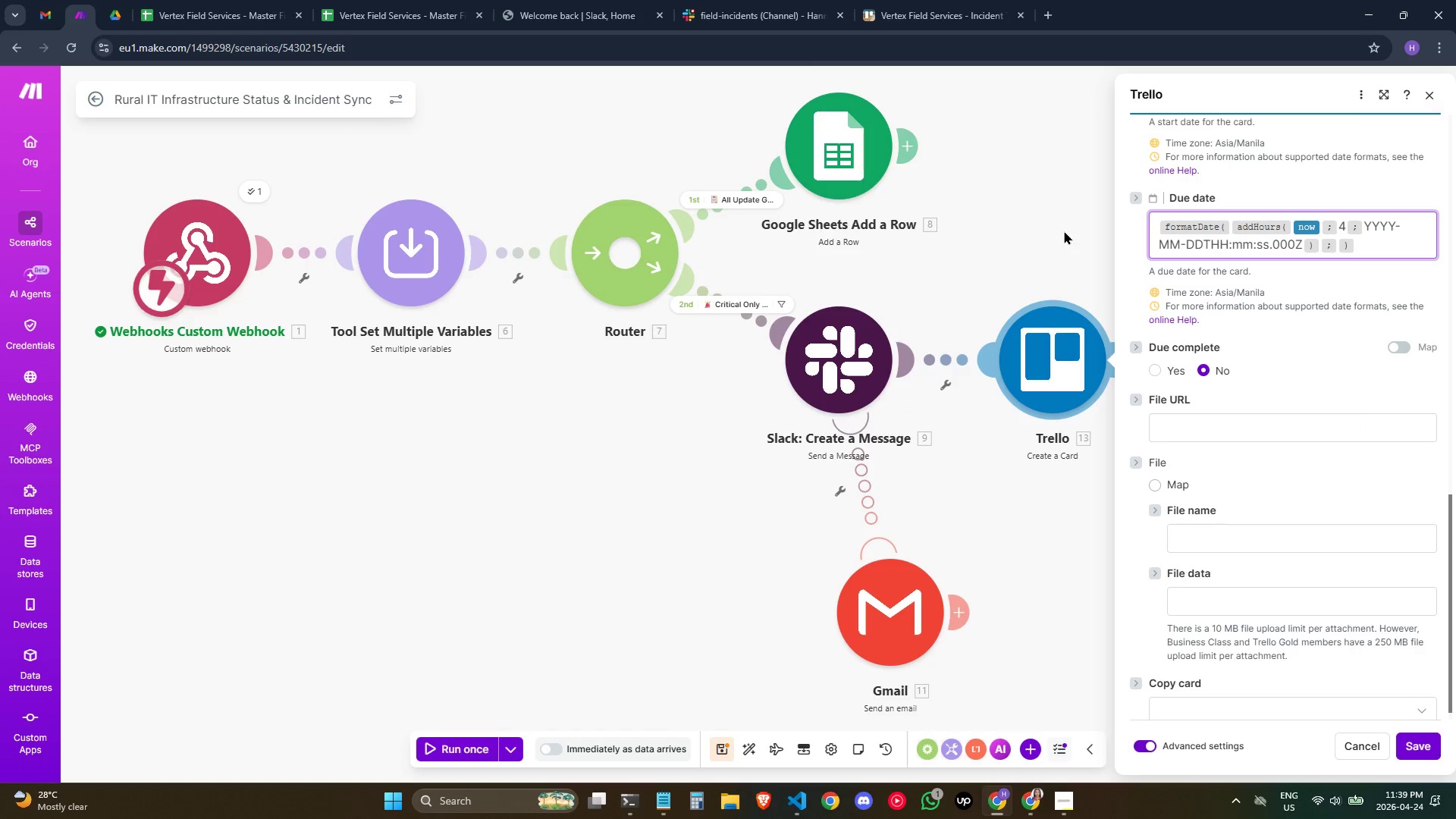 
scroll: coordinate [1062, 233], scroll_direction: up, amount: 1.0
 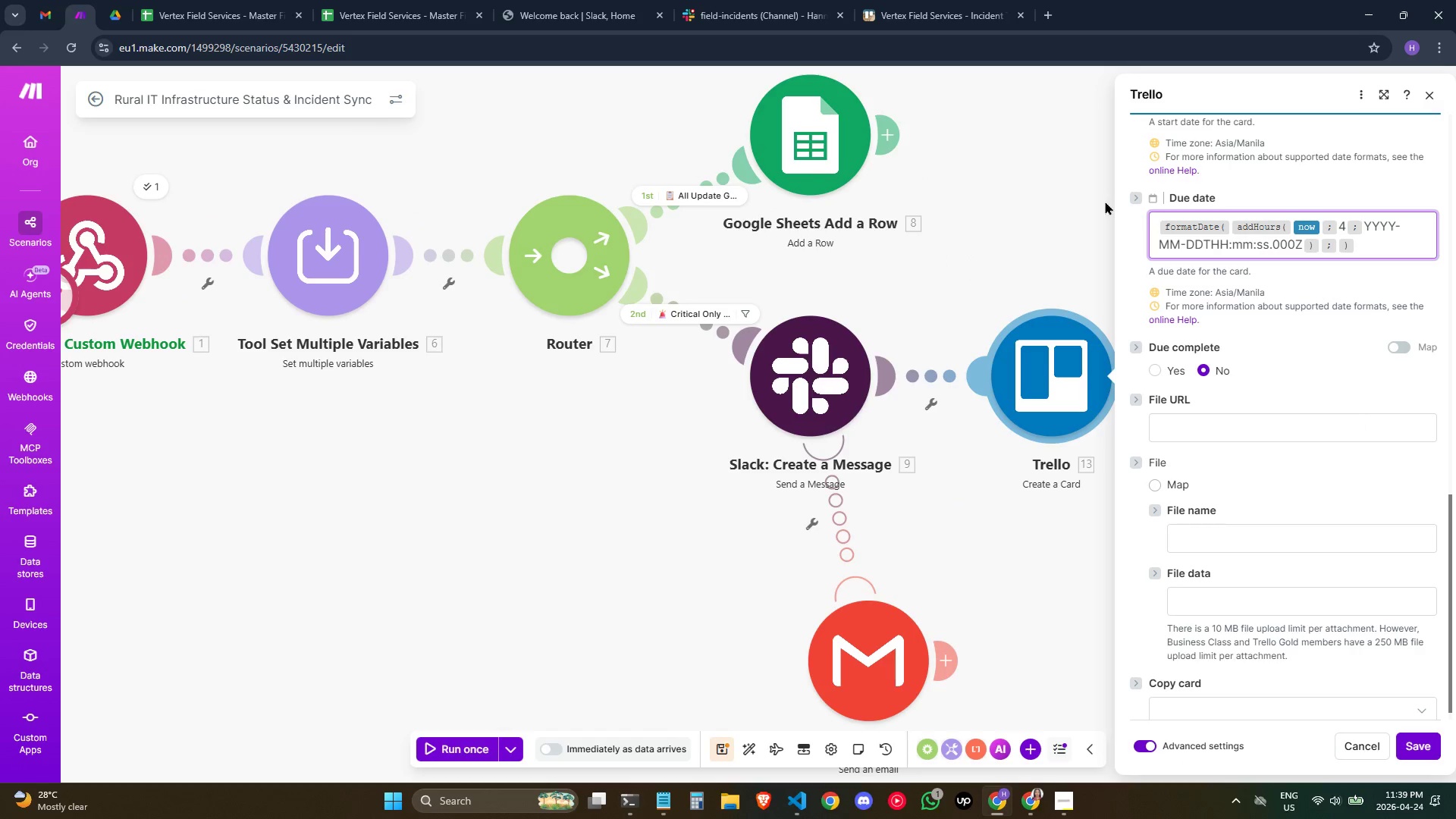 
scroll: coordinate [985, 230], scroll_direction: down, amount: 6.0
 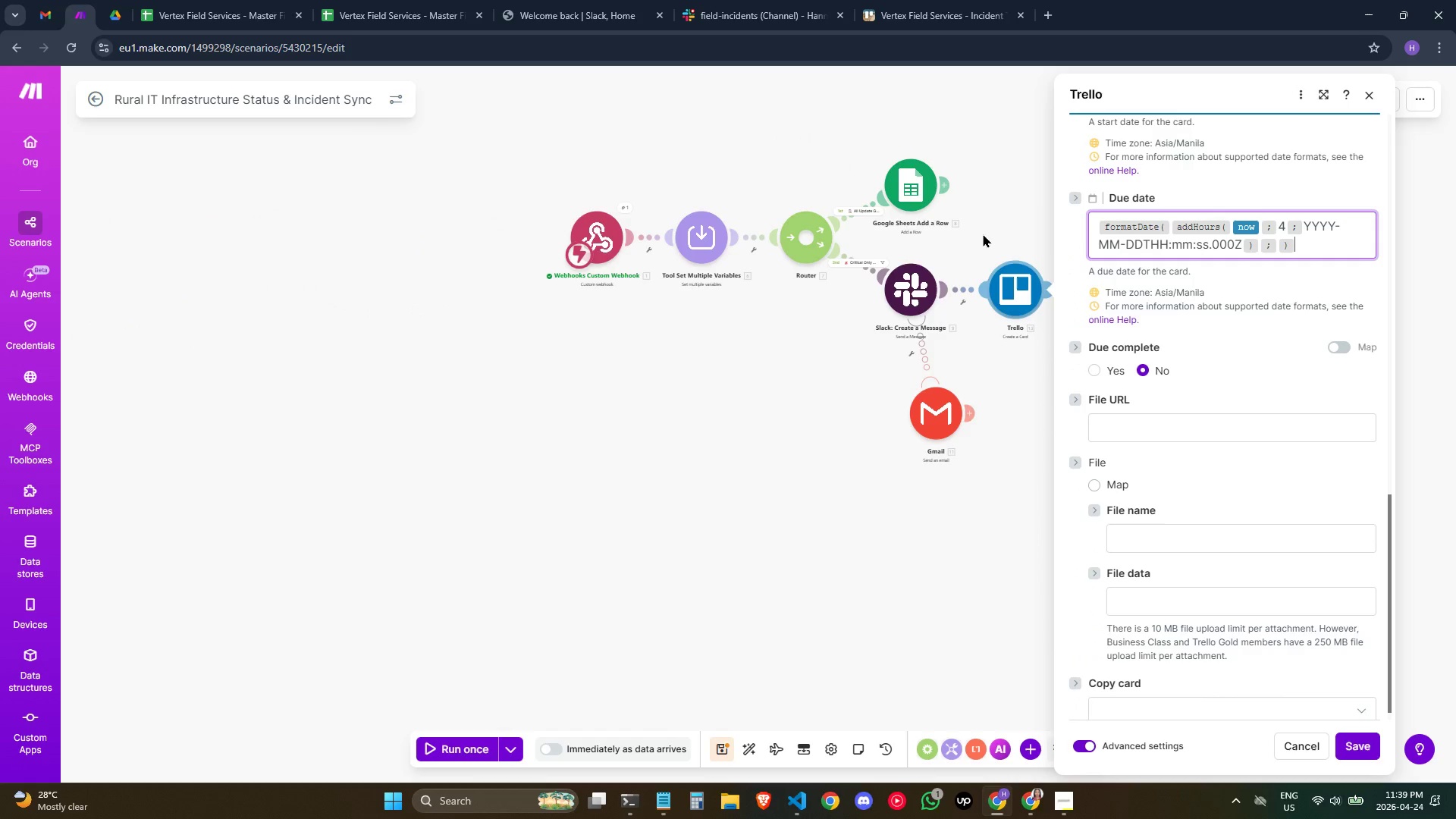 
scroll: coordinate [983, 234], scroll_direction: up, amount: 3.0
 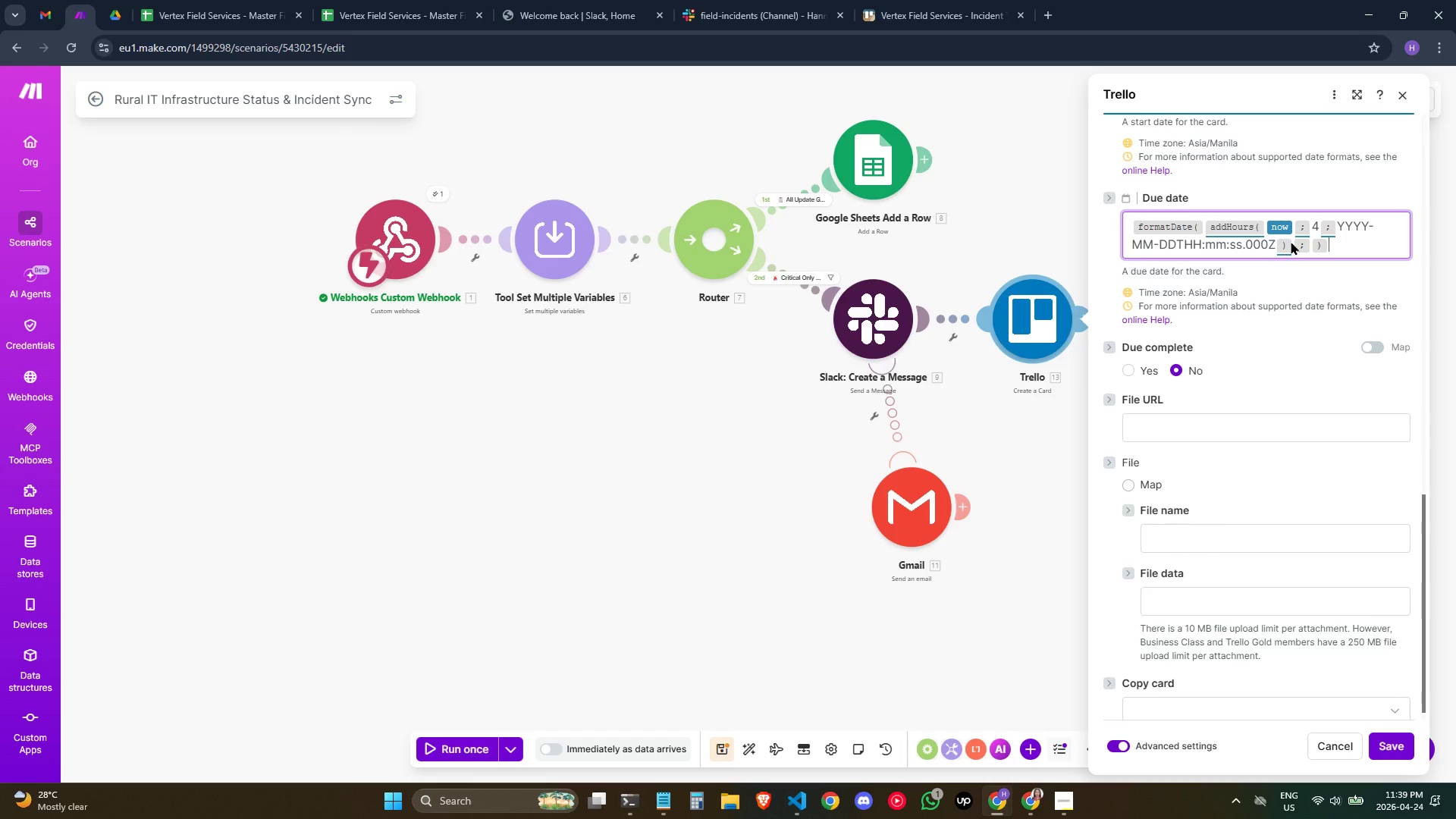 
left_click([1291, 247])
 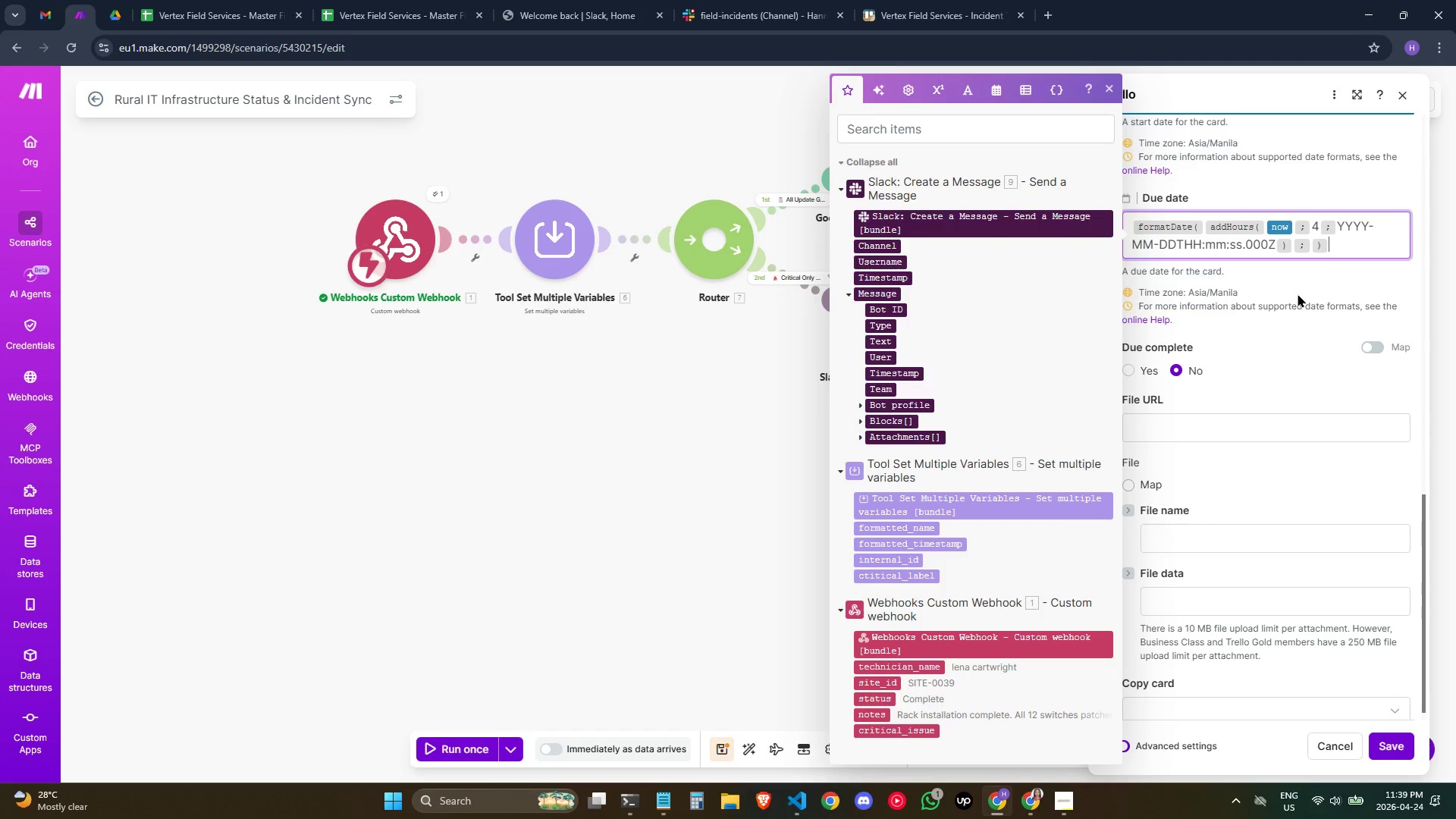 
key(ArrowLeft)
 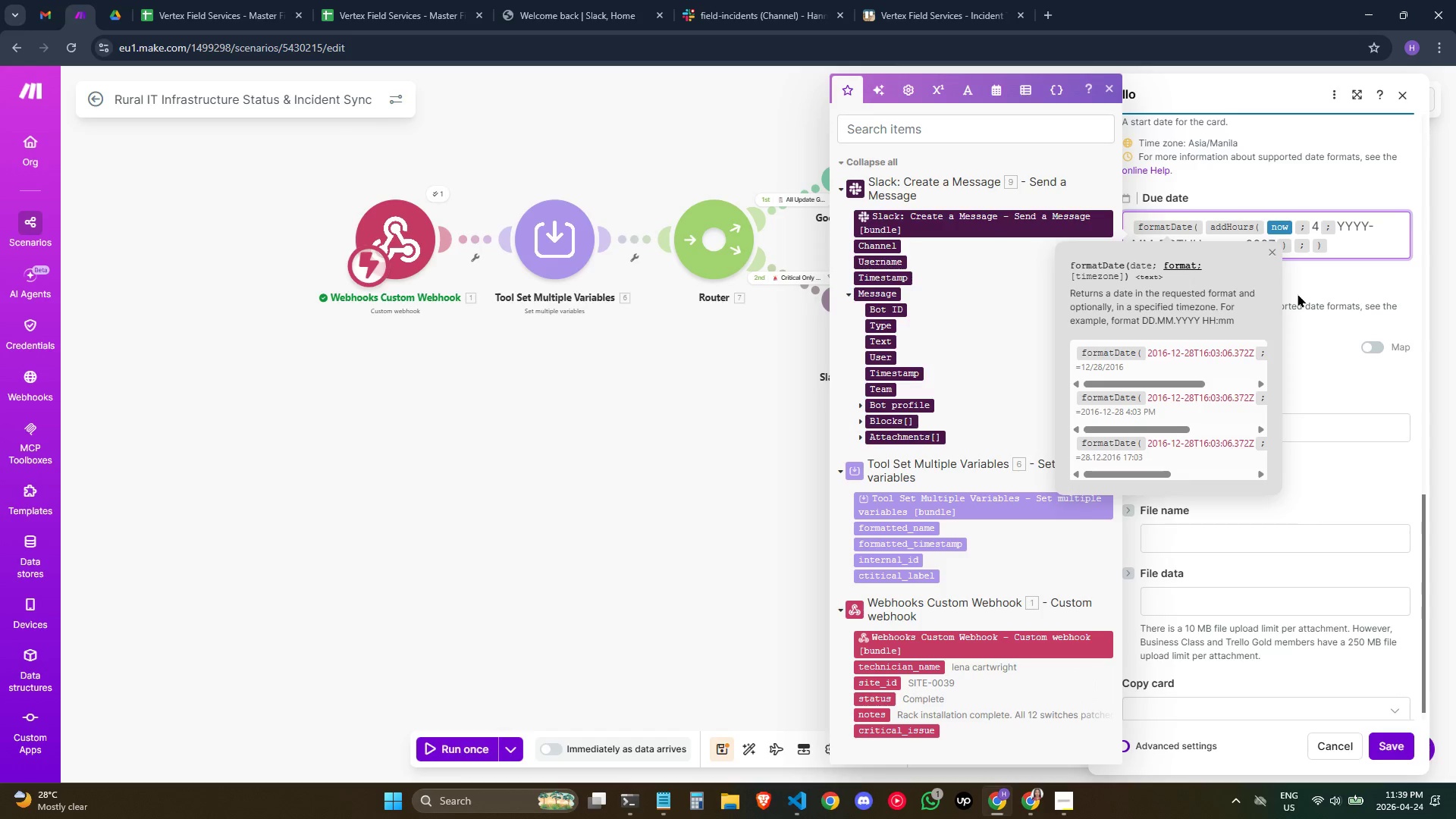 
key(Backspace)
 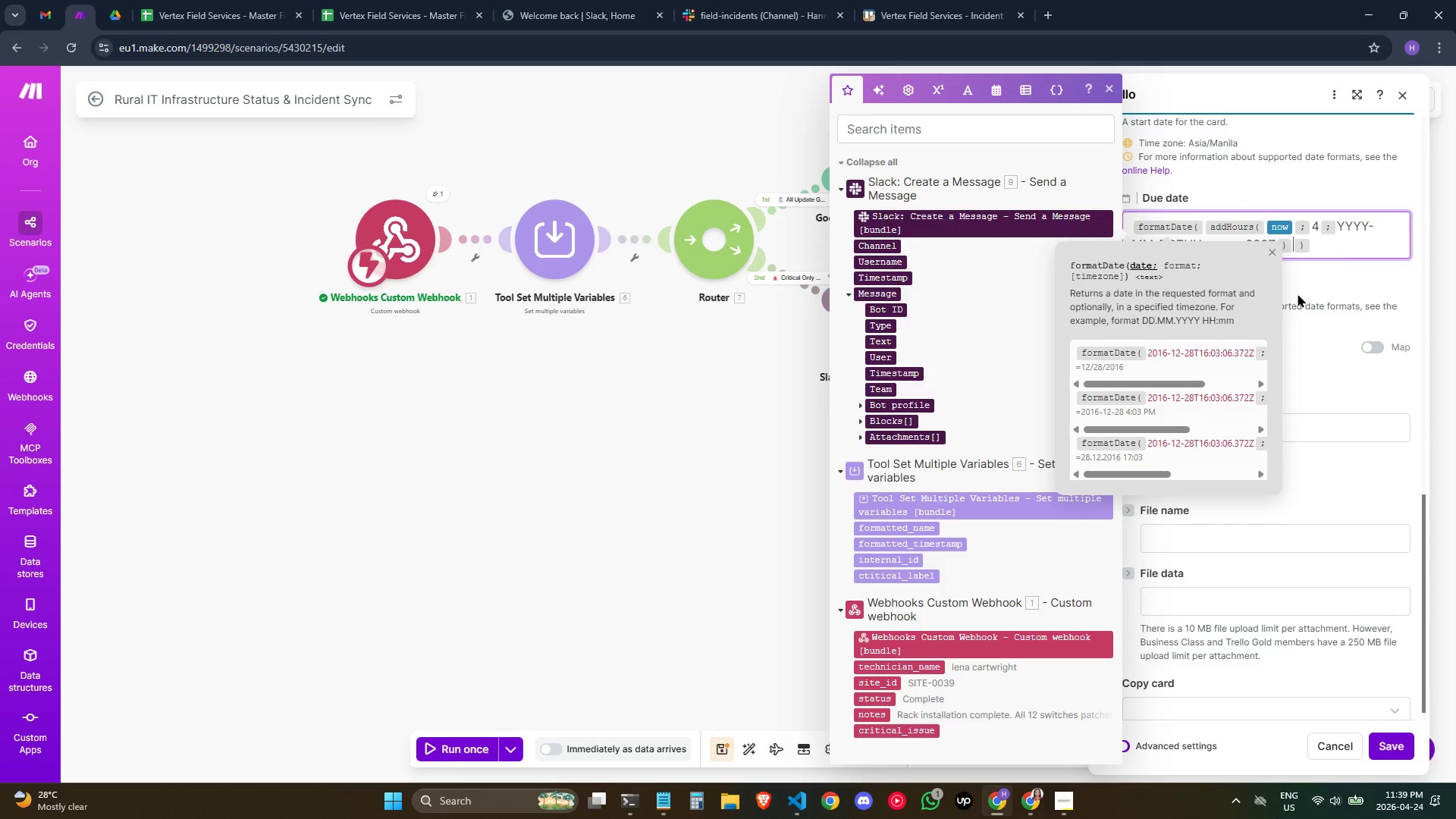 
key(Backspace)
 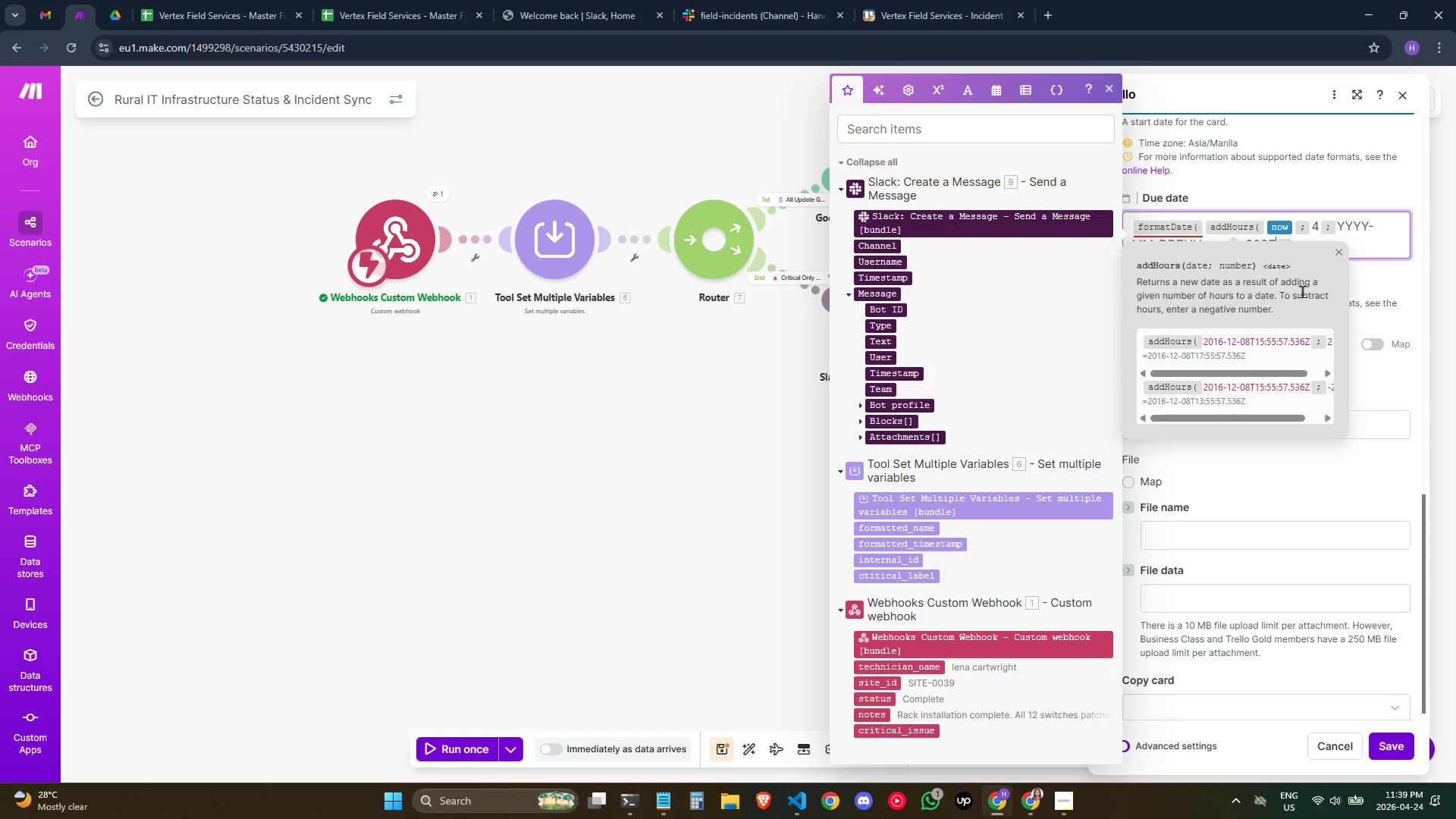 
left_click([1359, 248])
 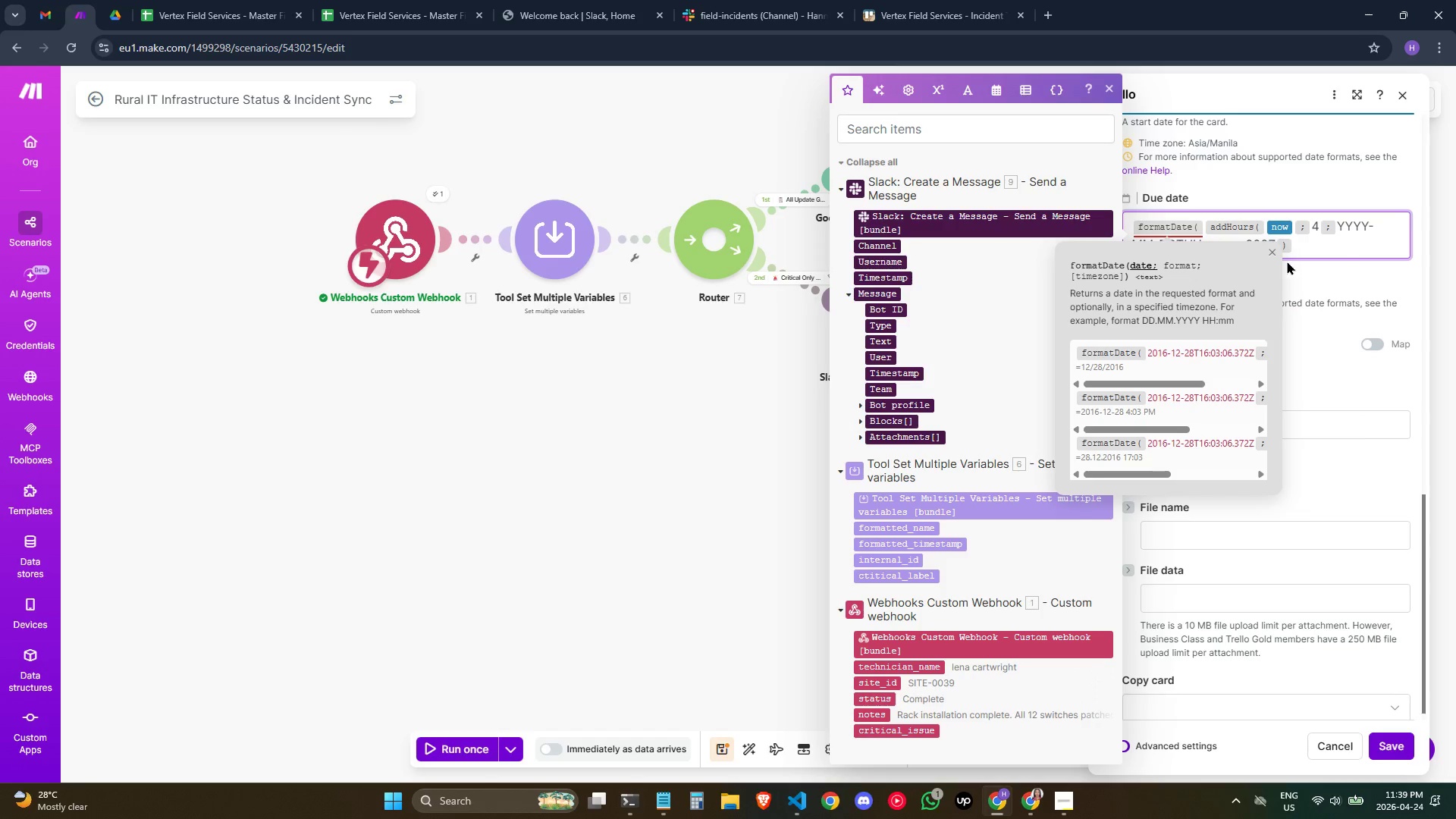 
left_click([1279, 256])
 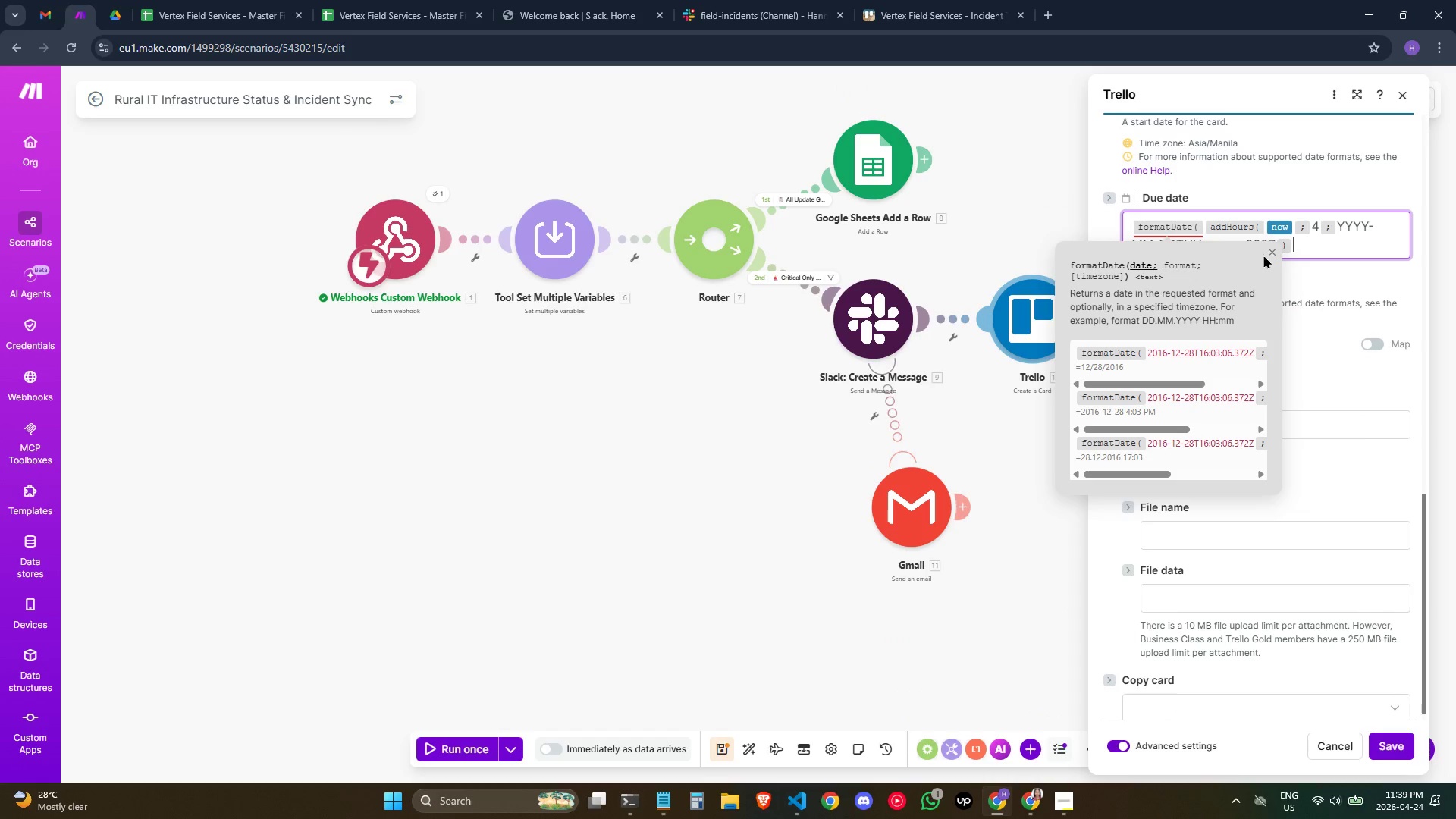 
left_click([1272, 252])
 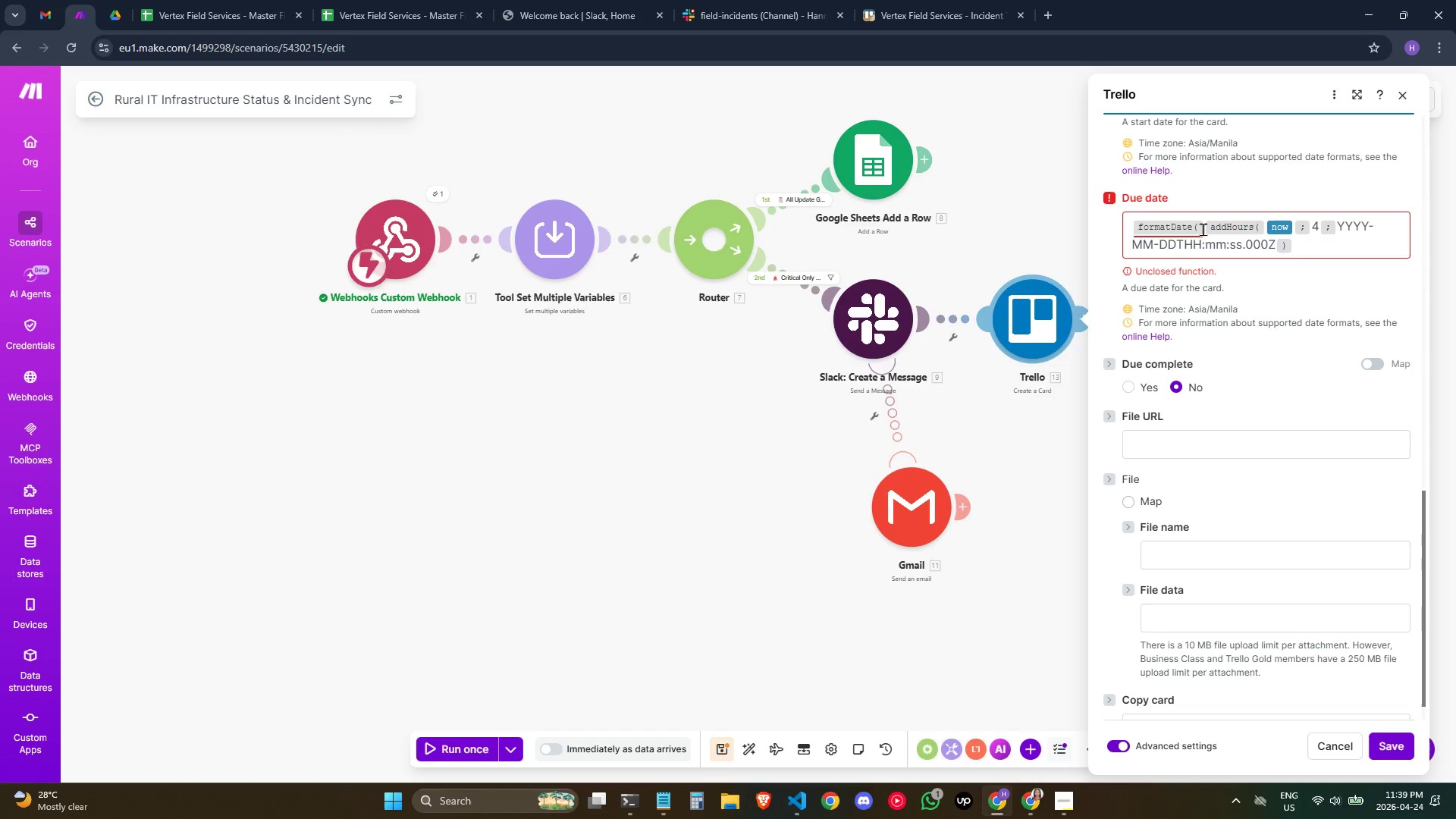 
left_click([1203, 229])
 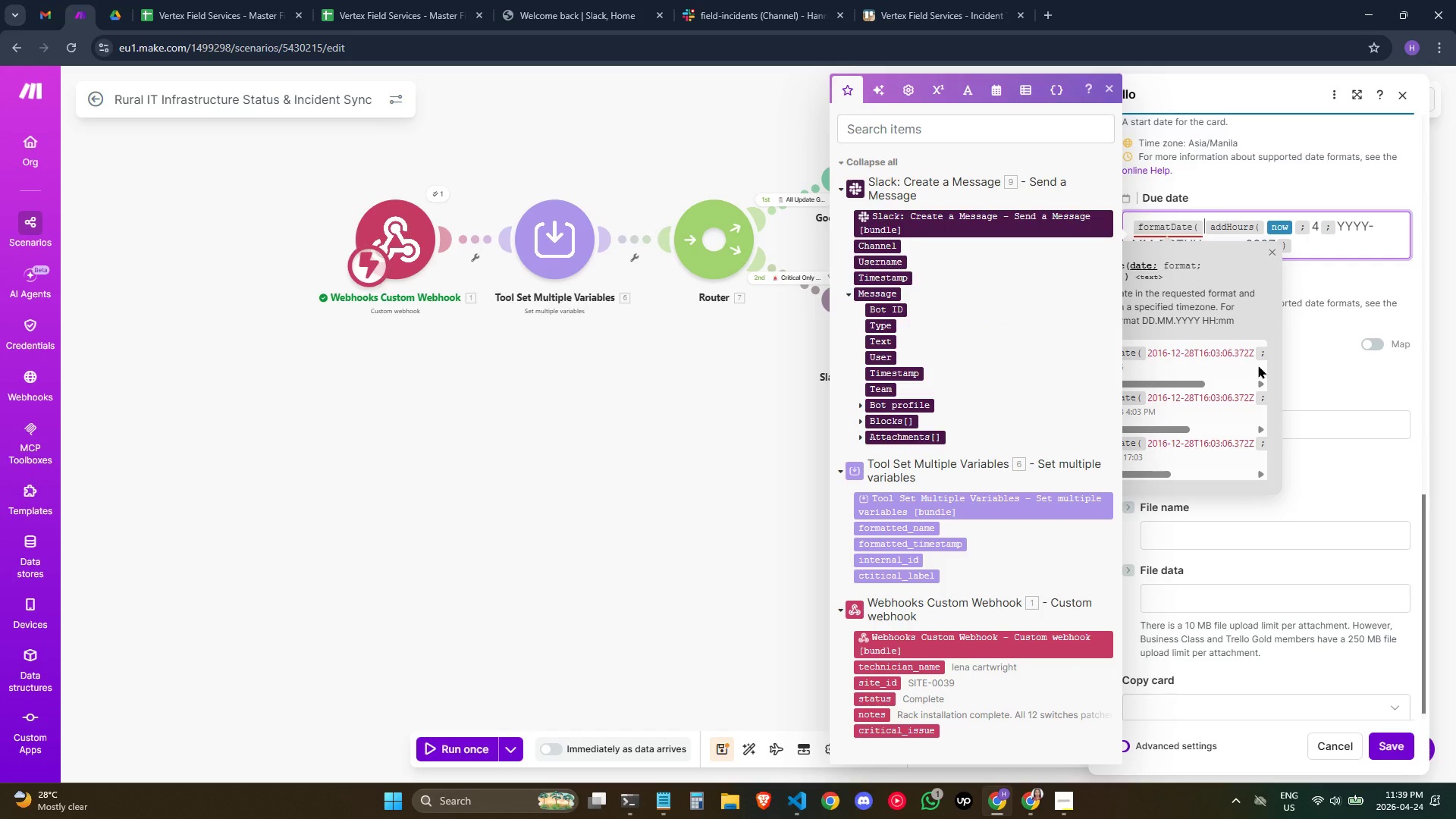 
key(ArrowRight)
 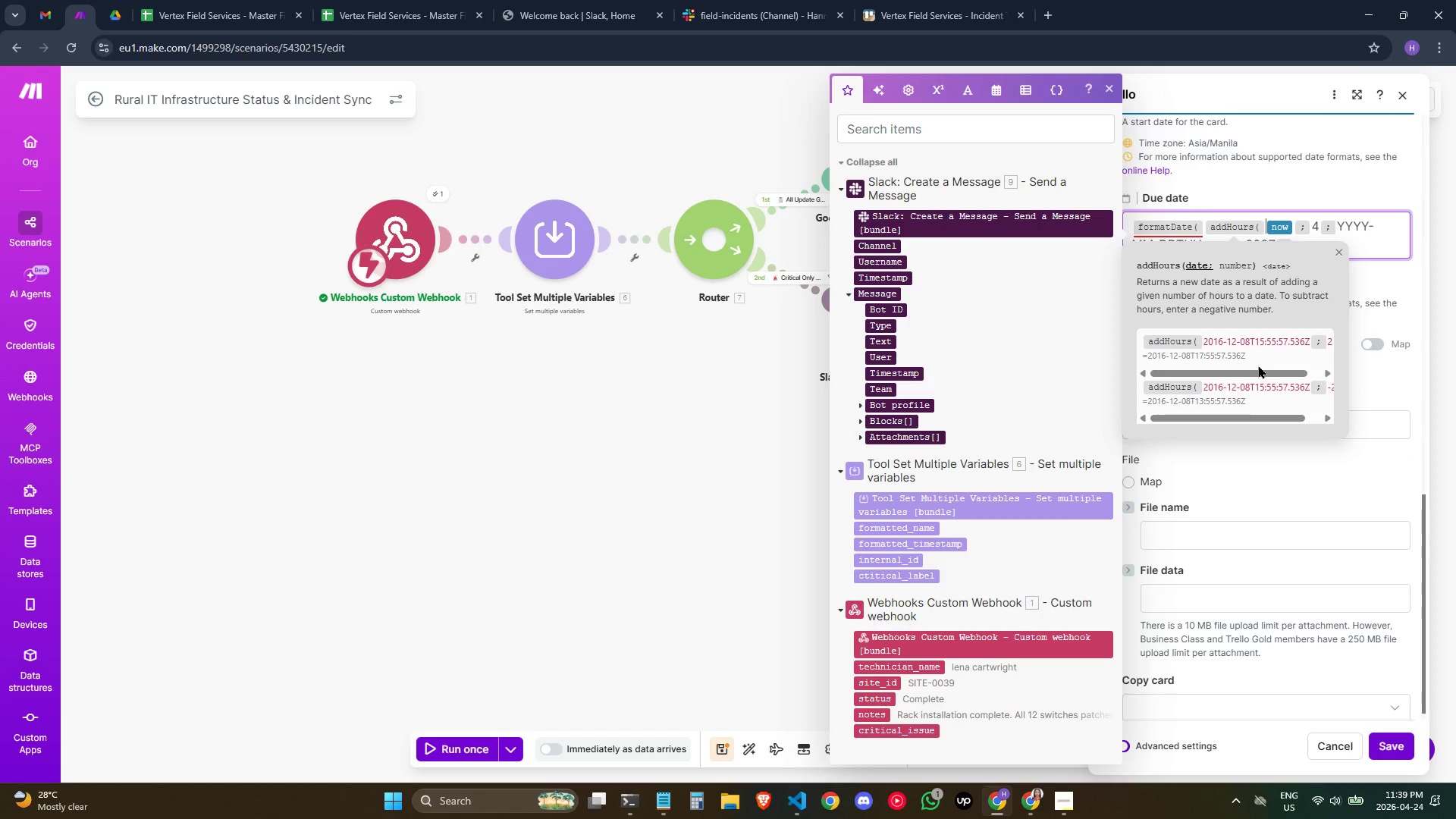 
key(ArrowRight)
 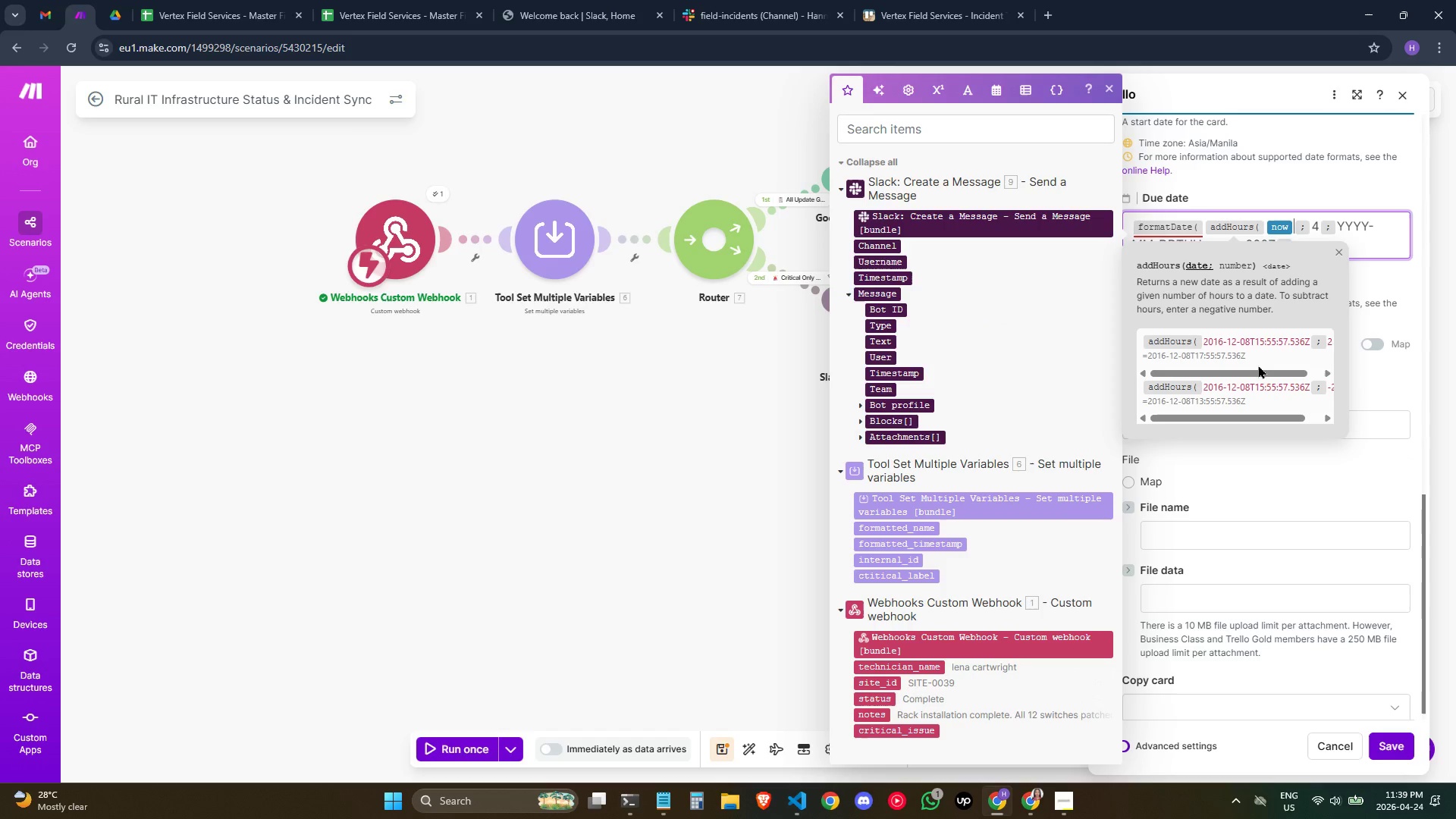 
key(ArrowRight)
 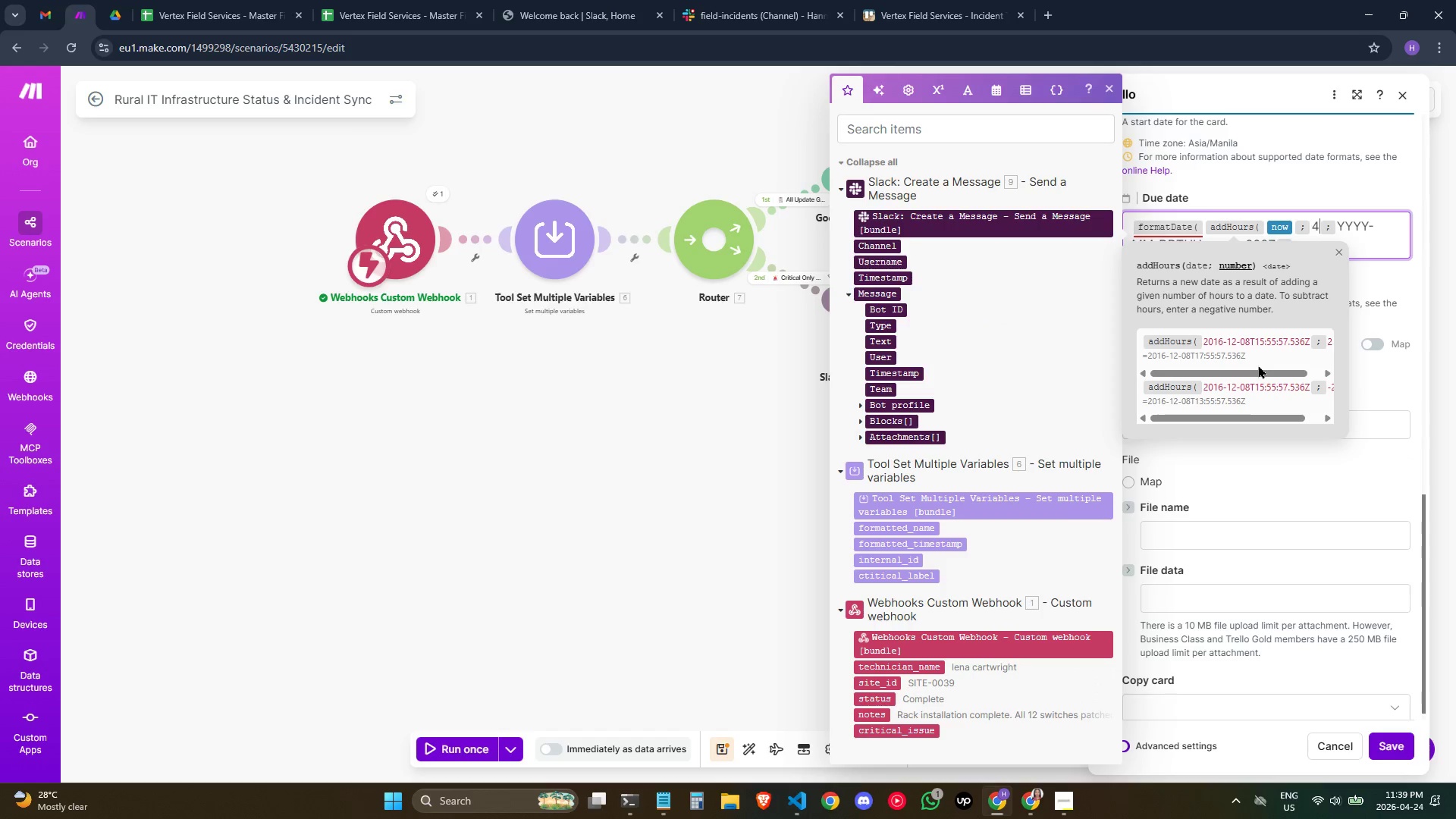 
key(ArrowRight)
 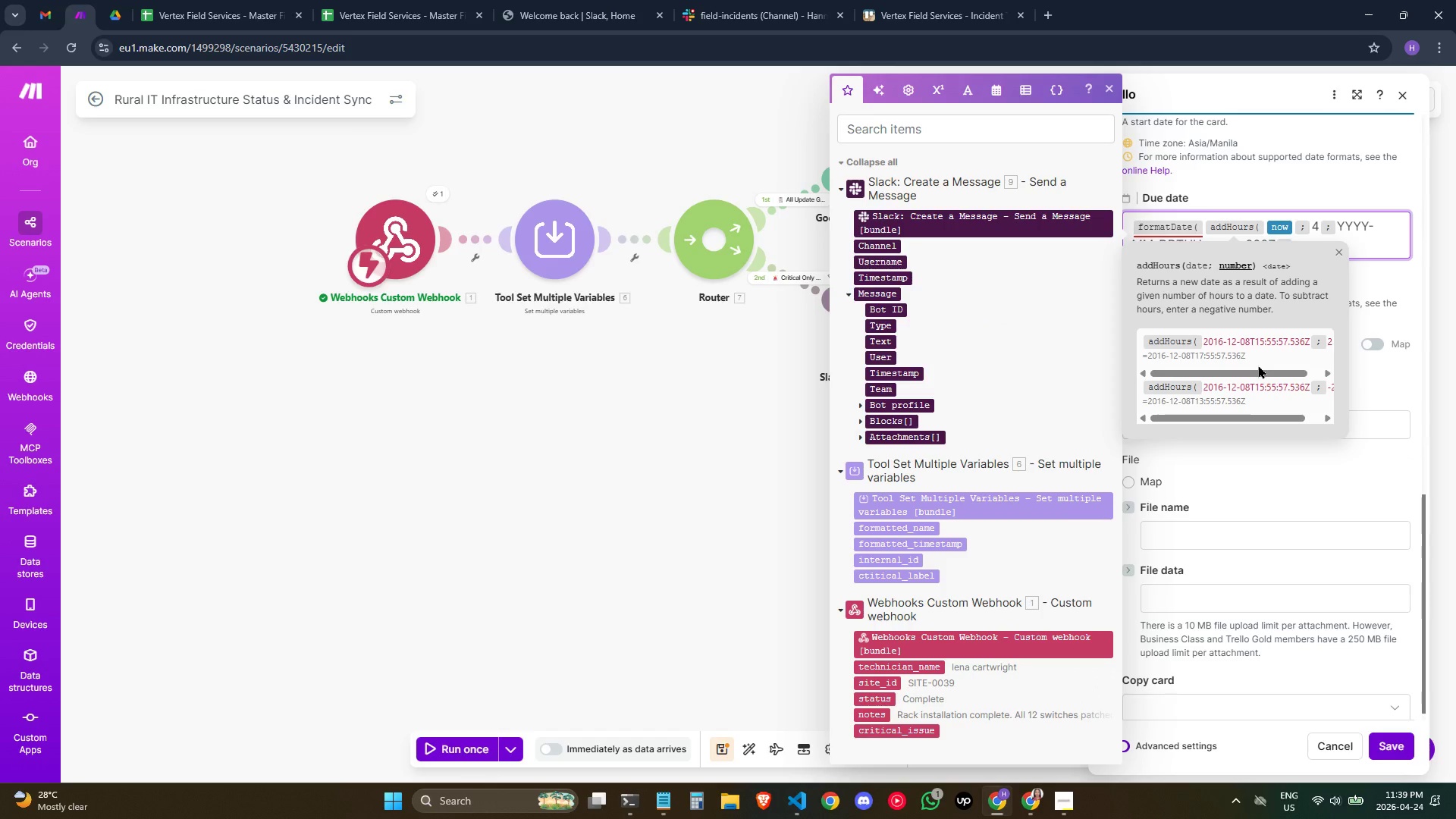 
key(Shift+0)
 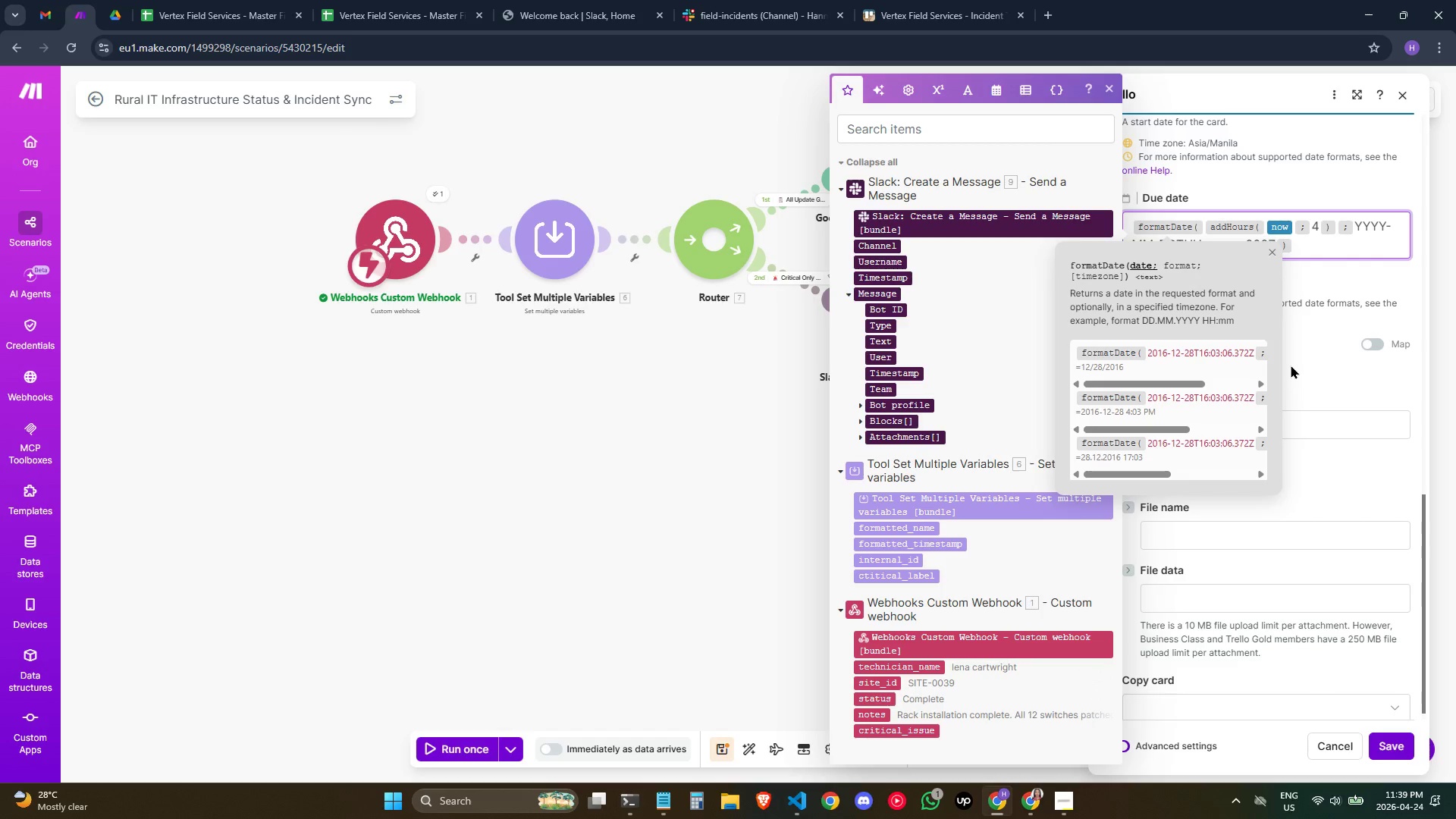 
left_click([1335, 240])
 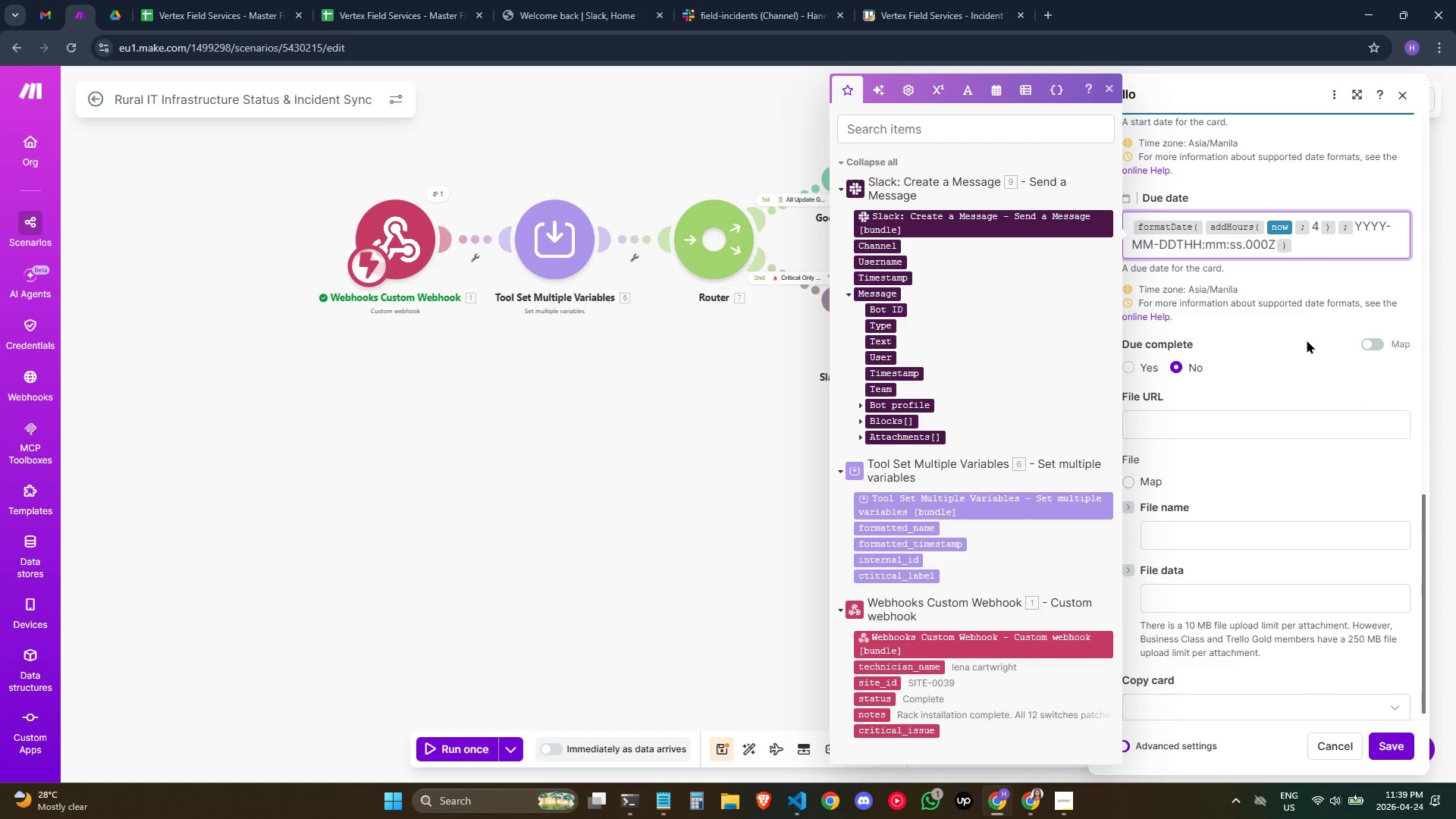 
wait(6.52)
 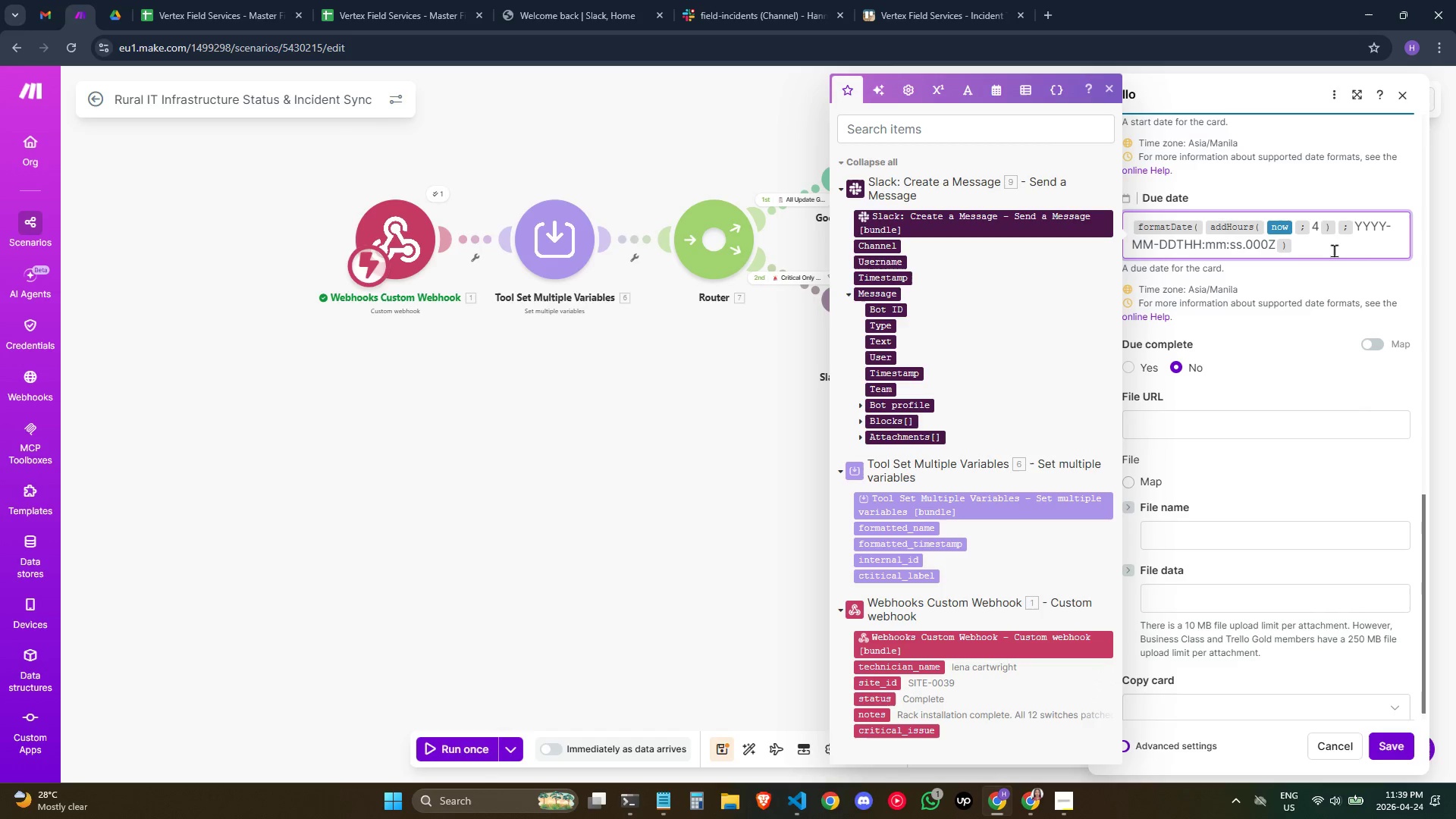 
left_click([1306, 375])
 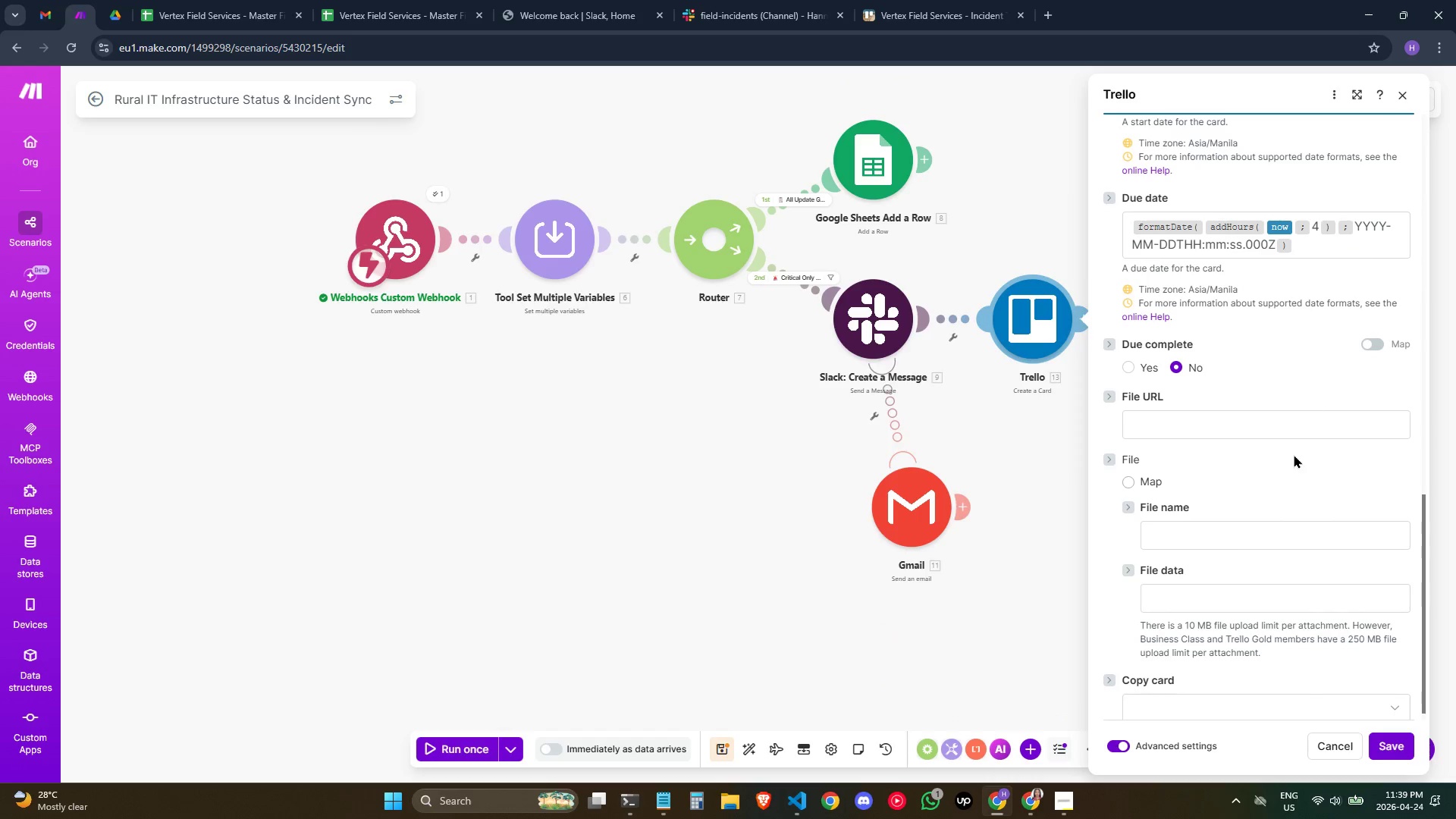 
scroll: coordinate [1294, 462], scroll_direction: down, amount: 2.0
 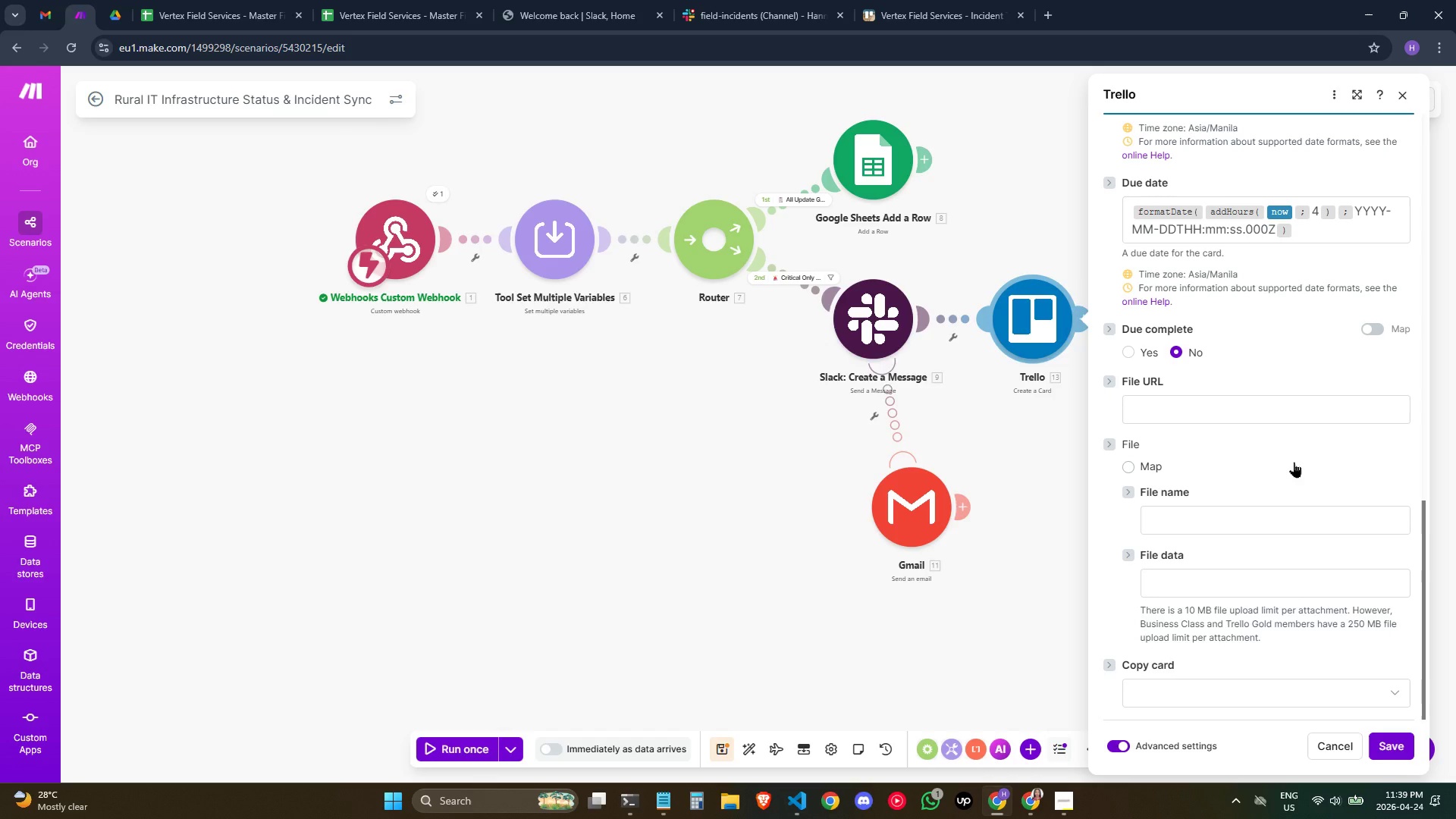 
wait(5.83)
 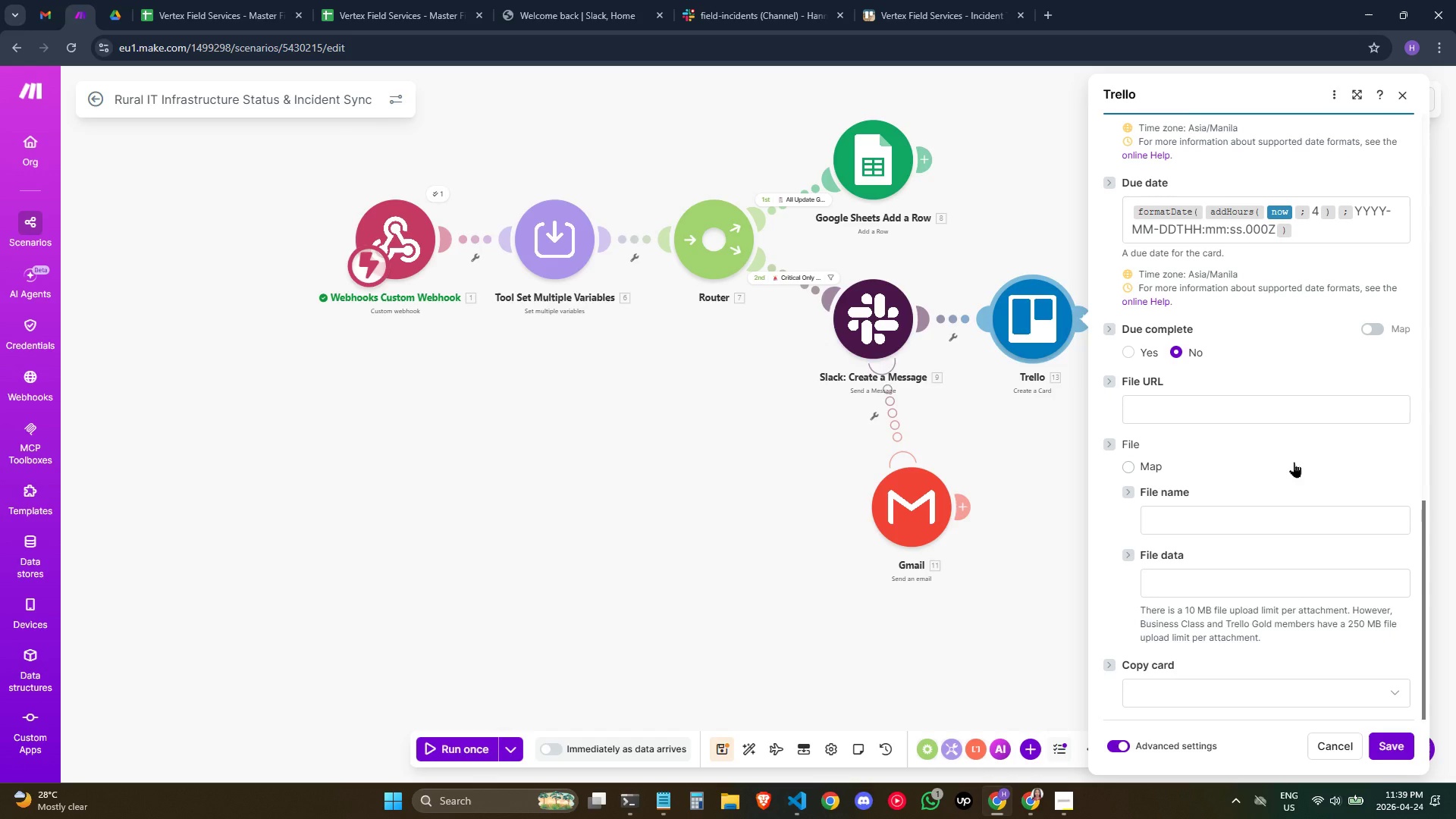 
scroll: coordinate [1278, 446], scroll_direction: up, amount: 5.0
 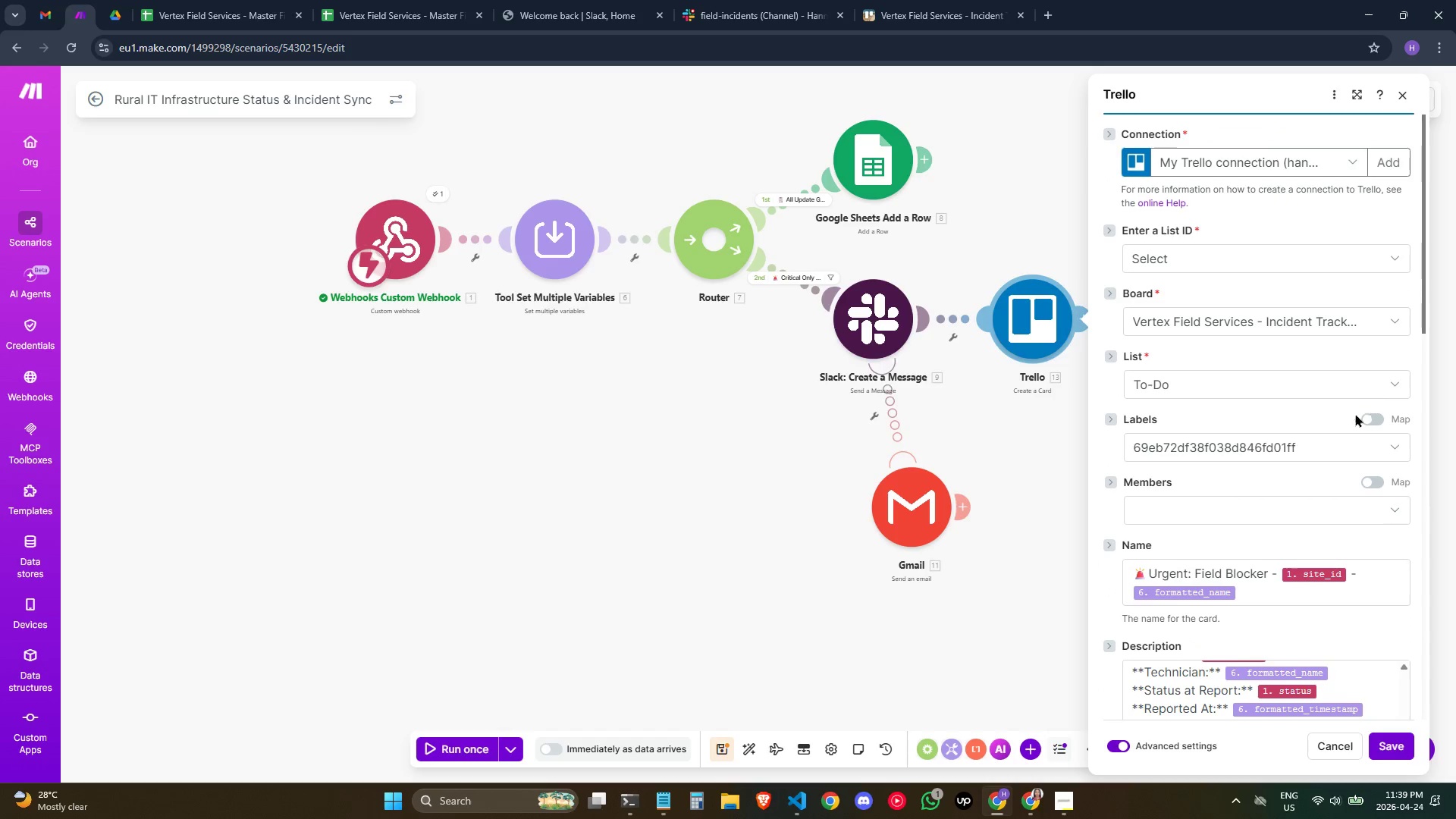 
left_click([1376, 443])
 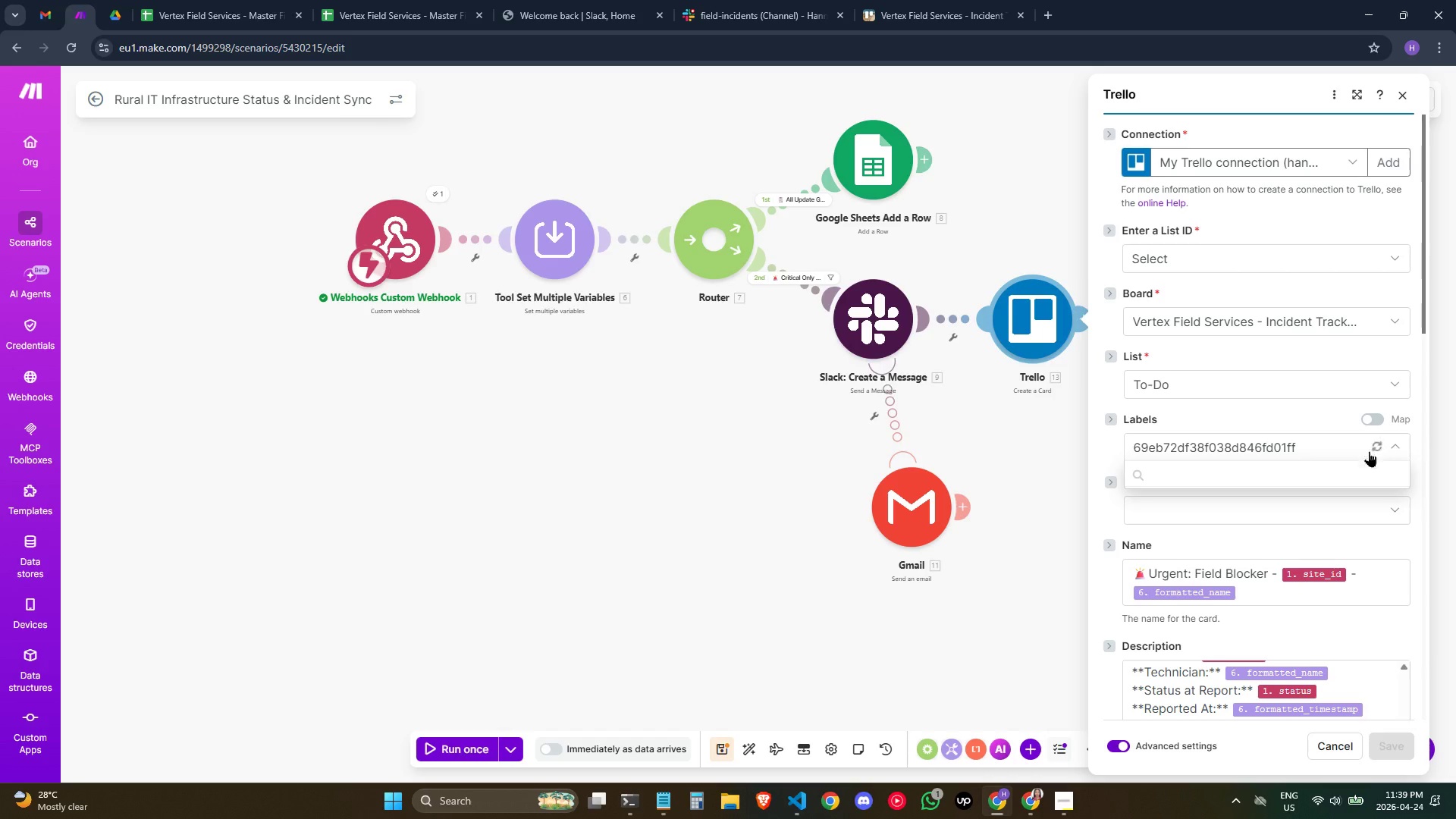 
left_click([1311, 521])
 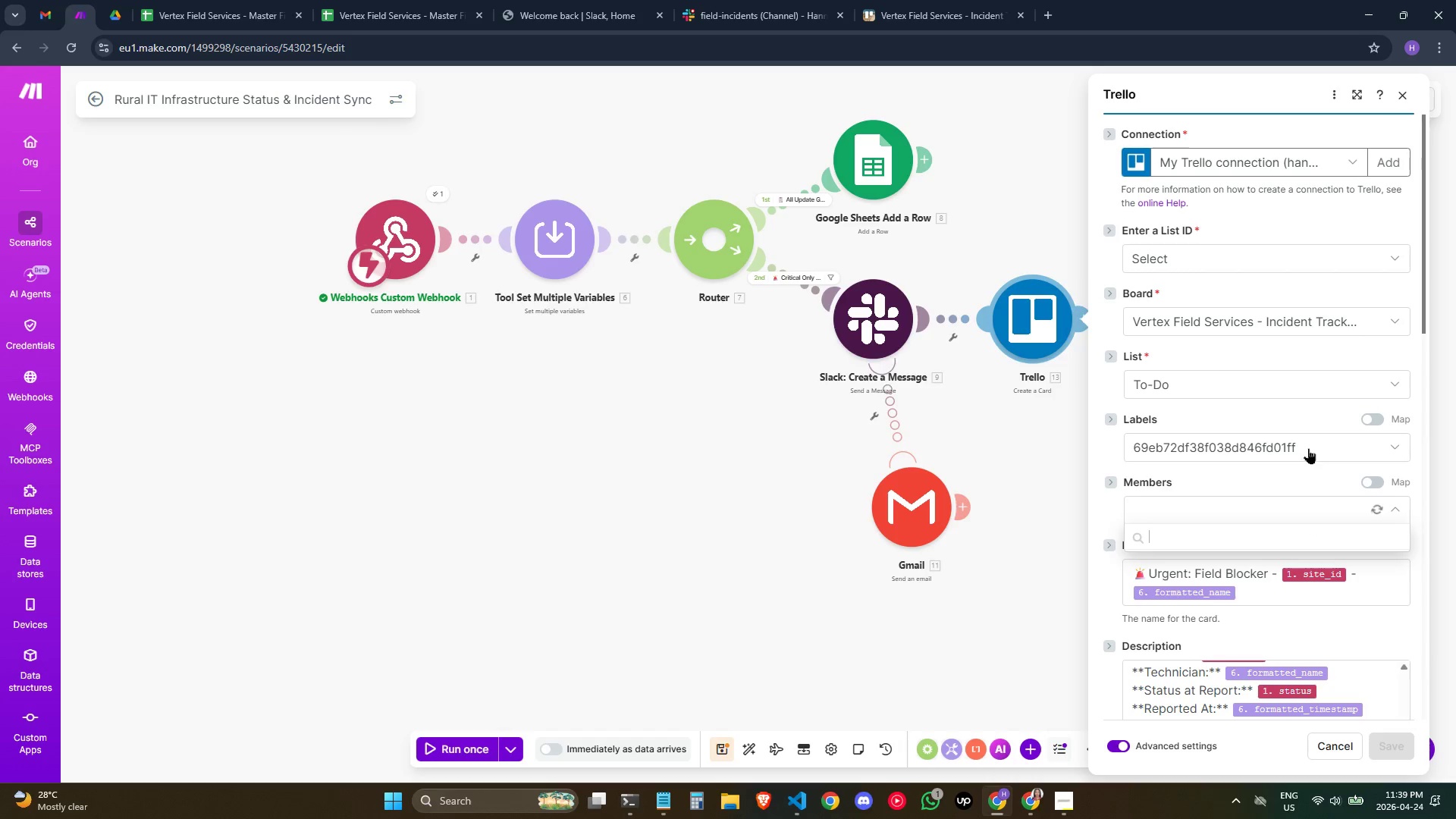 
left_click([1311, 412])
 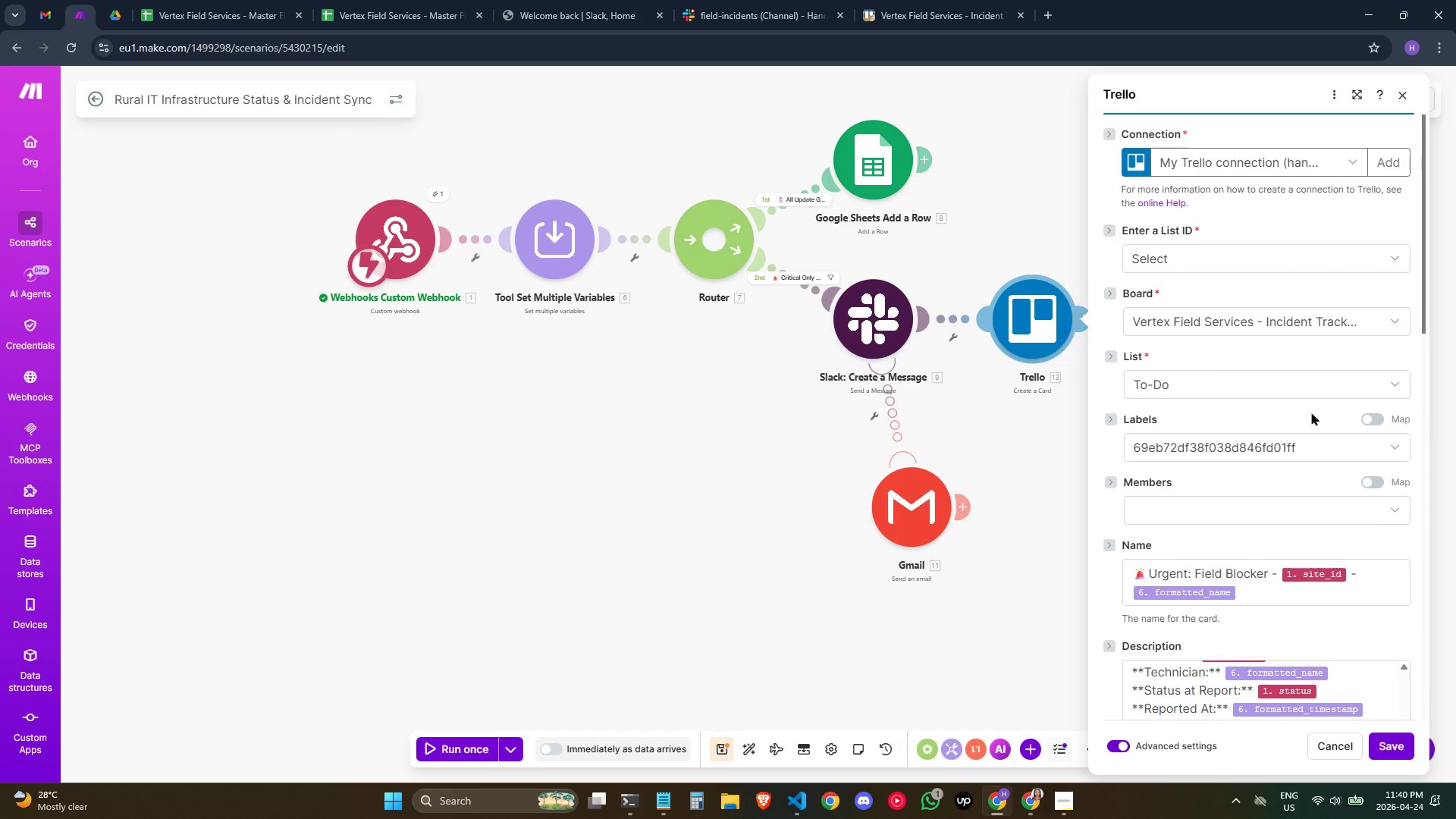 
scroll: coordinate [1282, 377], scroll_direction: up, amount: 1.0
 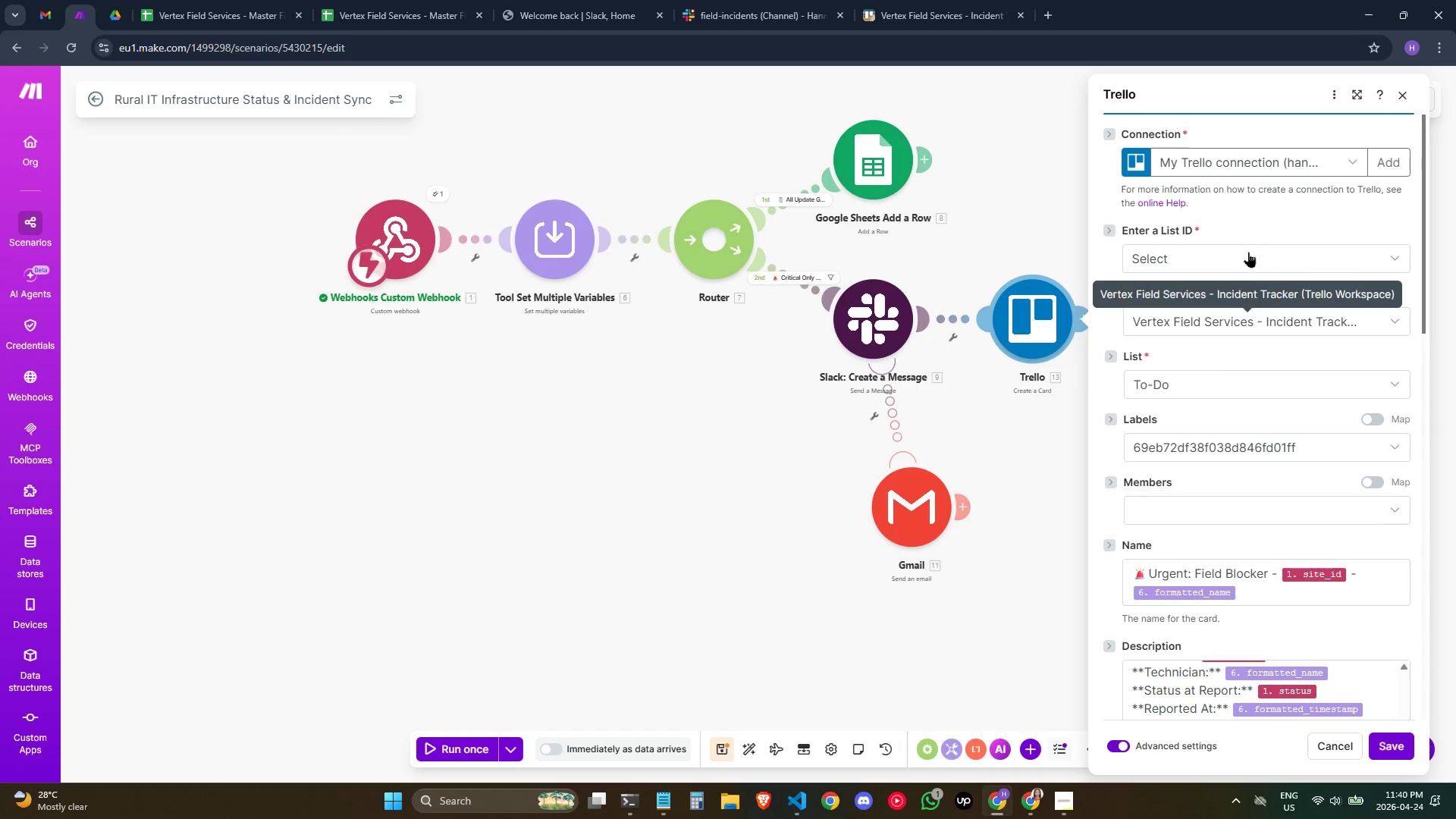 
left_click([1244, 258])
 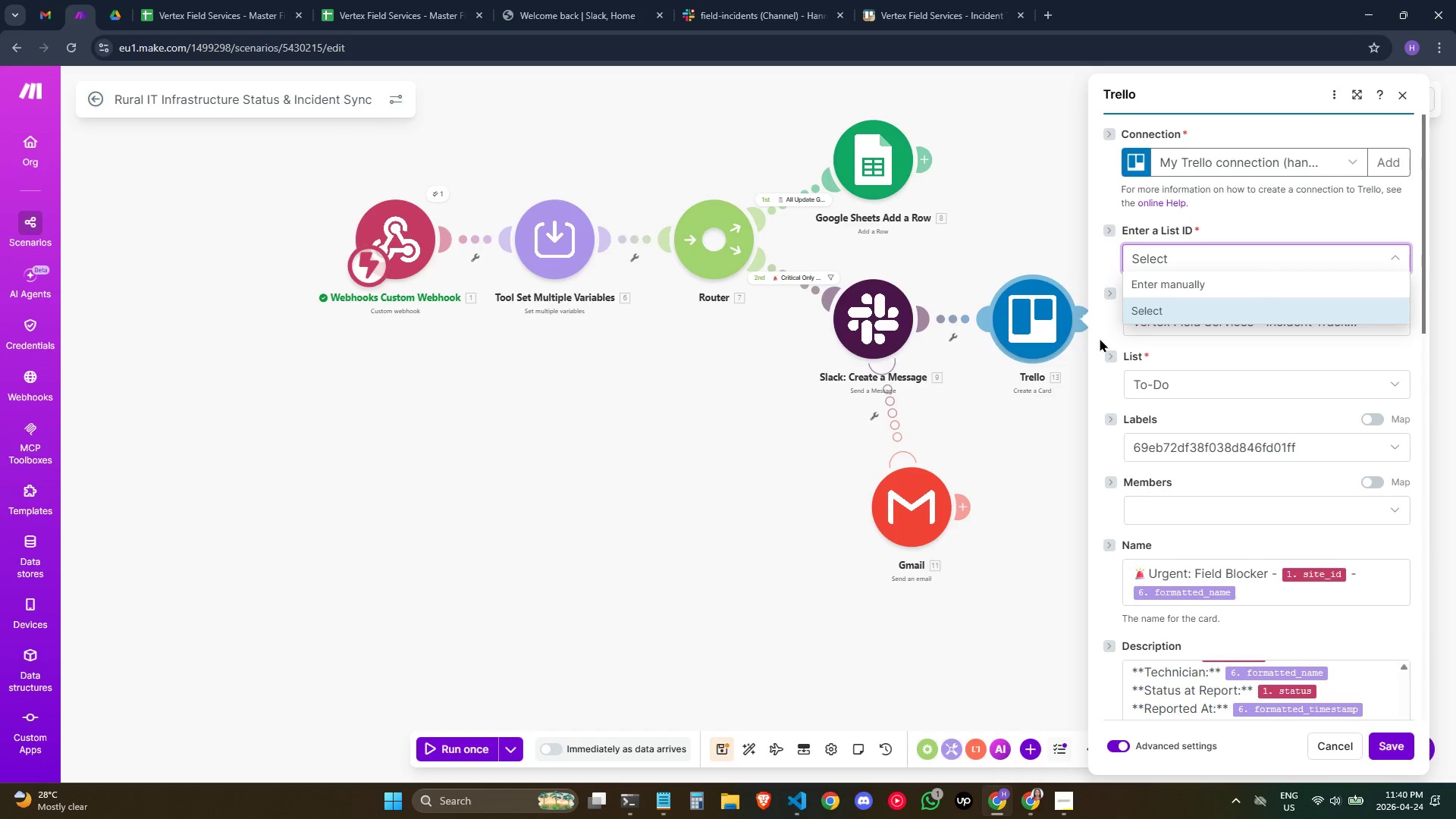 
left_click([1097, 265])
 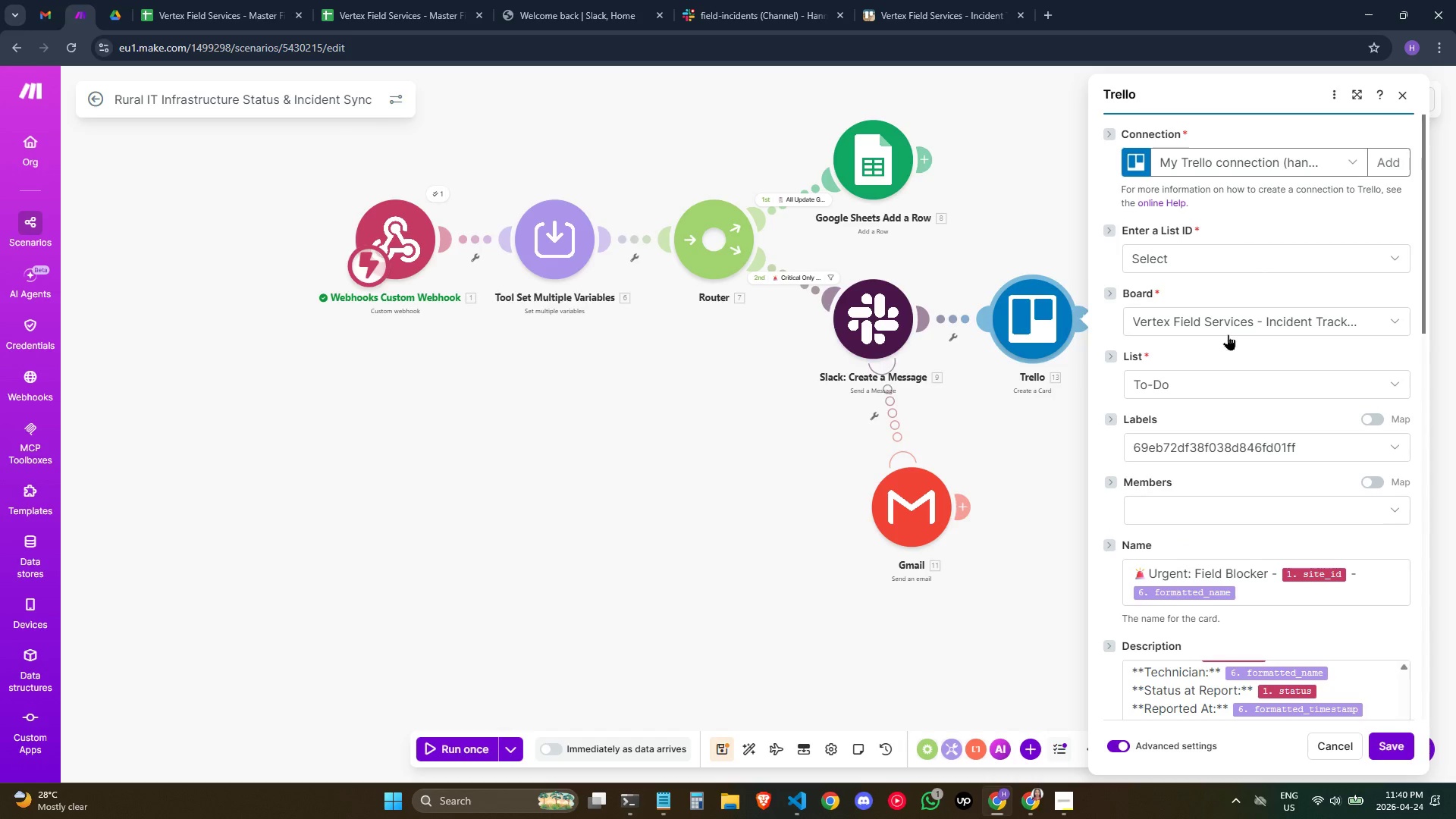 
scroll: coordinate [1280, 416], scroll_direction: down, amount: 3.0
 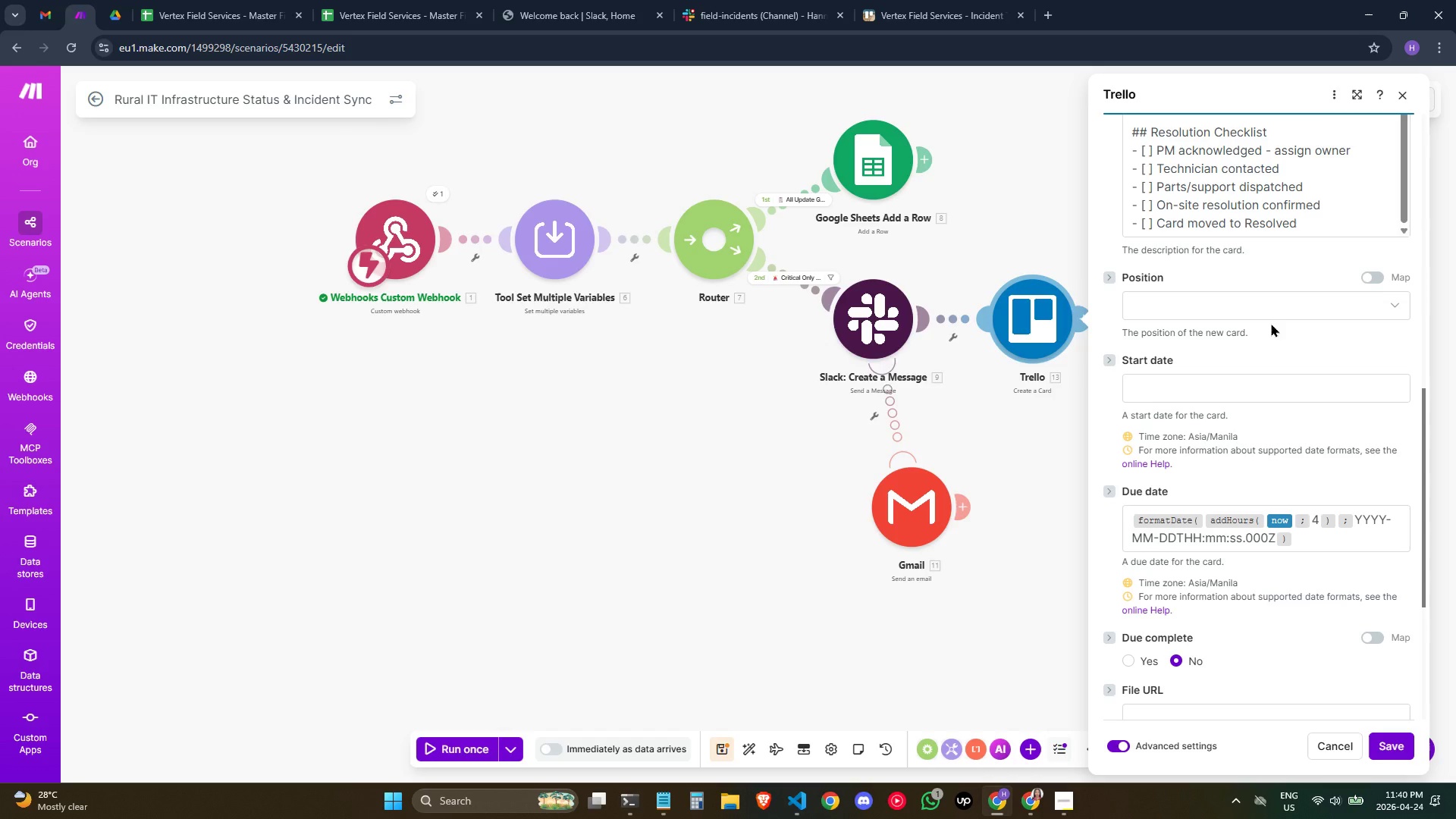 
left_click([1276, 309])
 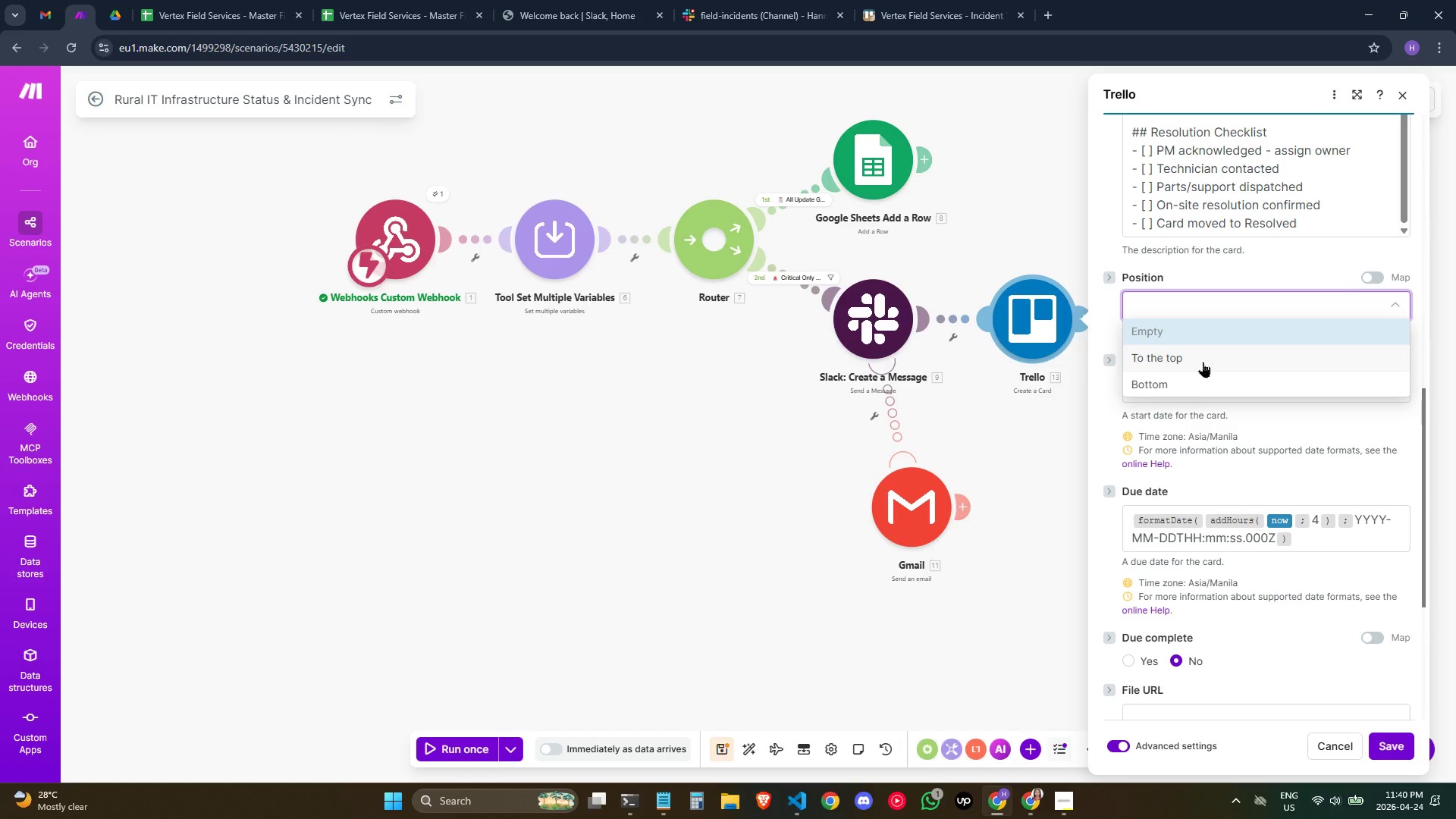 
left_click([1203, 362])
 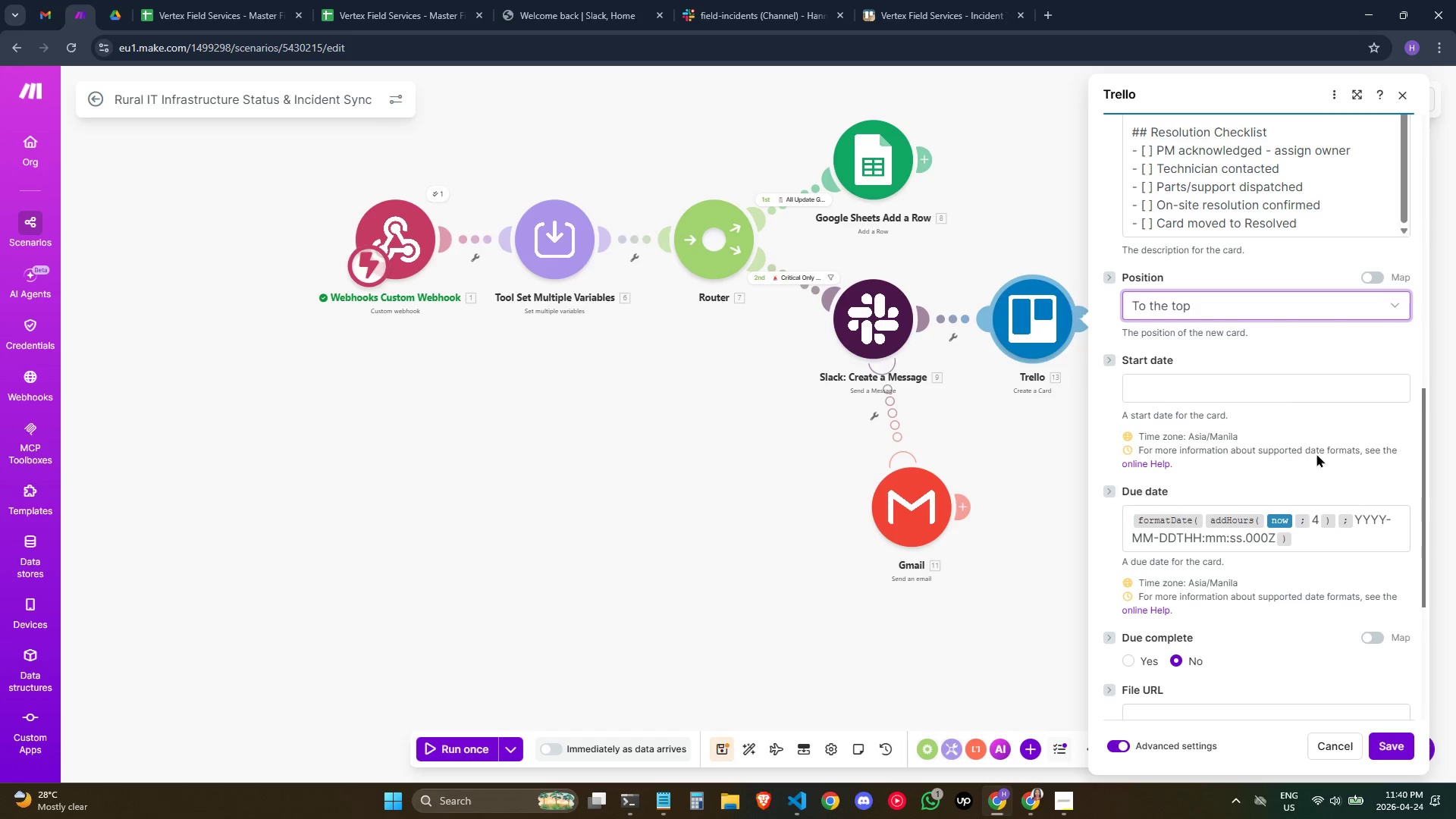 
scroll: coordinate [1335, 627], scroll_direction: down, amount: 4.0
 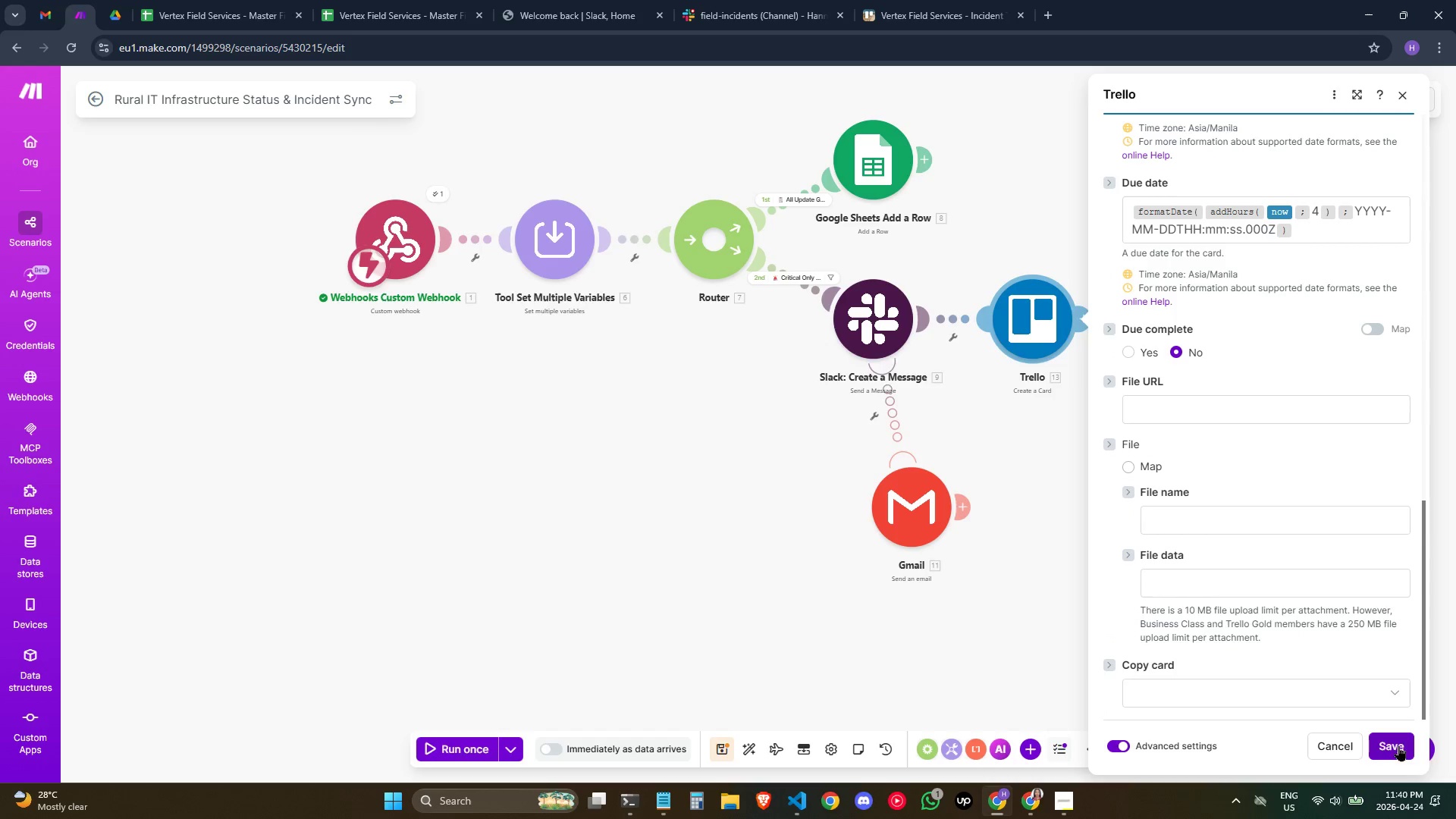 
left_click([1392, 758])
 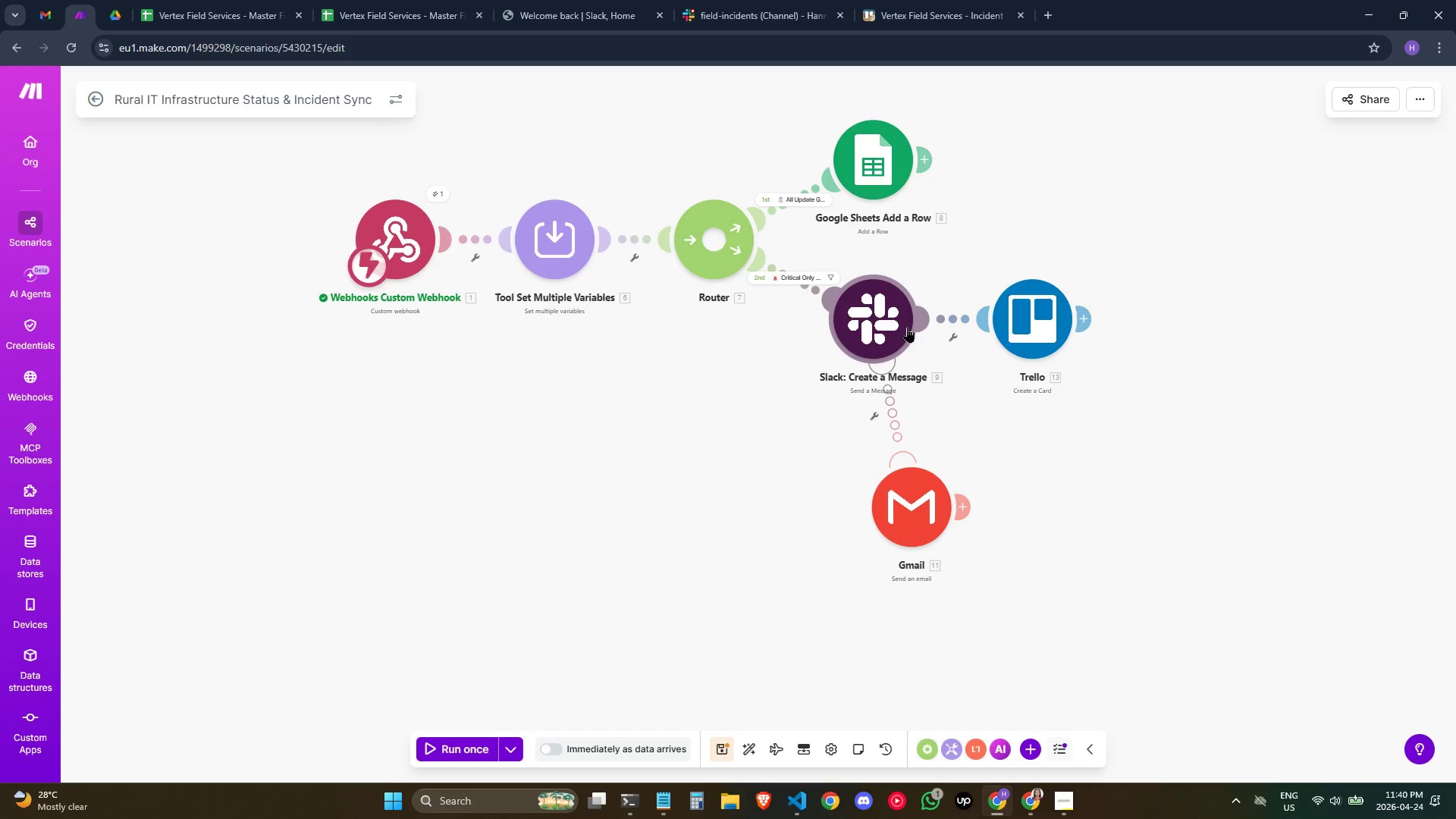 
wait(40.66)
 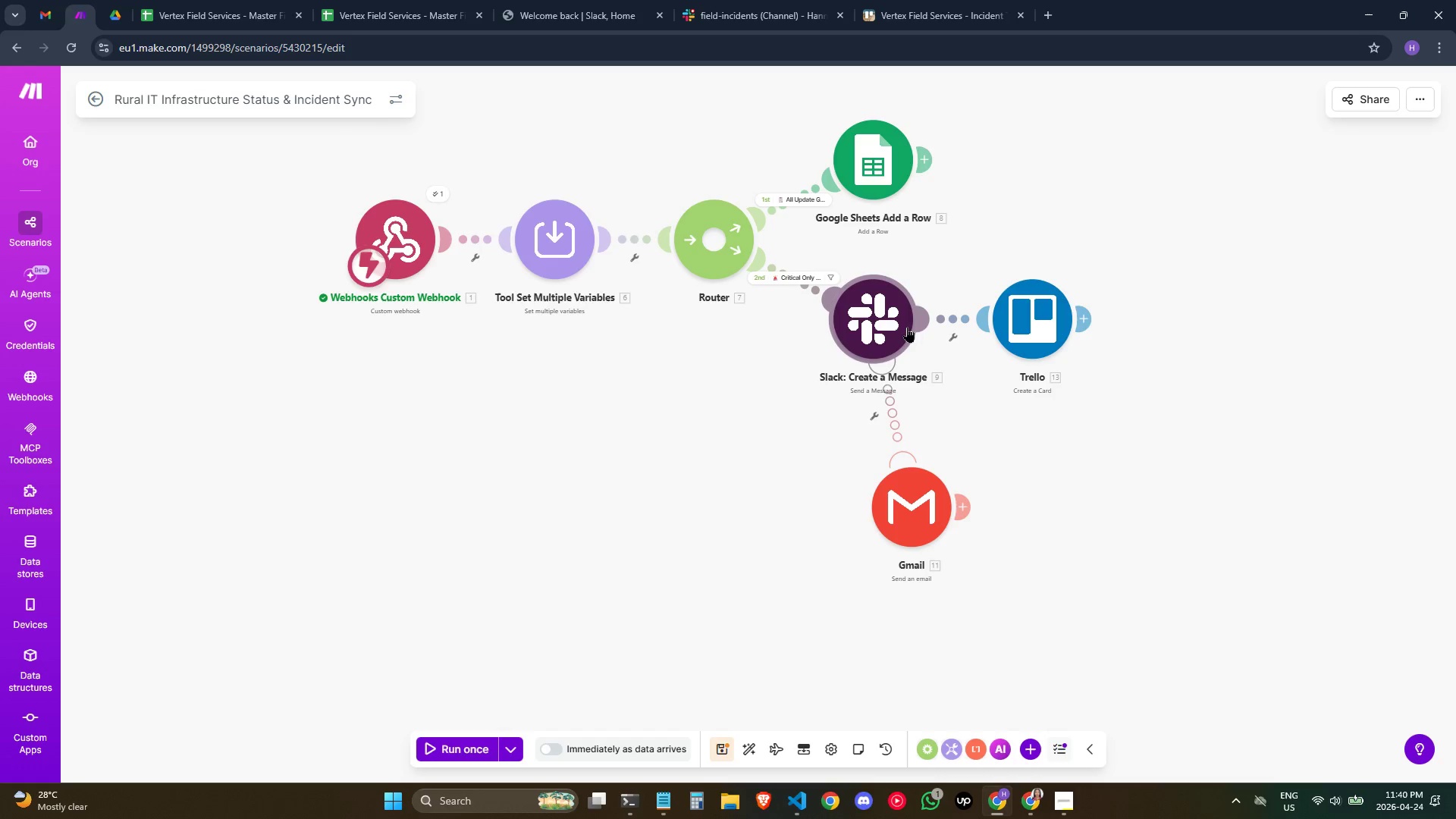 
right_click([1053, 315])
 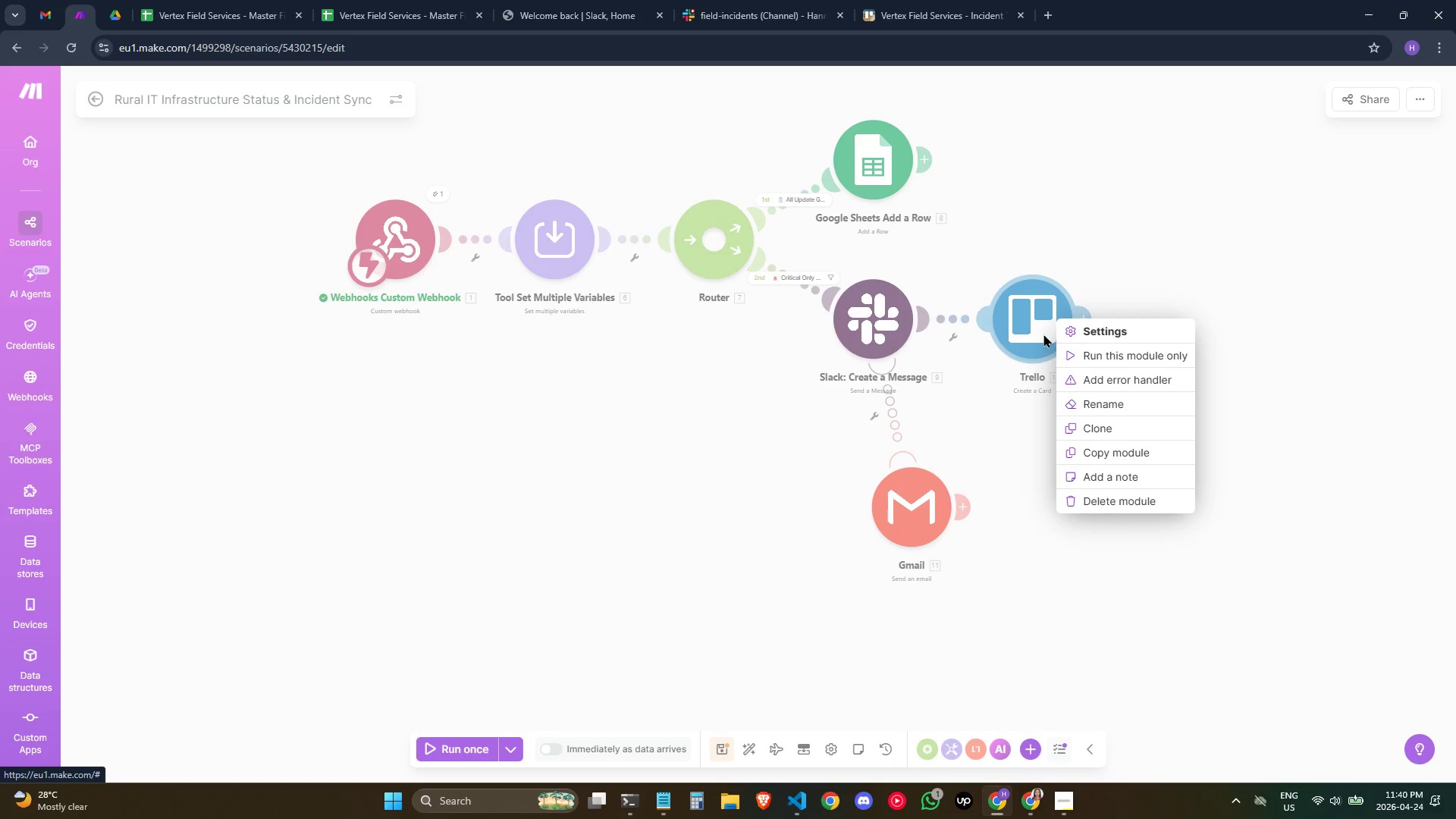 
left_click([1008, 339])
 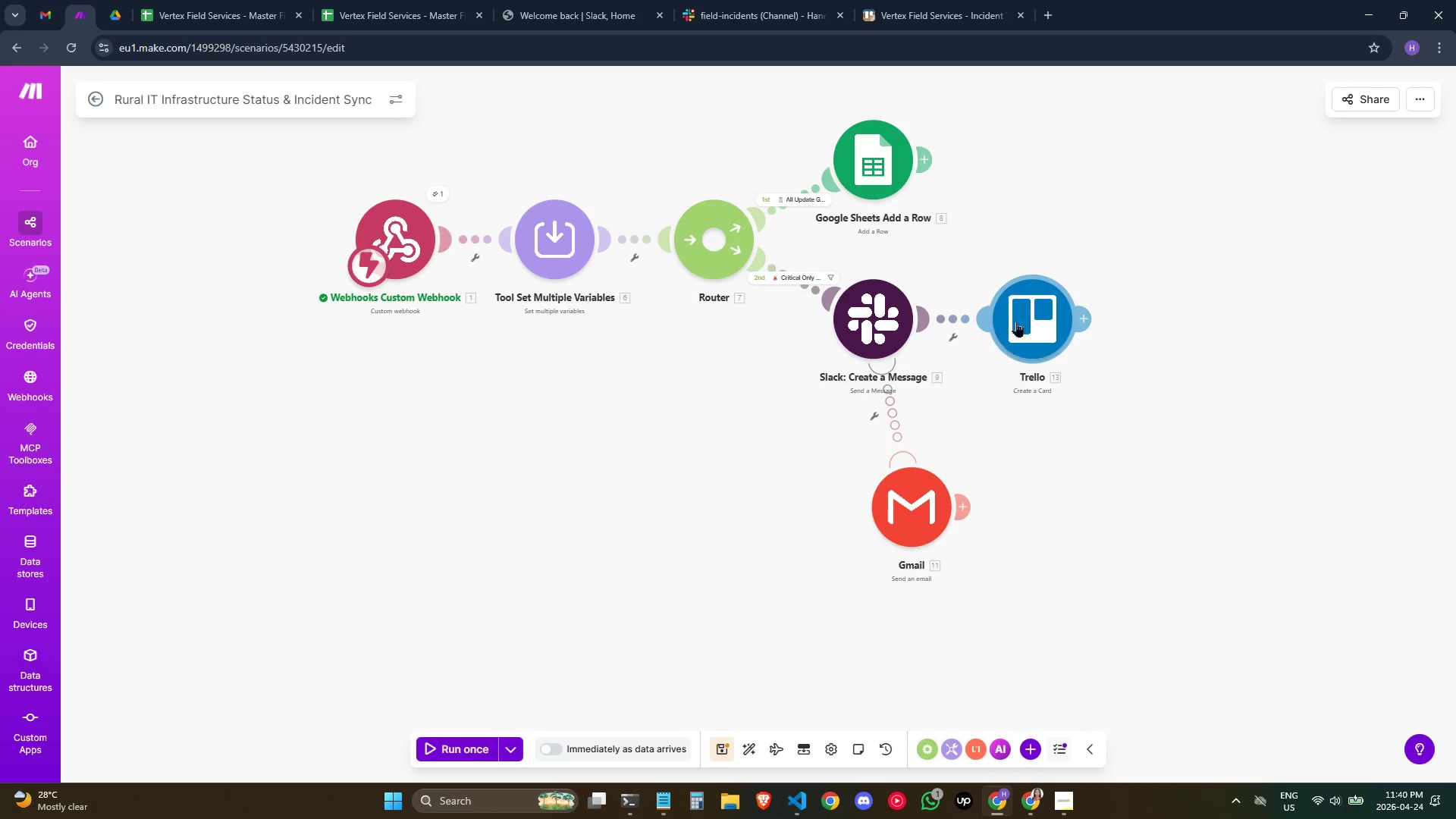 
right_click([1017, 322])
 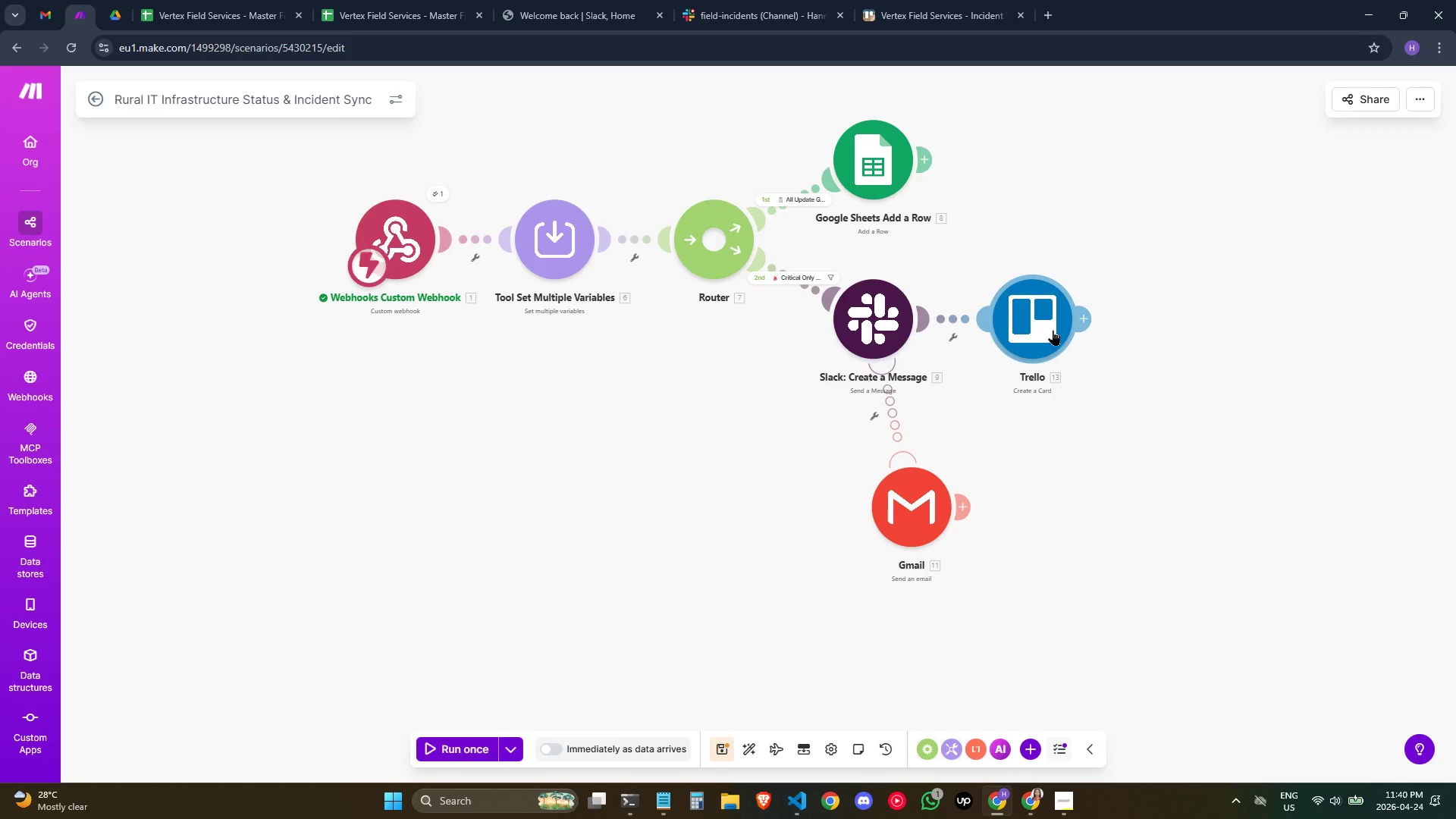 
left_click([1024, 330])
 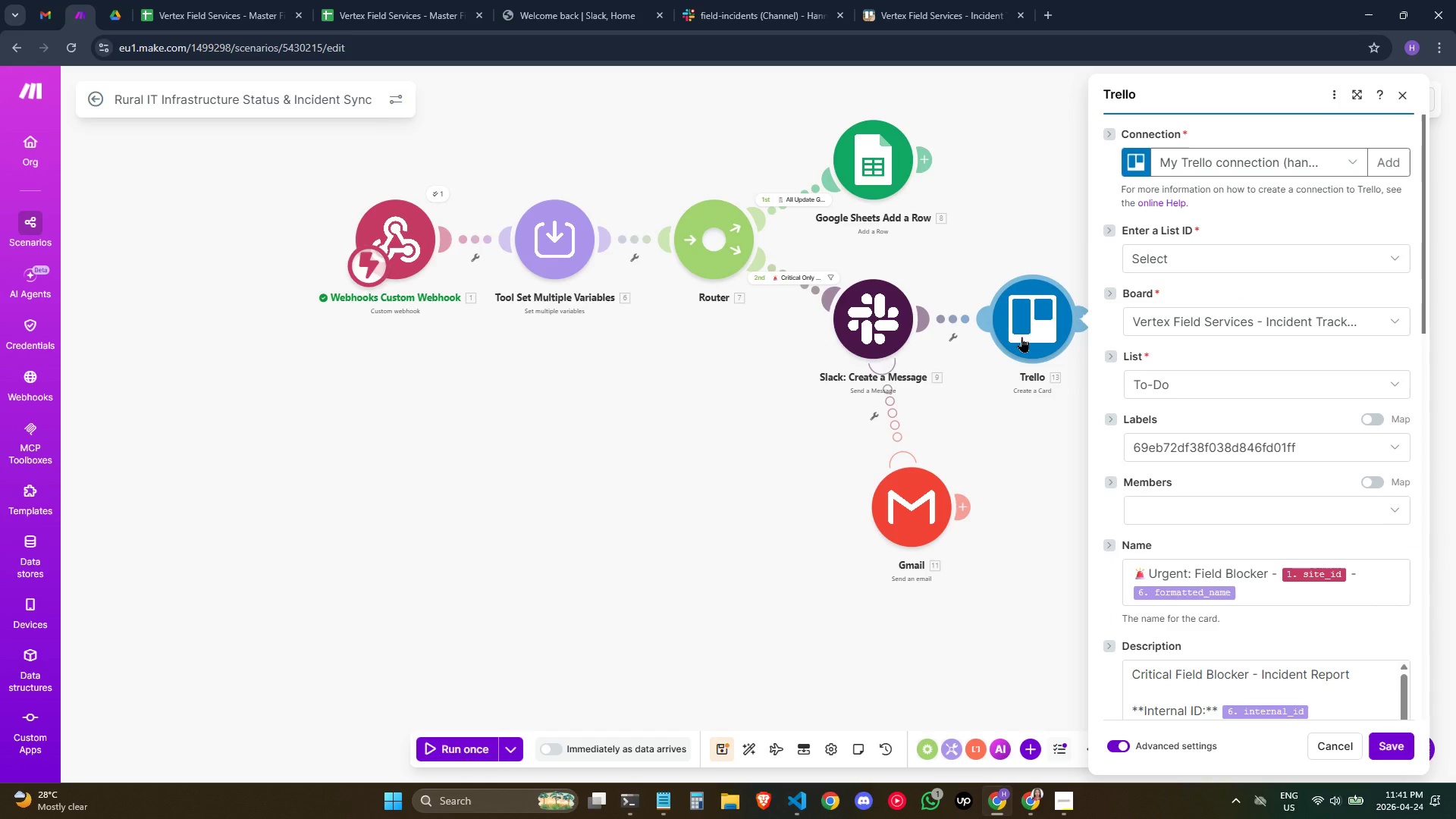 
left_click([1034, 162])
 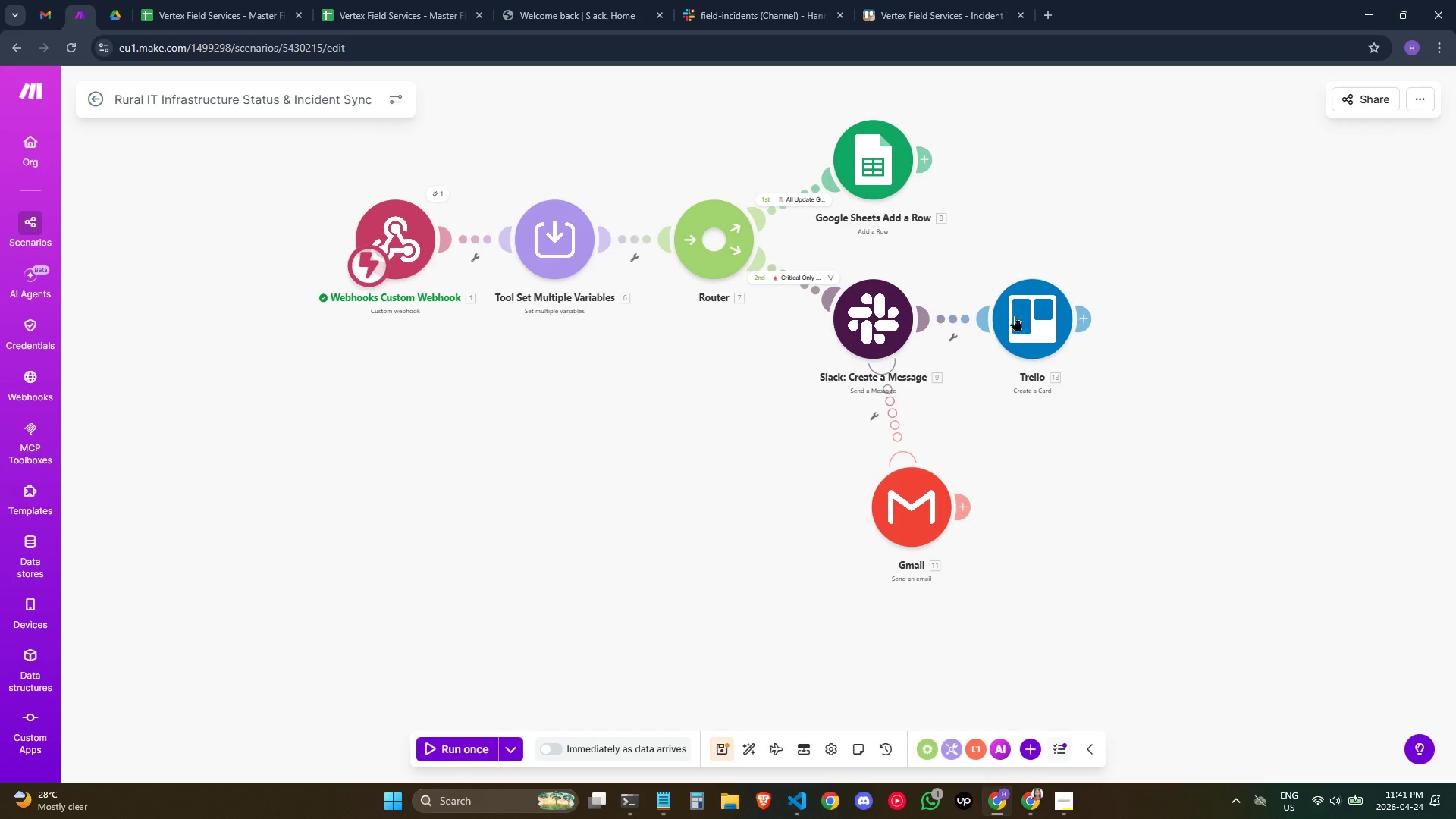 
right_click([1025, 307])
 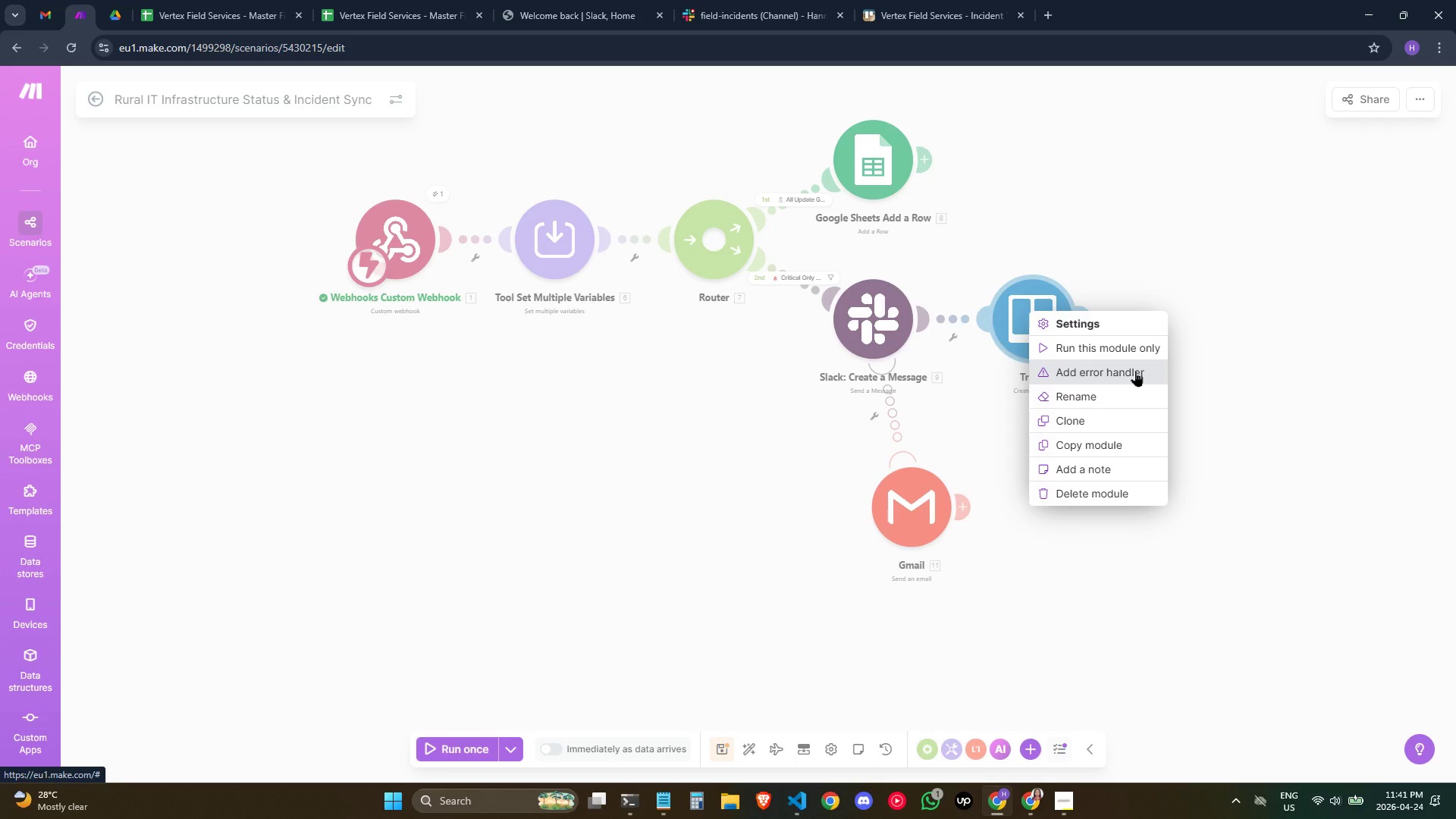 
wait(15.59)
 